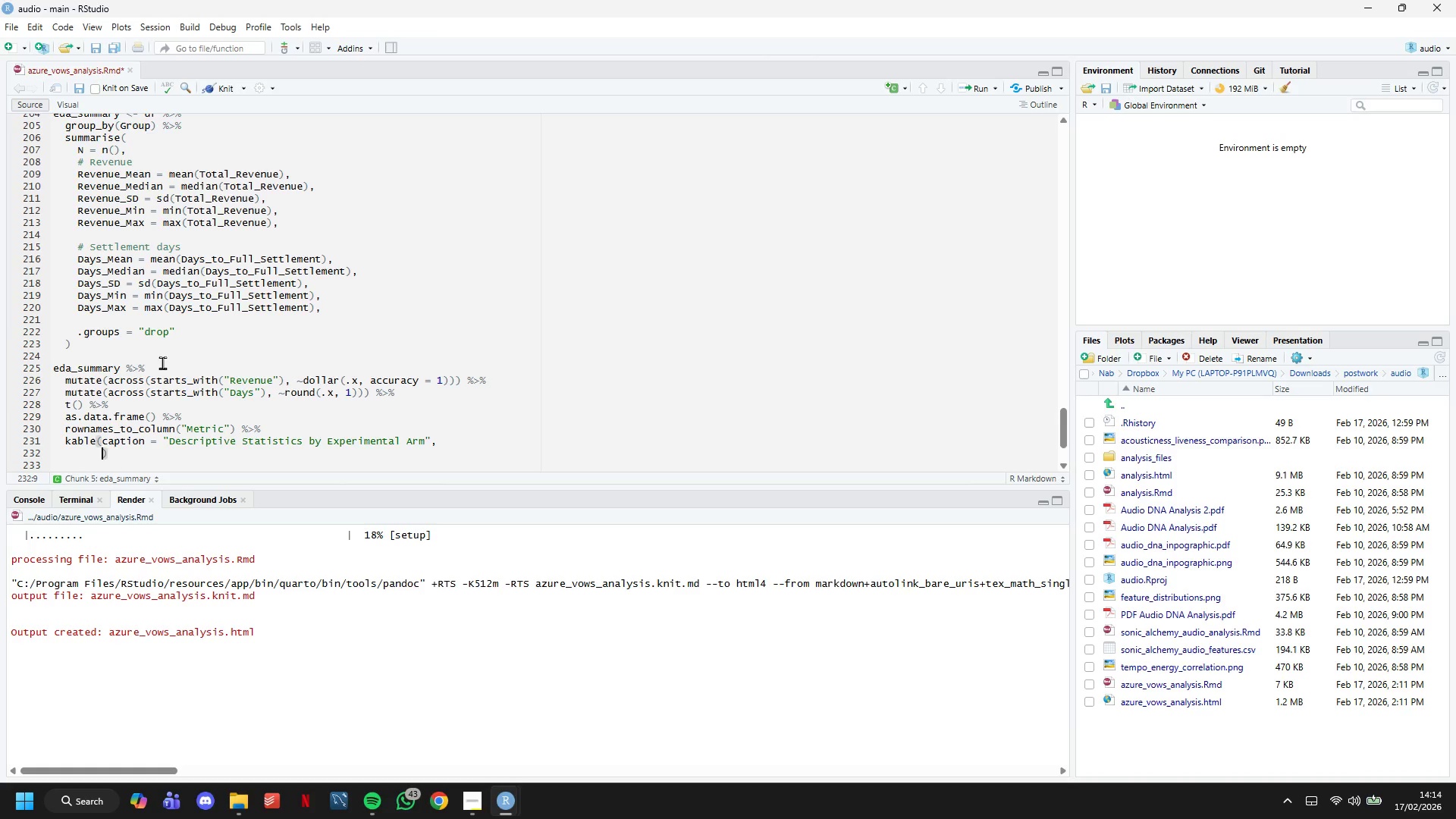 
key(Enter)
 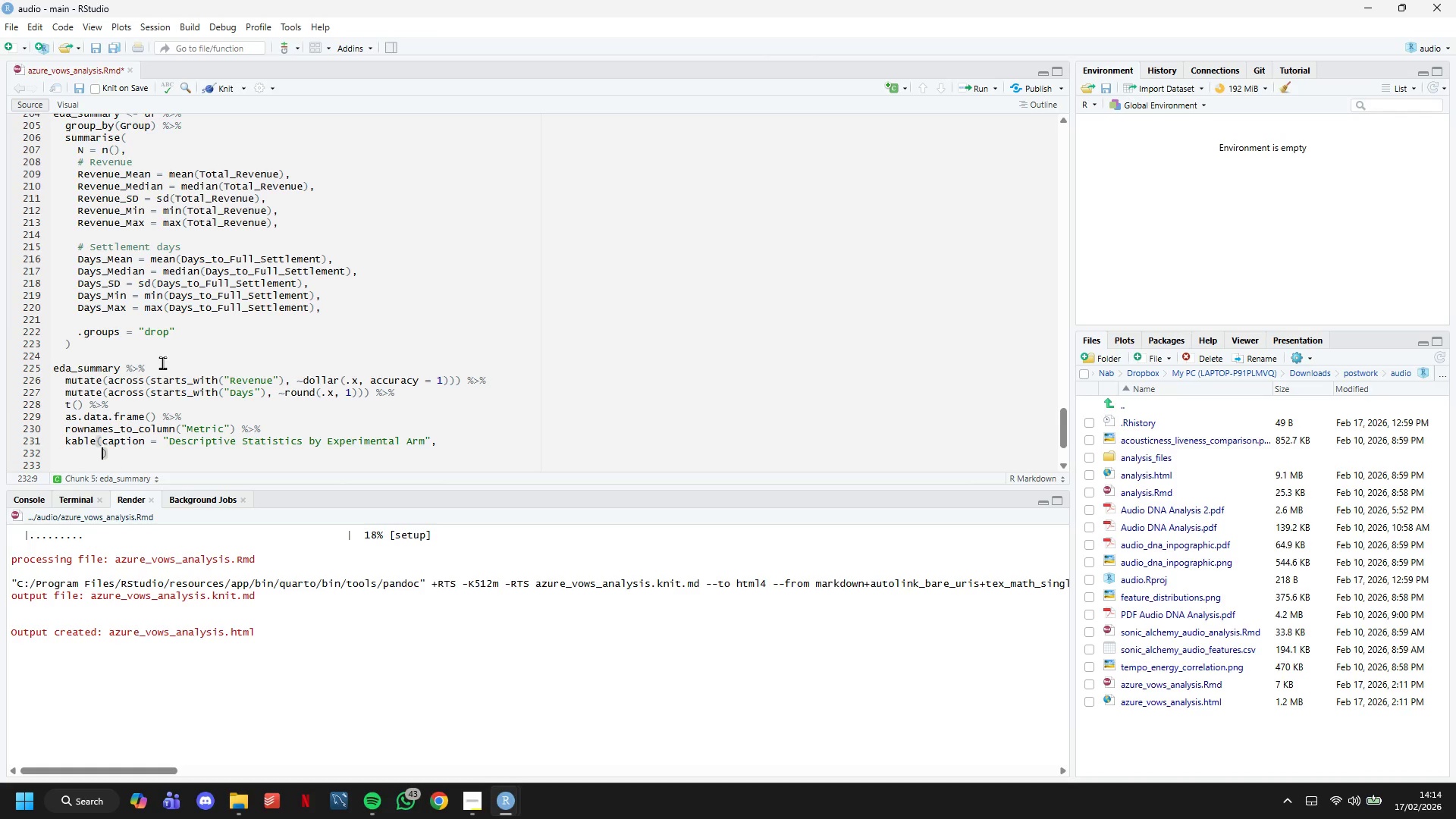 
type(col.names)
 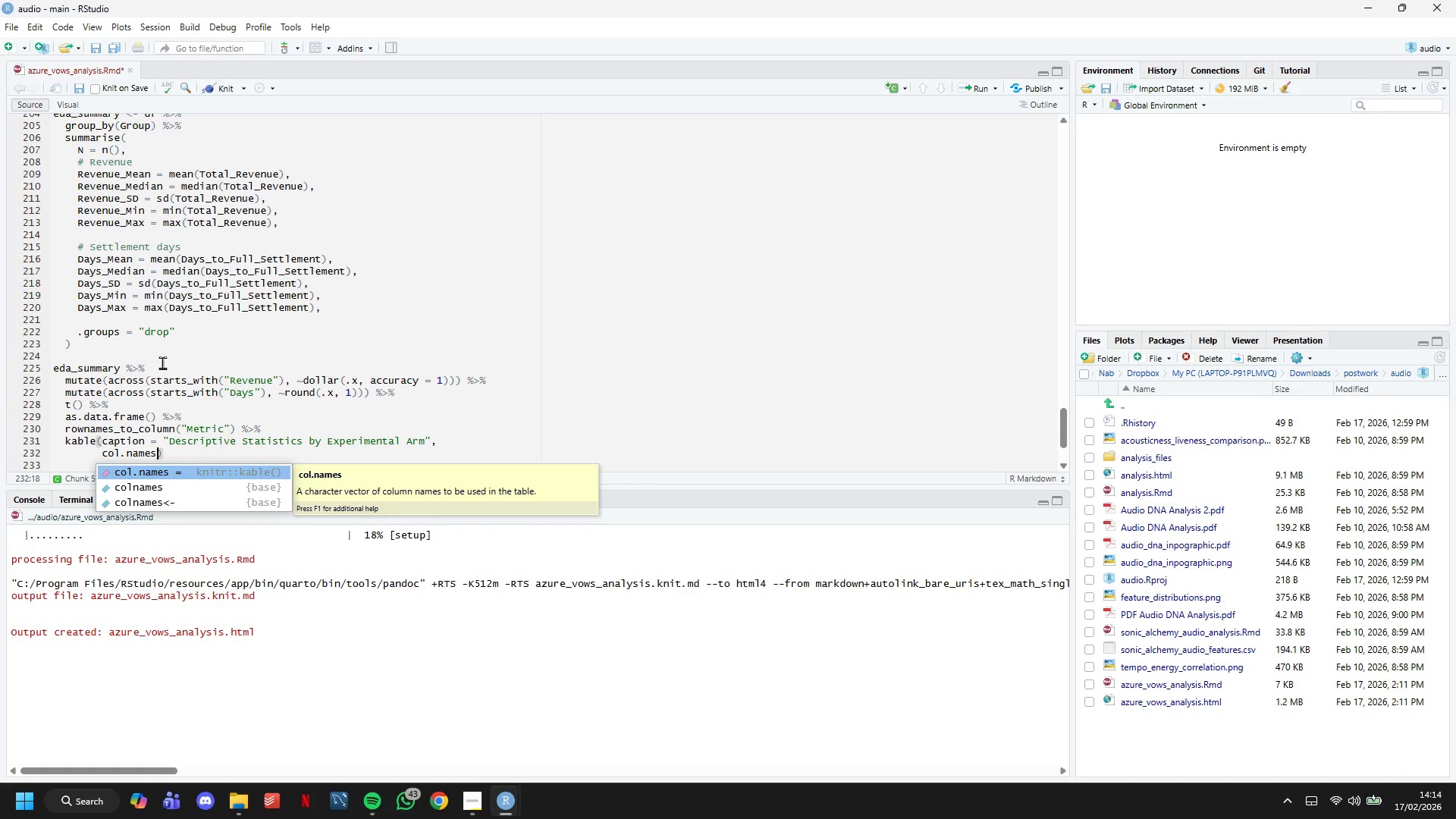 
wait(5.28)
 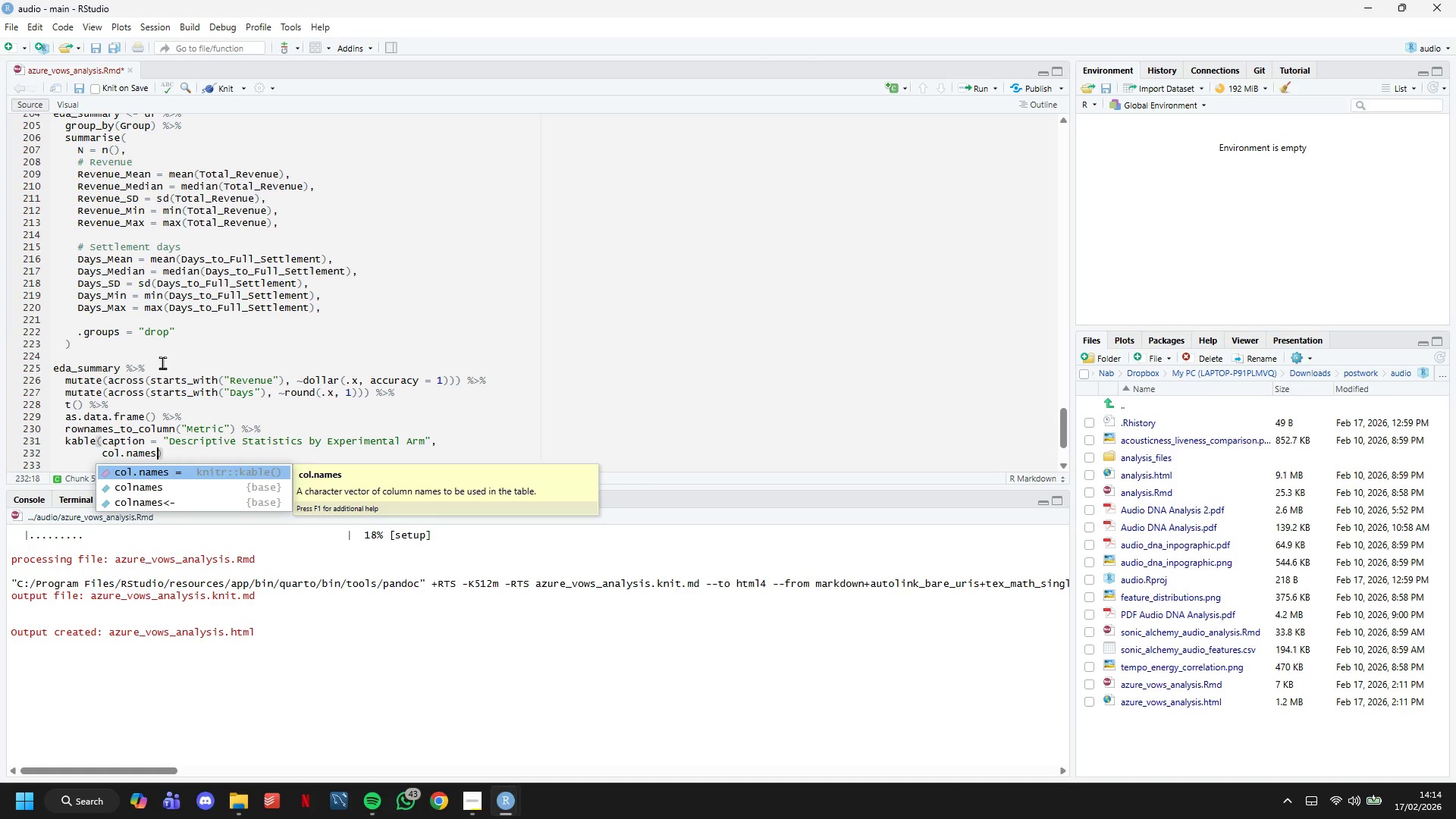 
type( = c("Metric)
 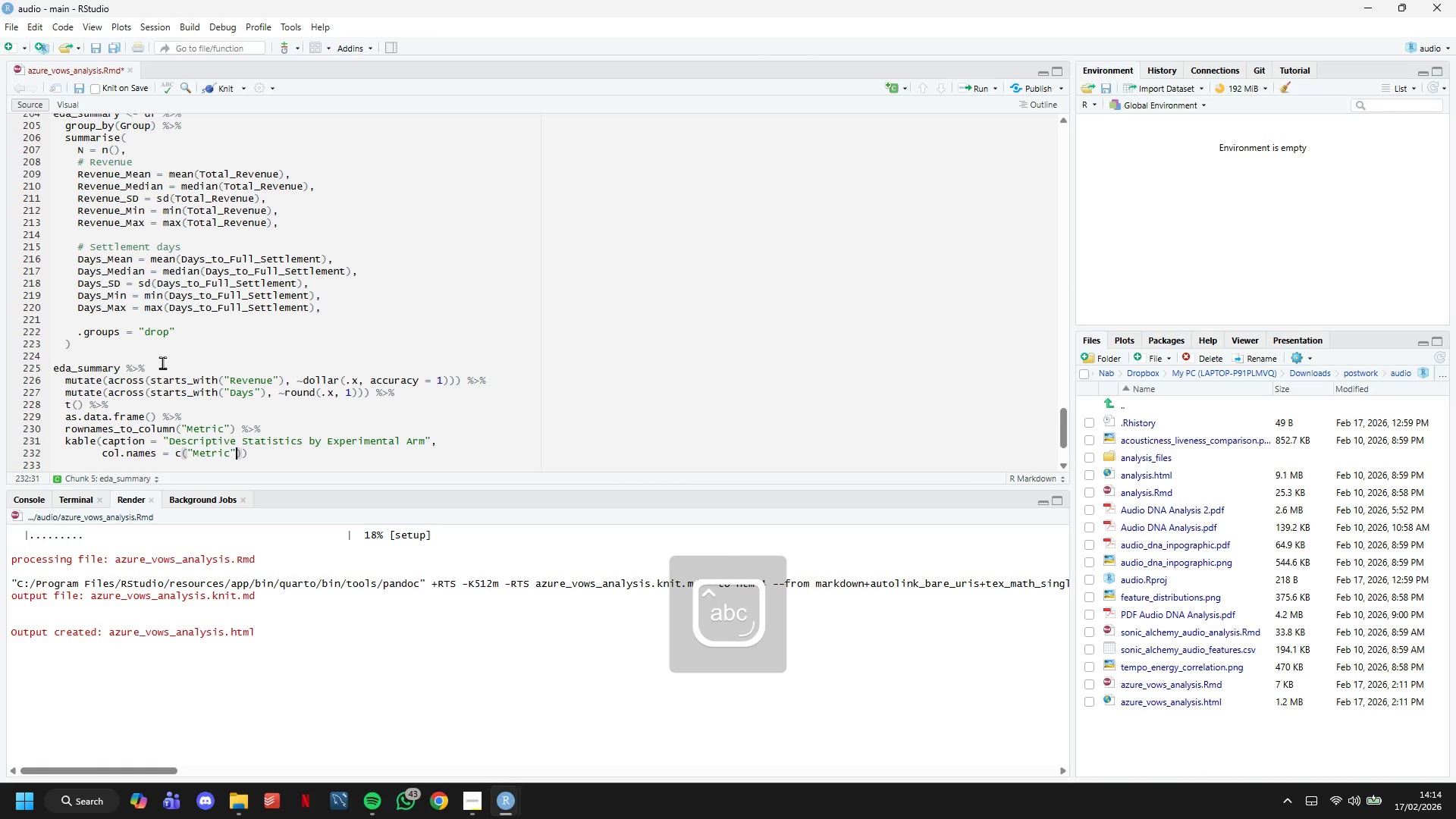 
 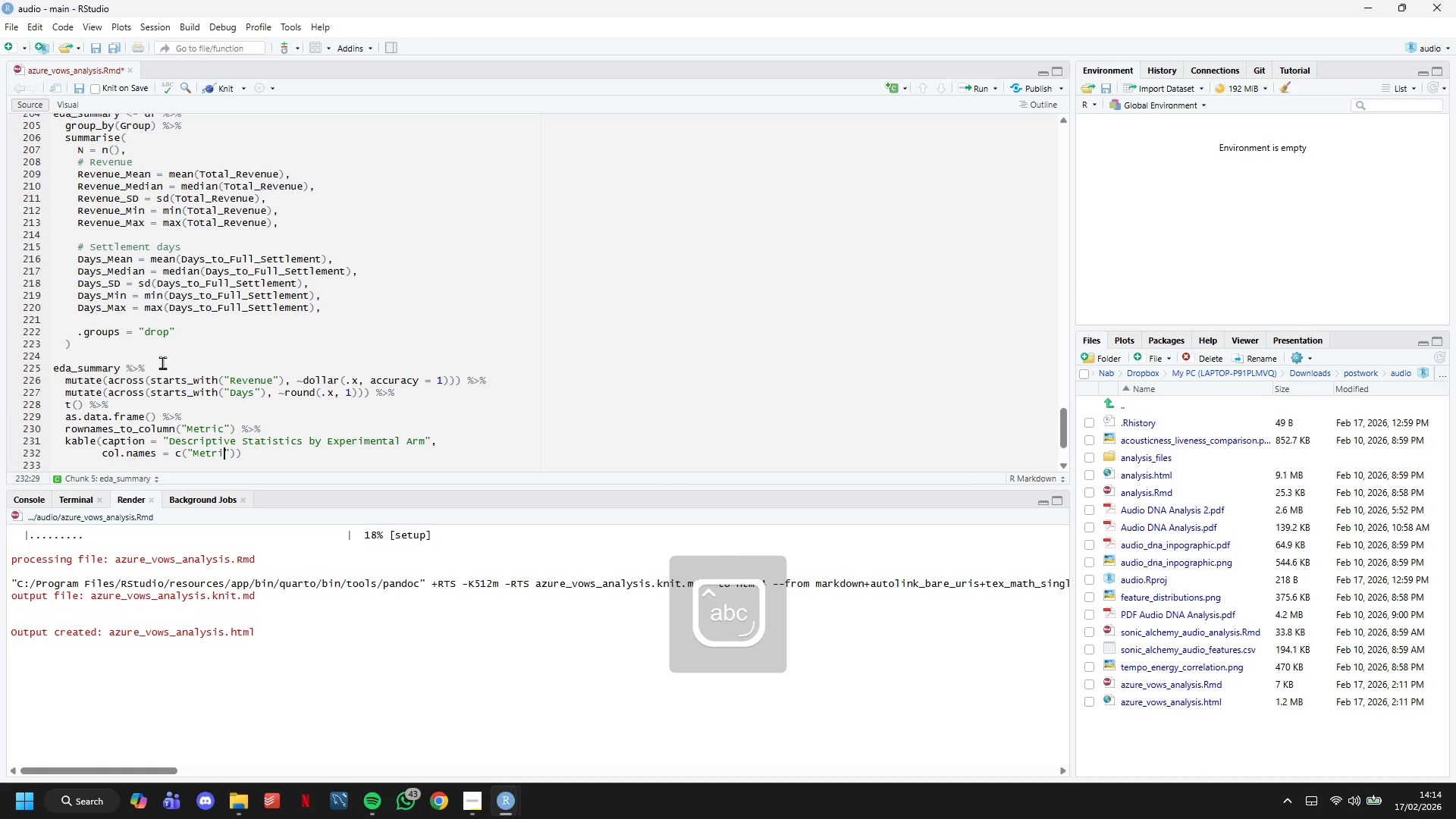 
key(ArrowRight)
 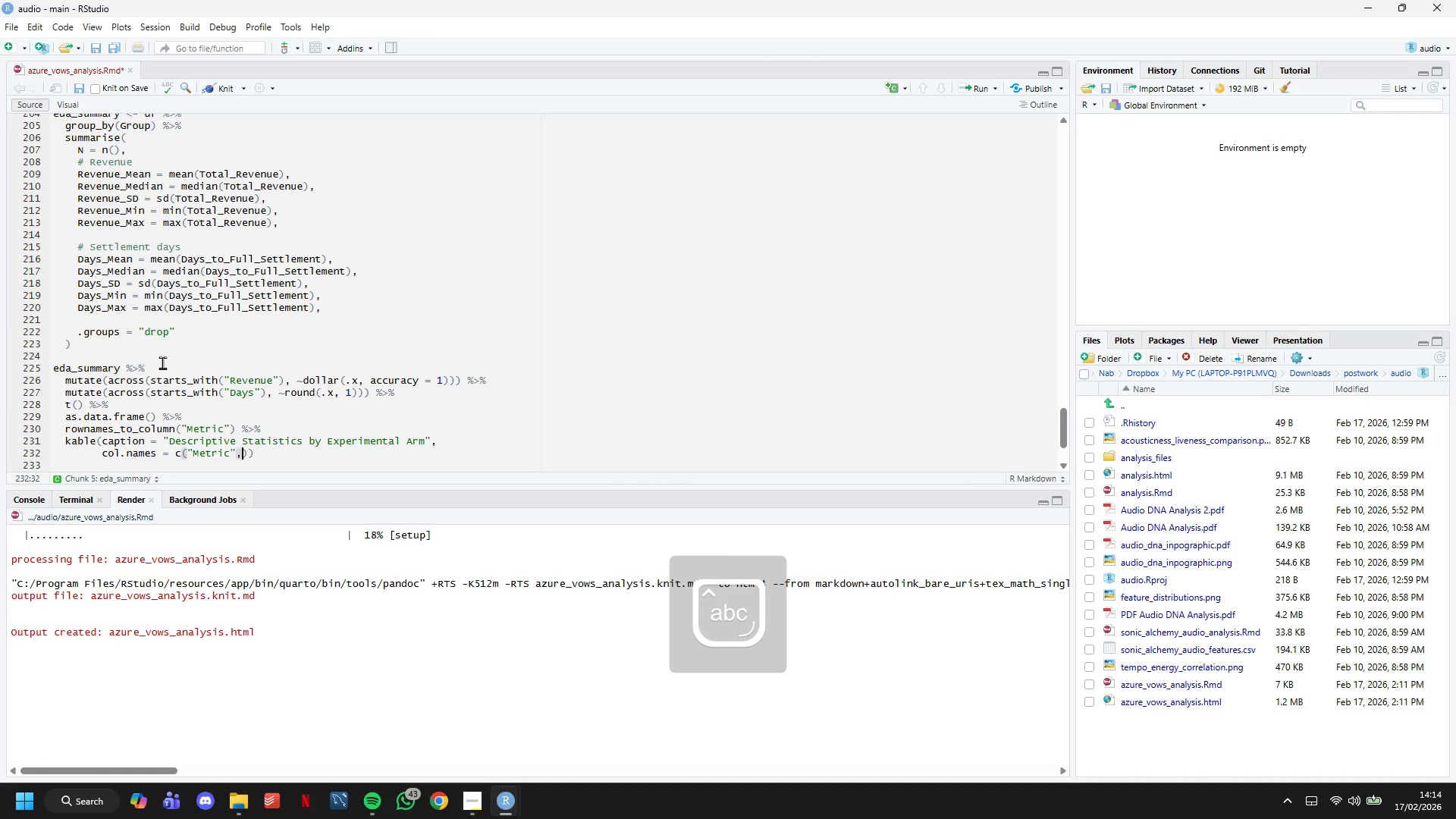 
key(Comma)
 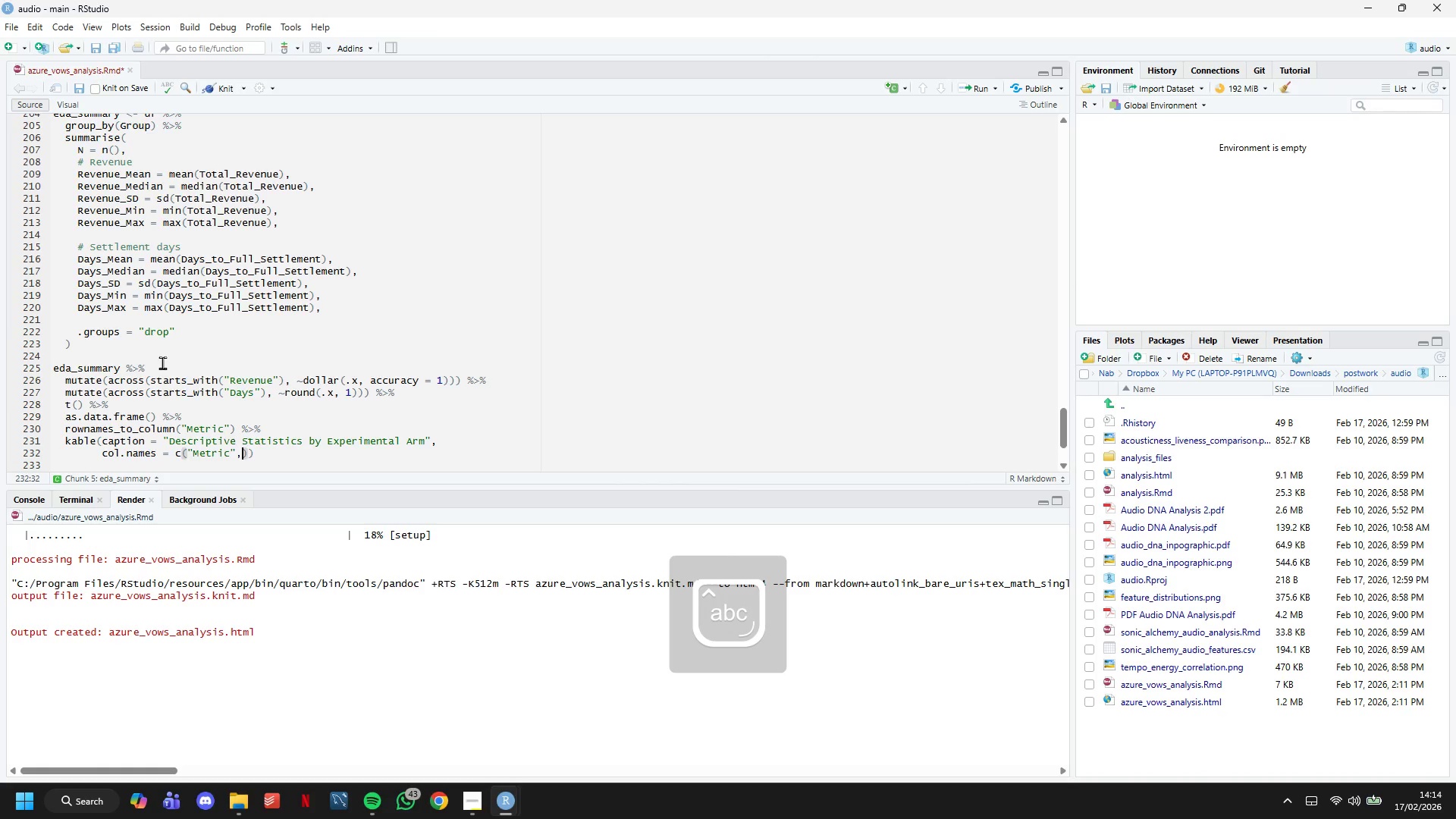 
key(Enter)
 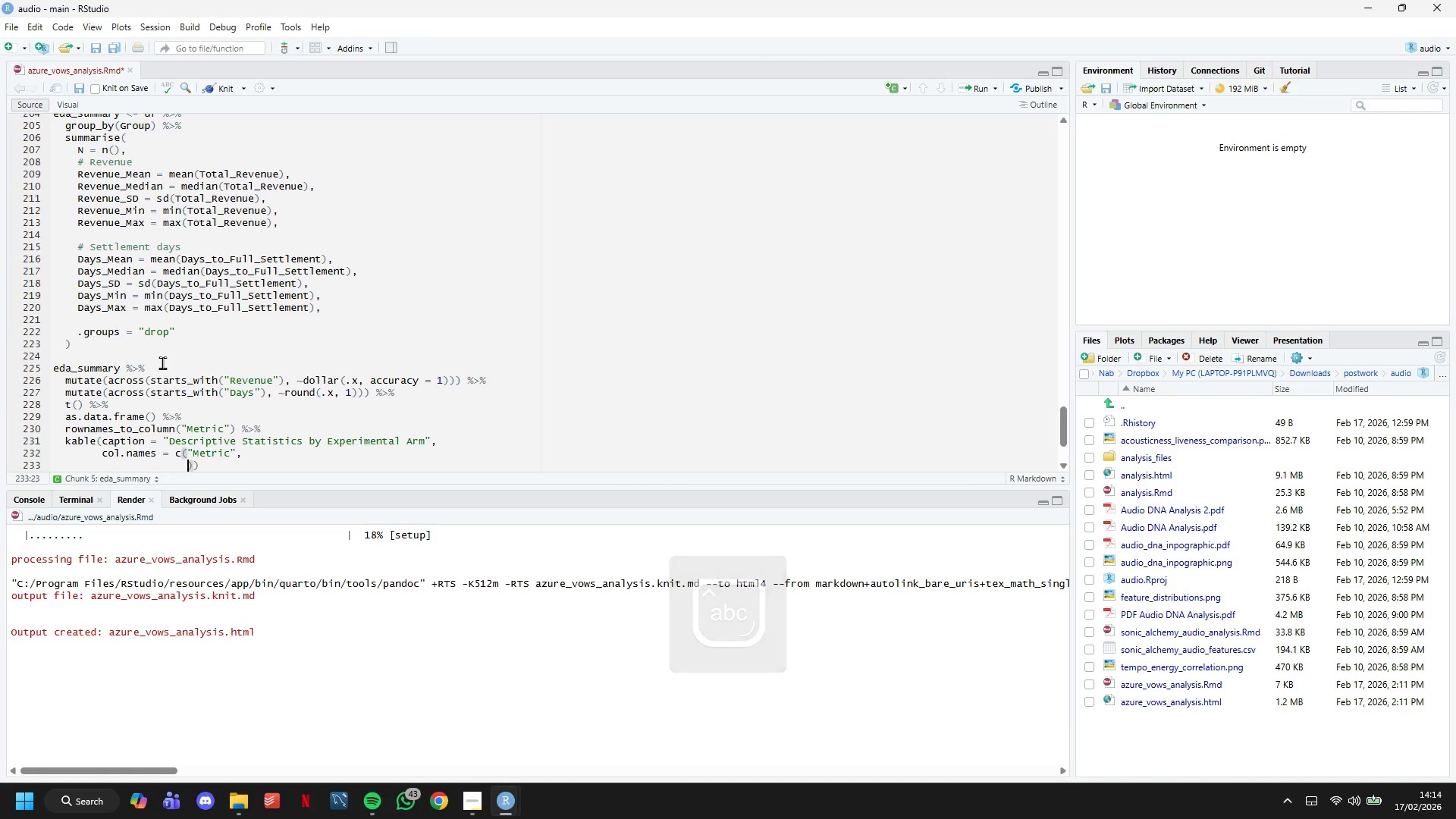 
type("Control (3-Installment)
 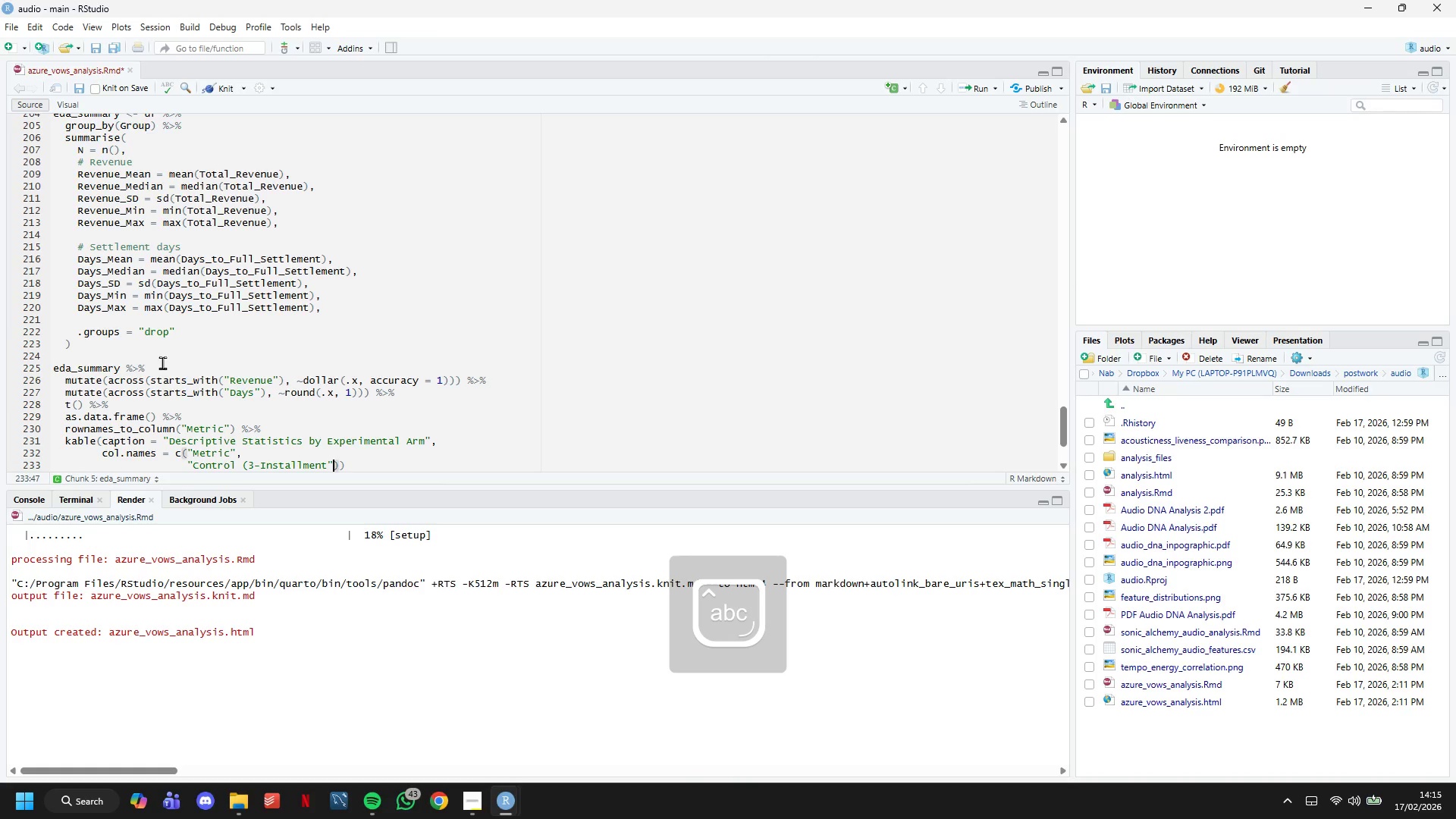 
 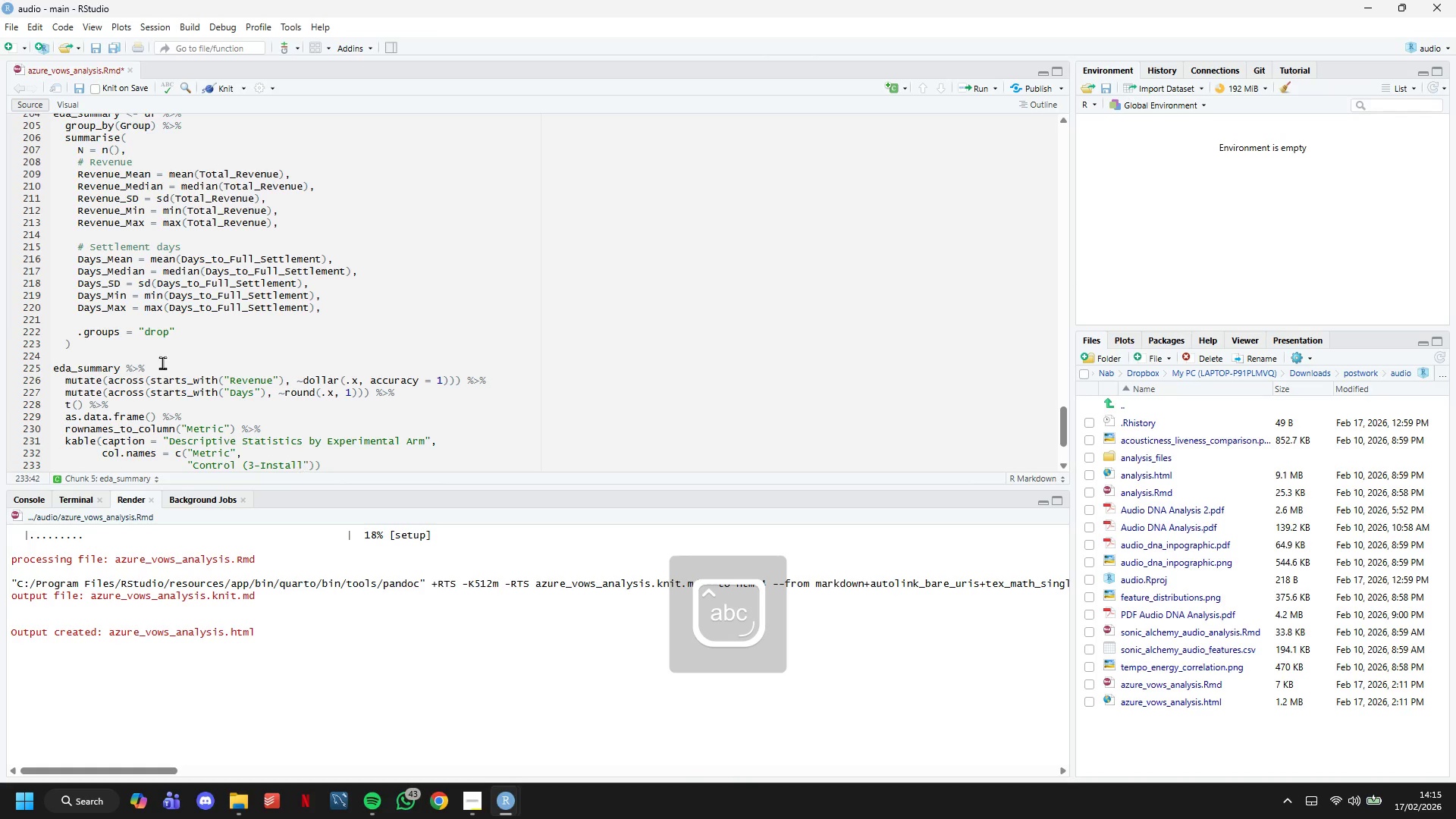 
key(ArrowRight)
 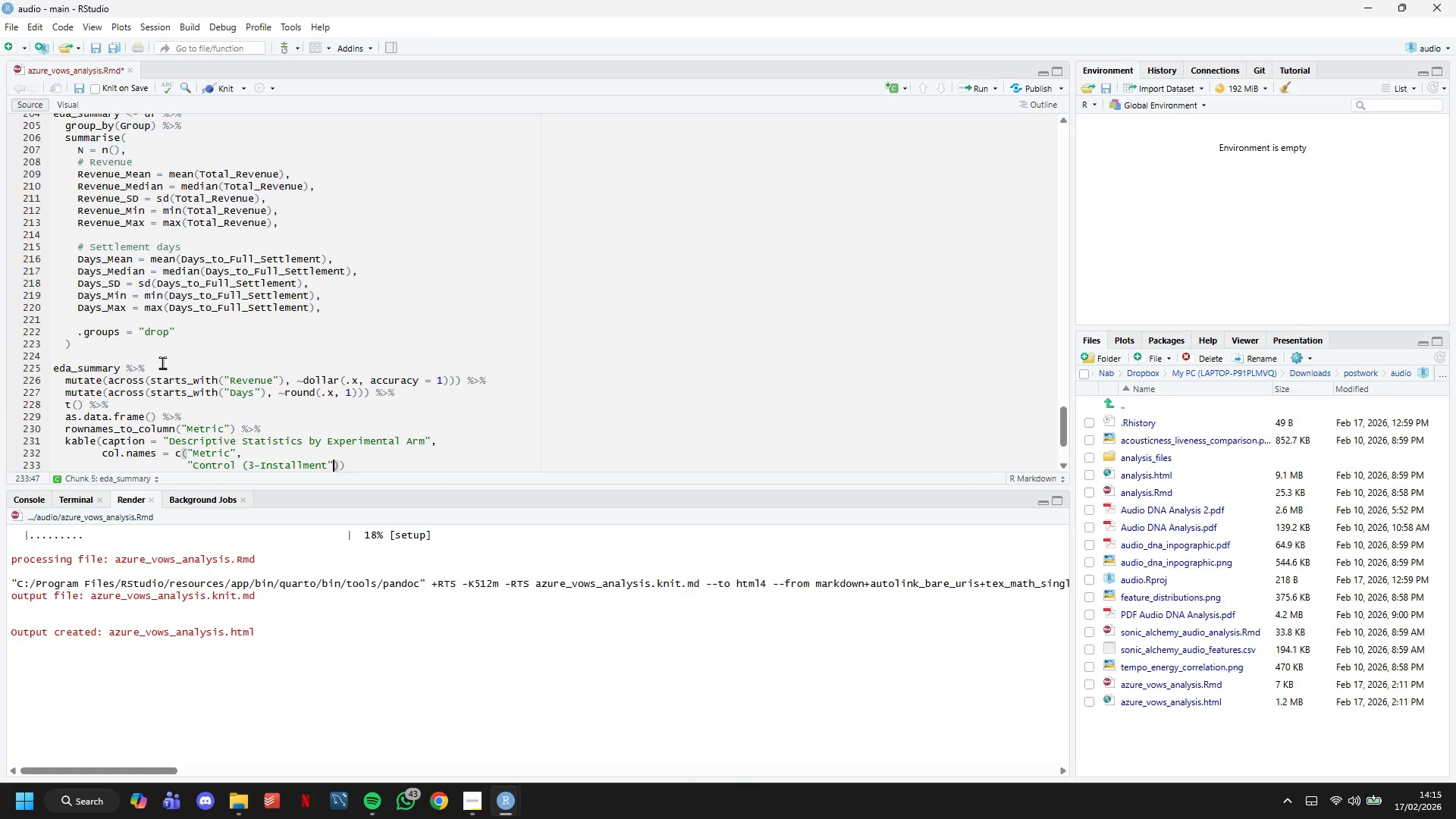 
key(ArrowLeft)
 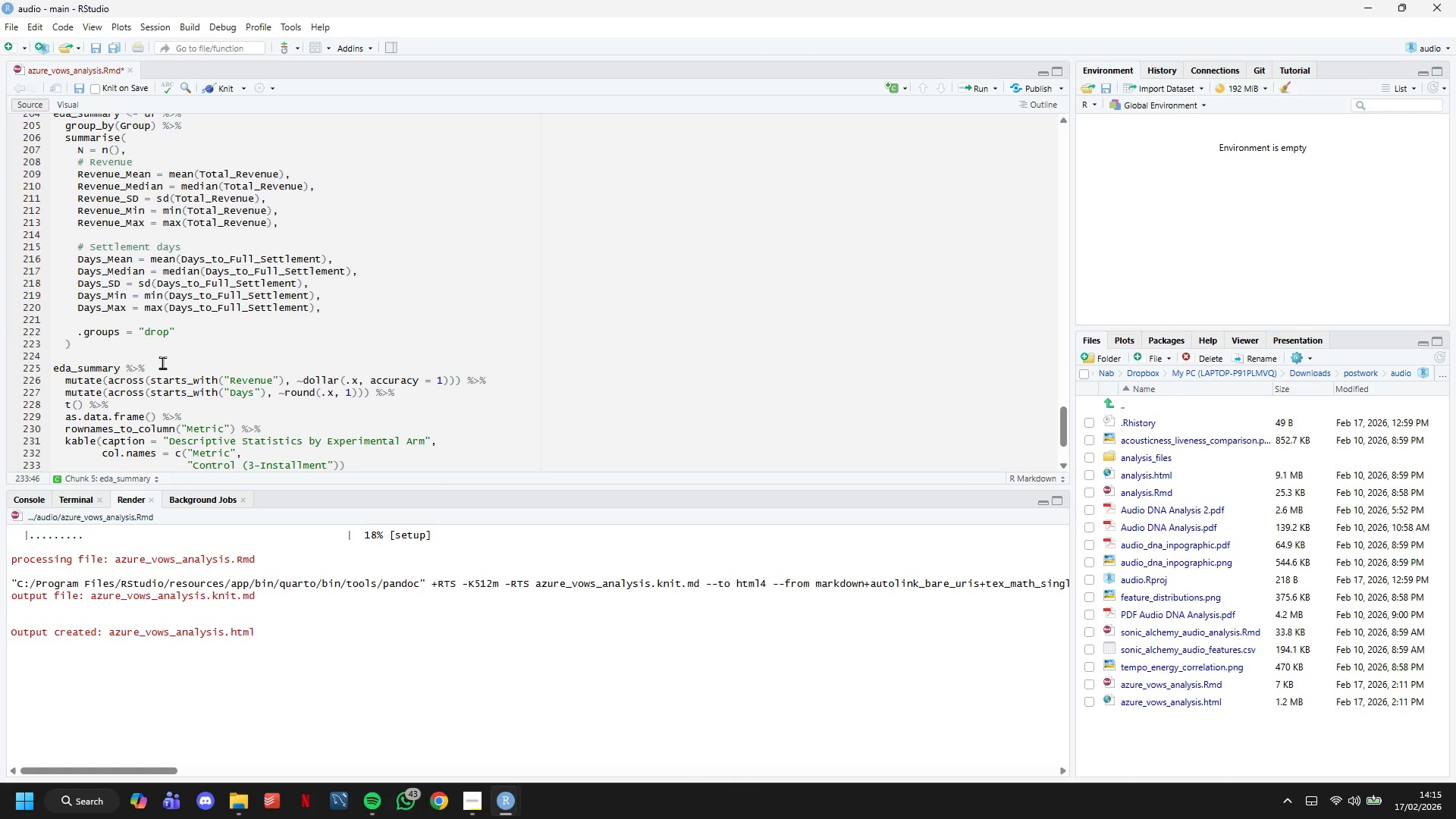 
key(Shift+0)
 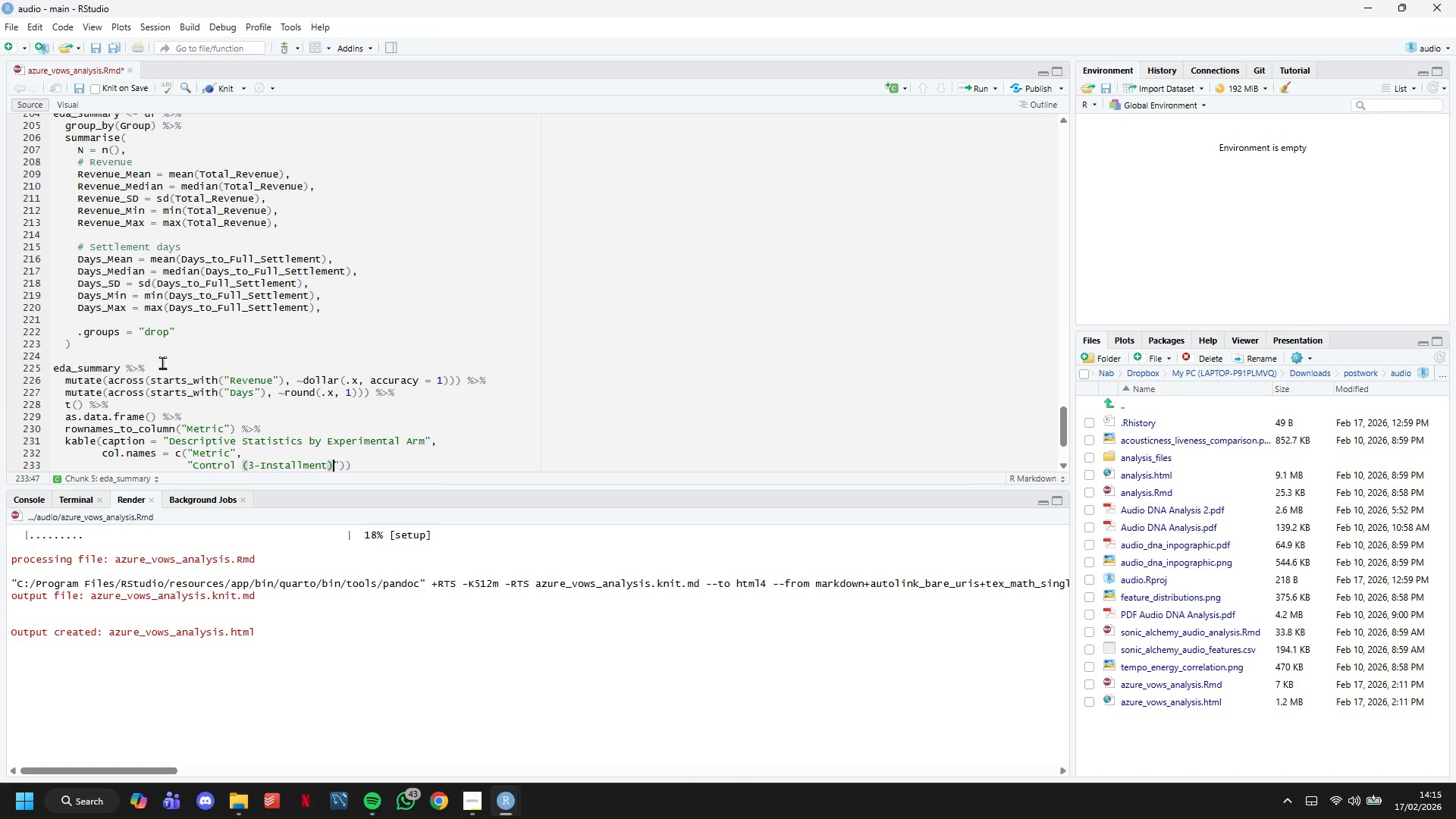 
key(ArrowRight)
 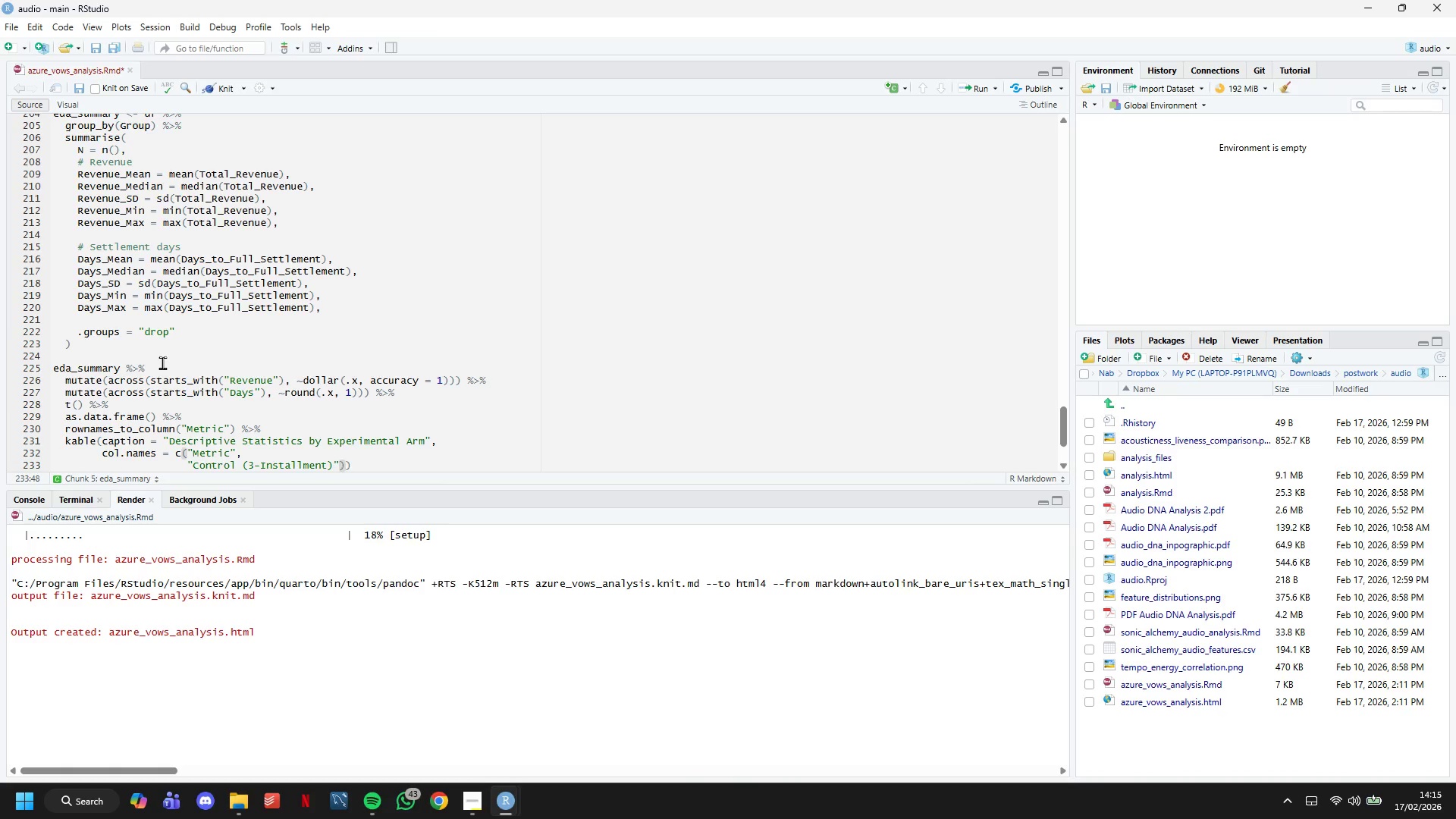 
key(Comma)
 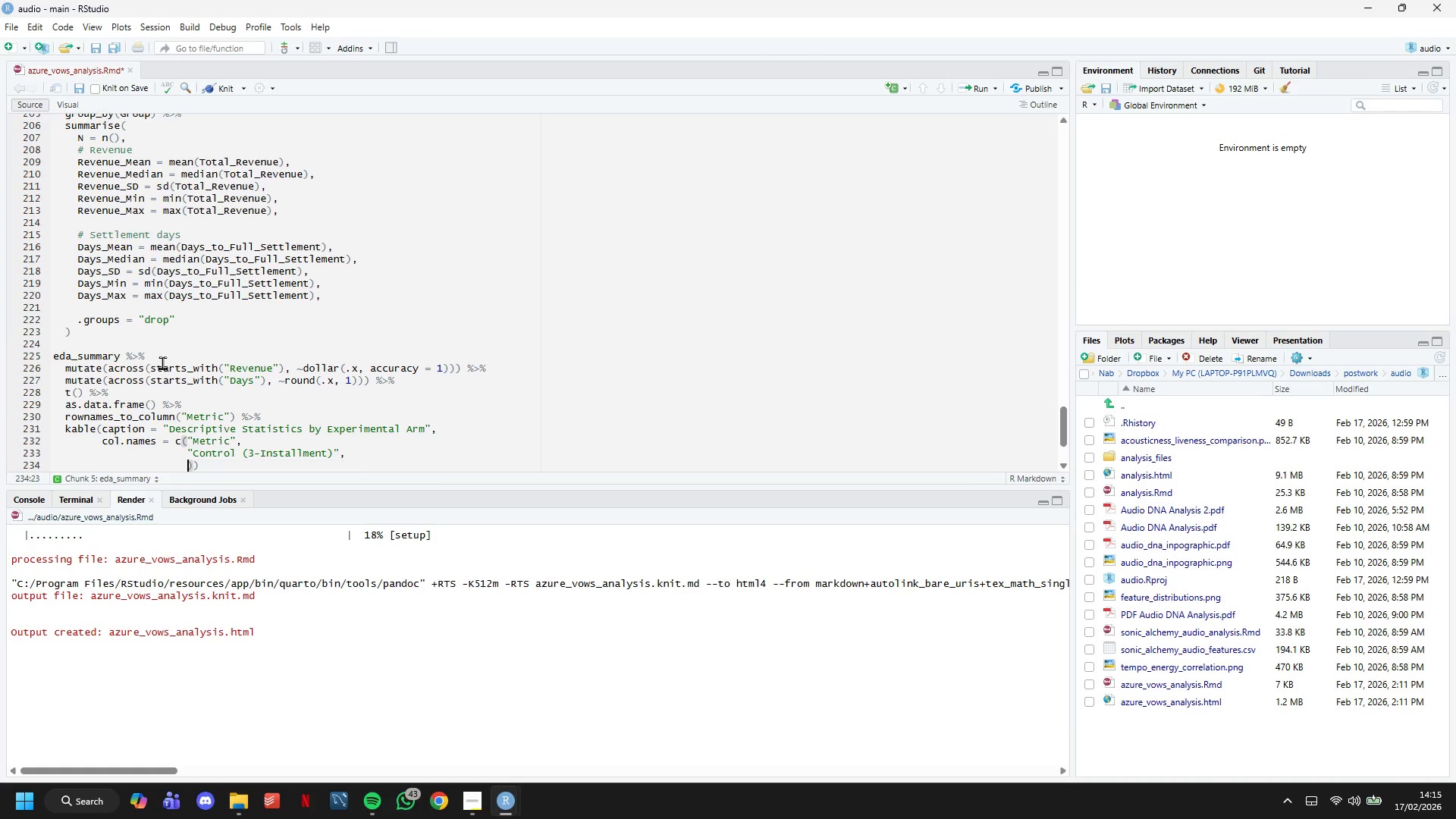 
key(Enter)
 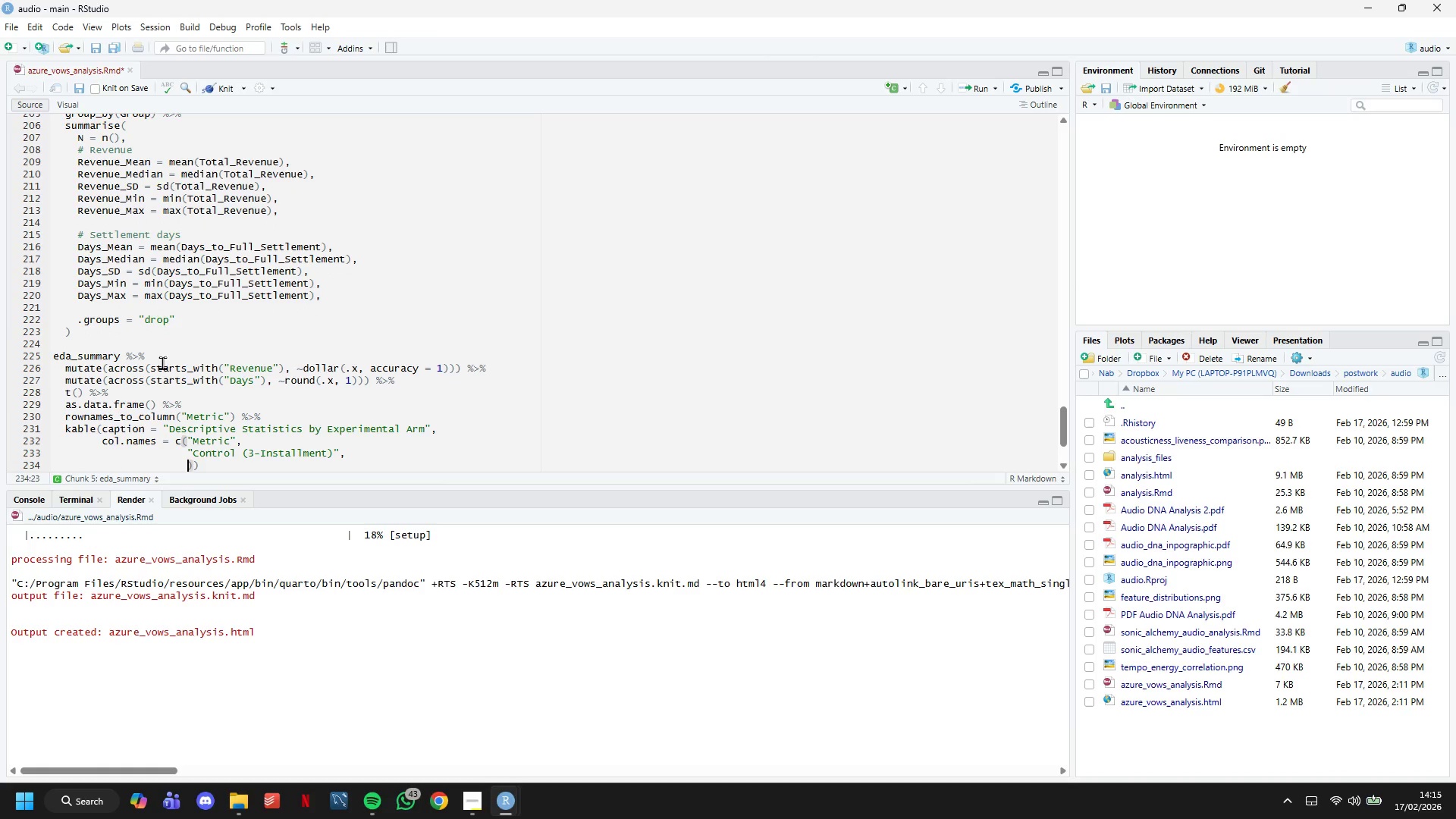 
type("Incentive (Pay-in-Full)
 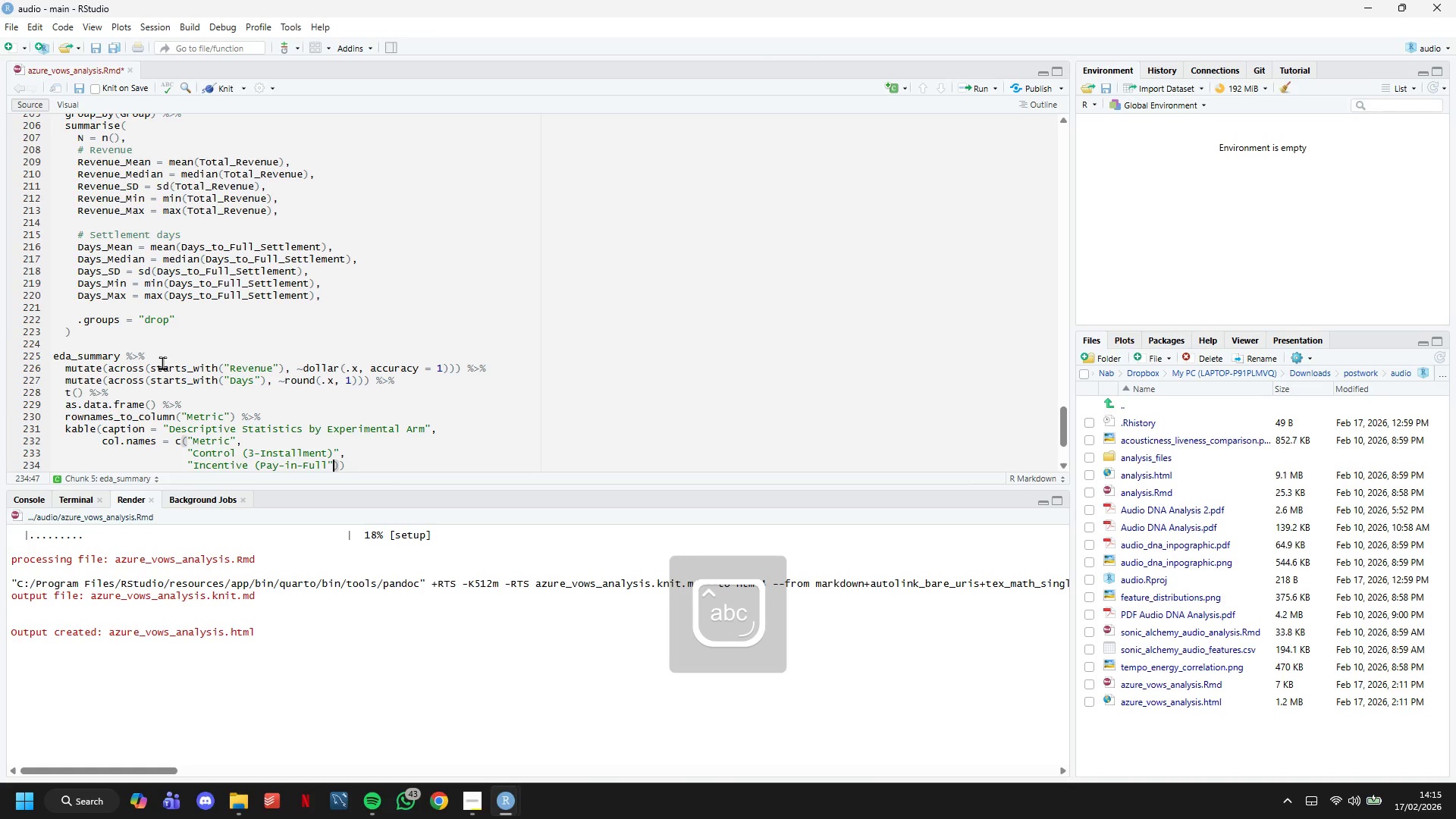 
 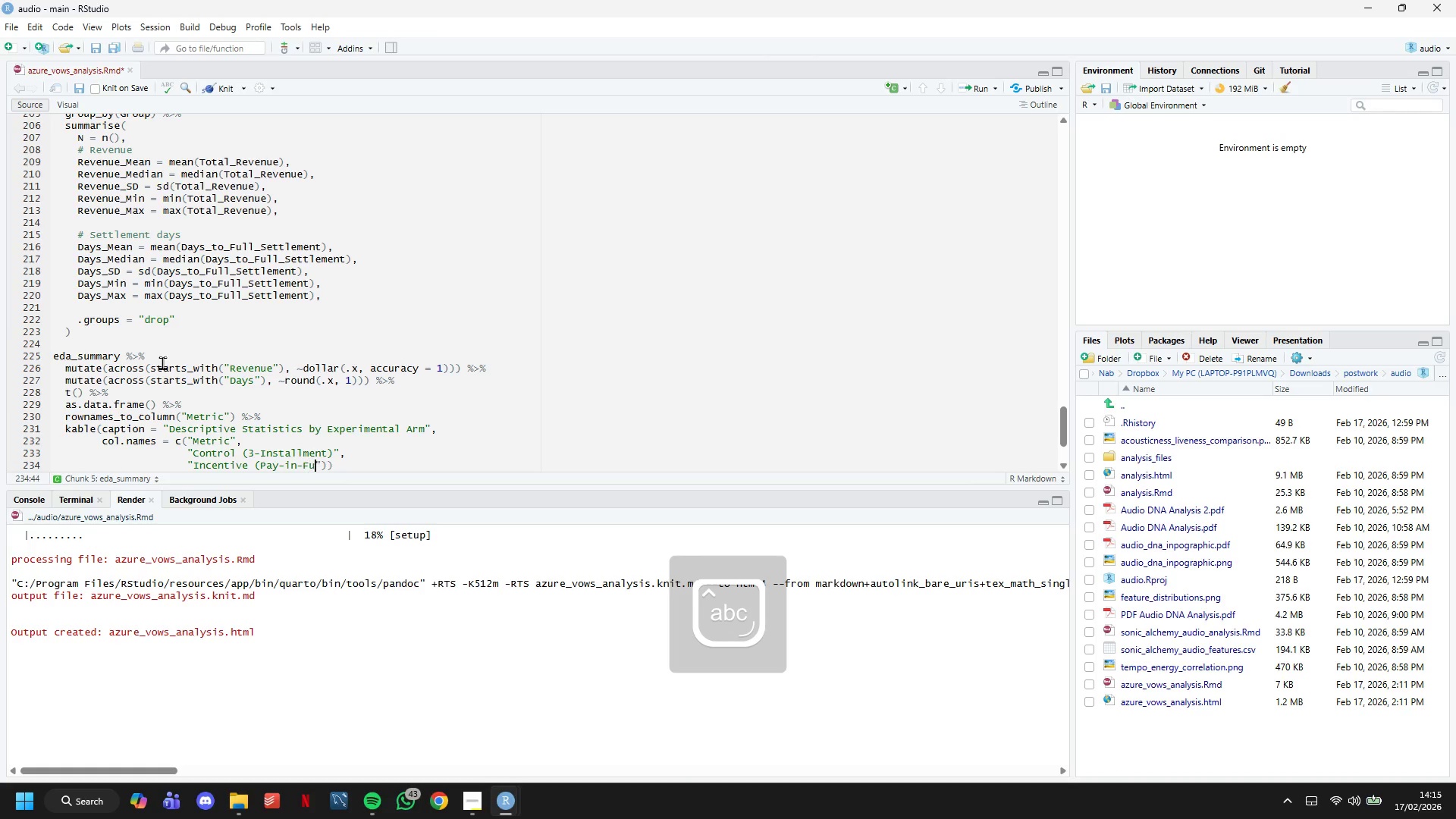 
key(ArrowRight)
 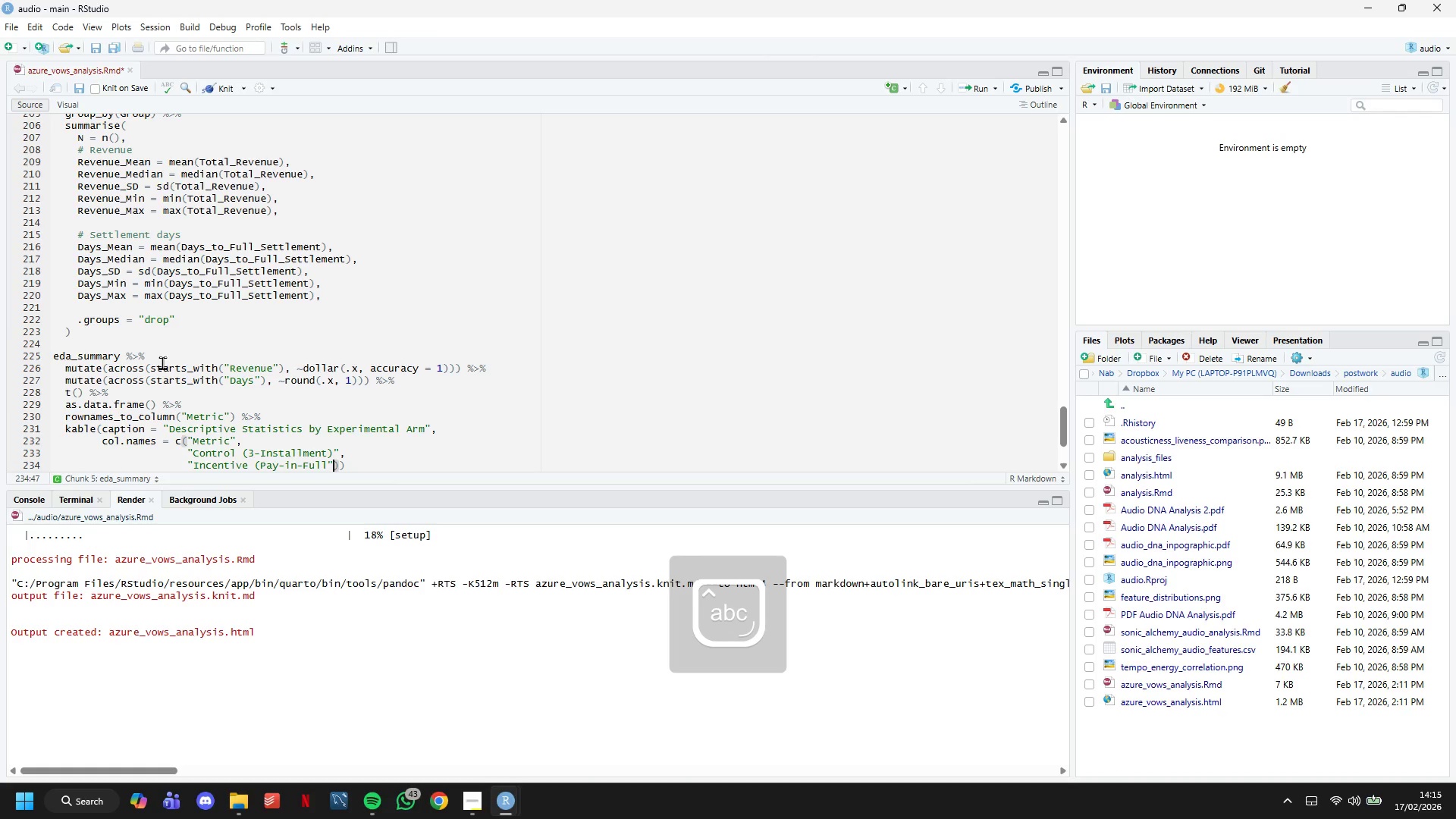 
key(ArrowLeft)
 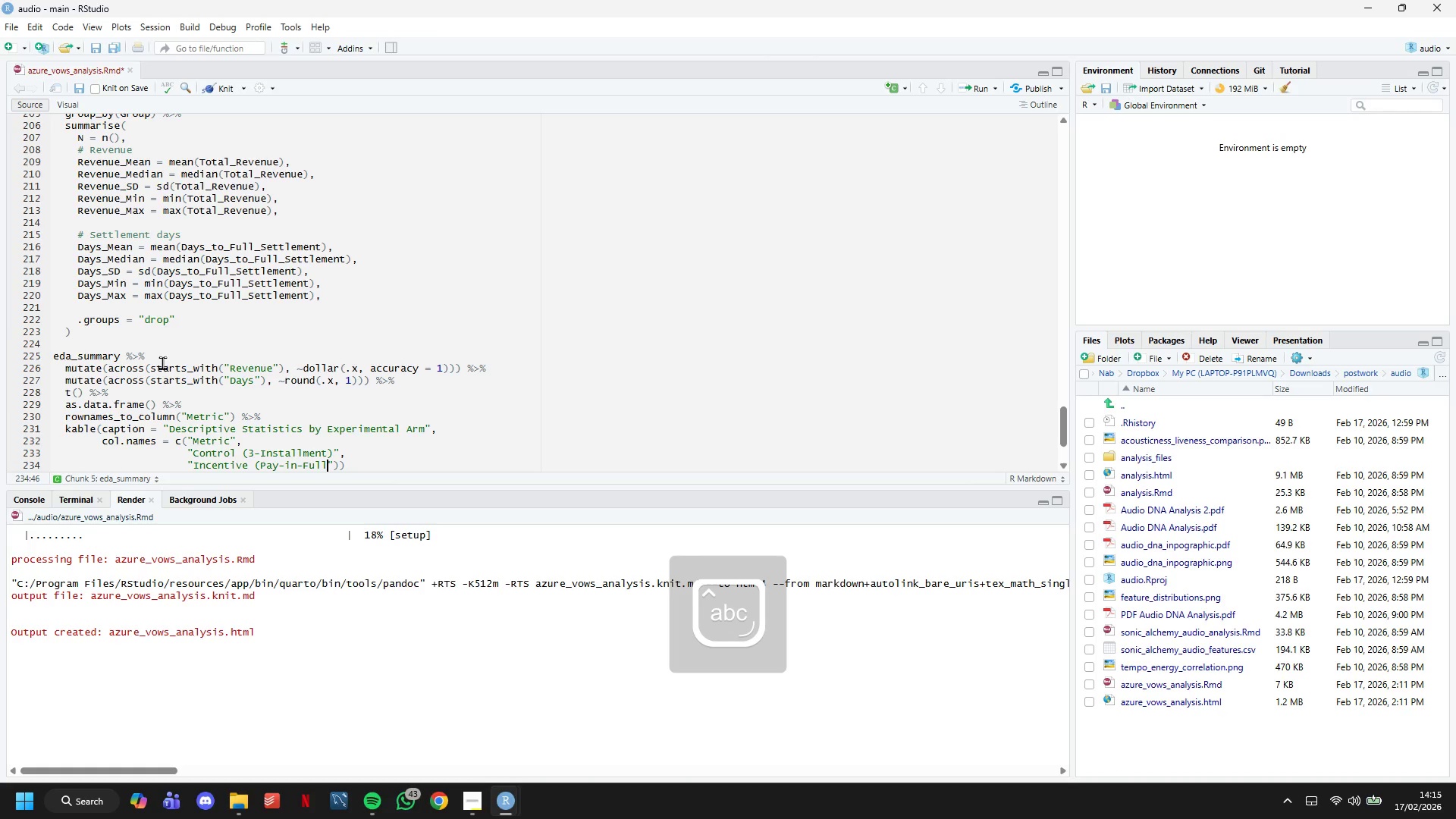 
key(Shift+0)
 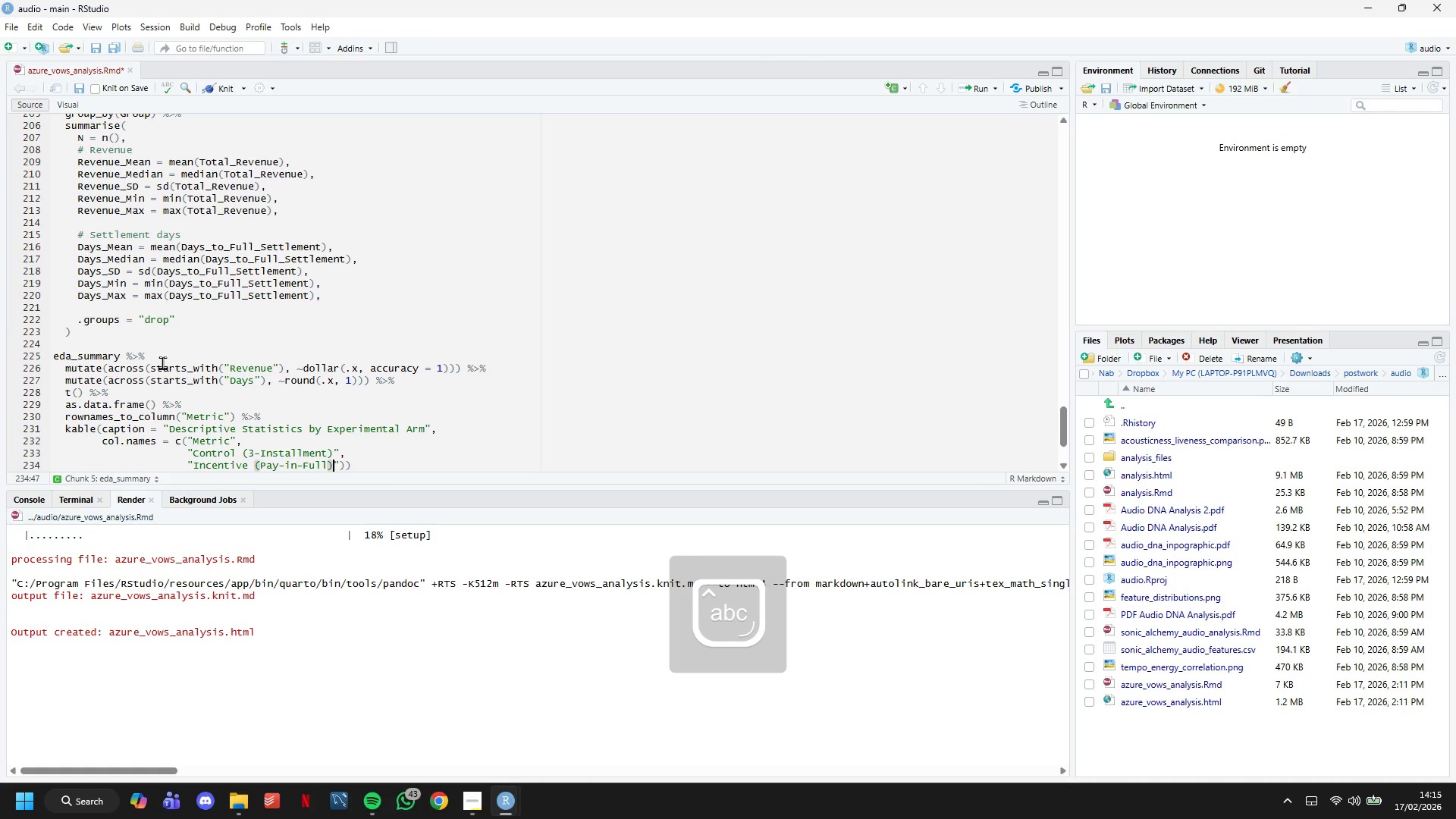 
key(ArrowRight)
 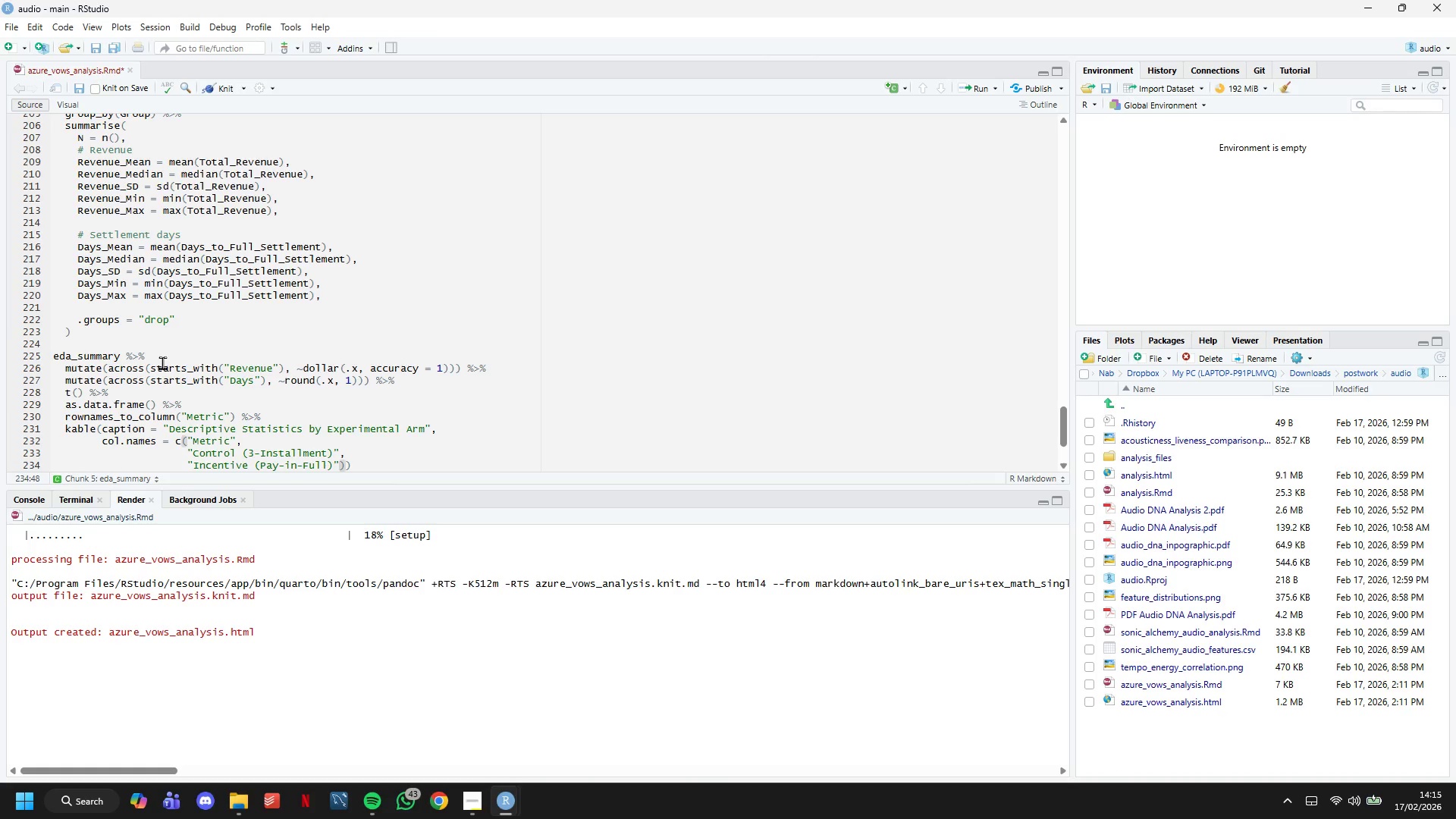 
key(ArrowRight)
 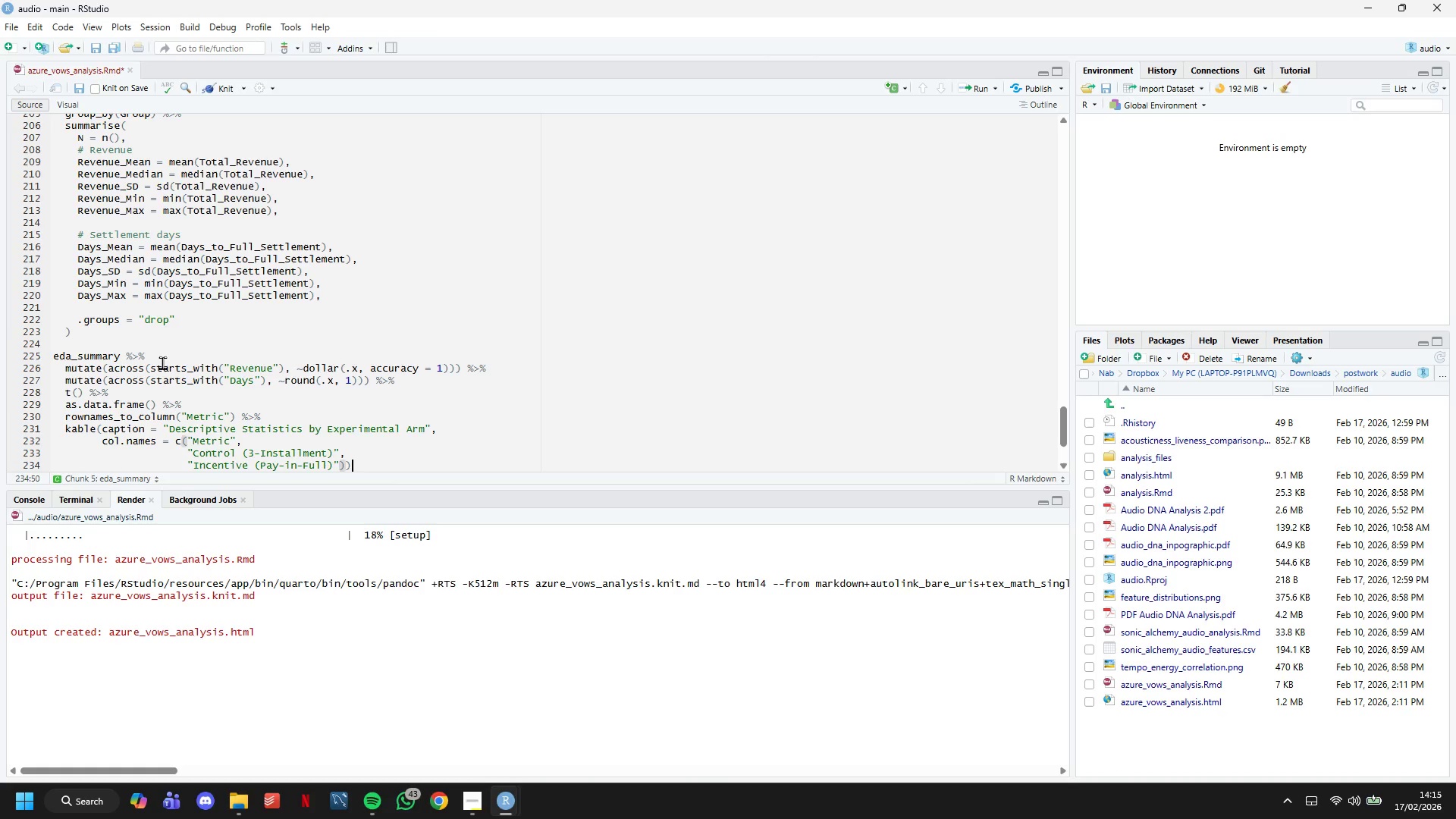 
key(ArrowRight)
 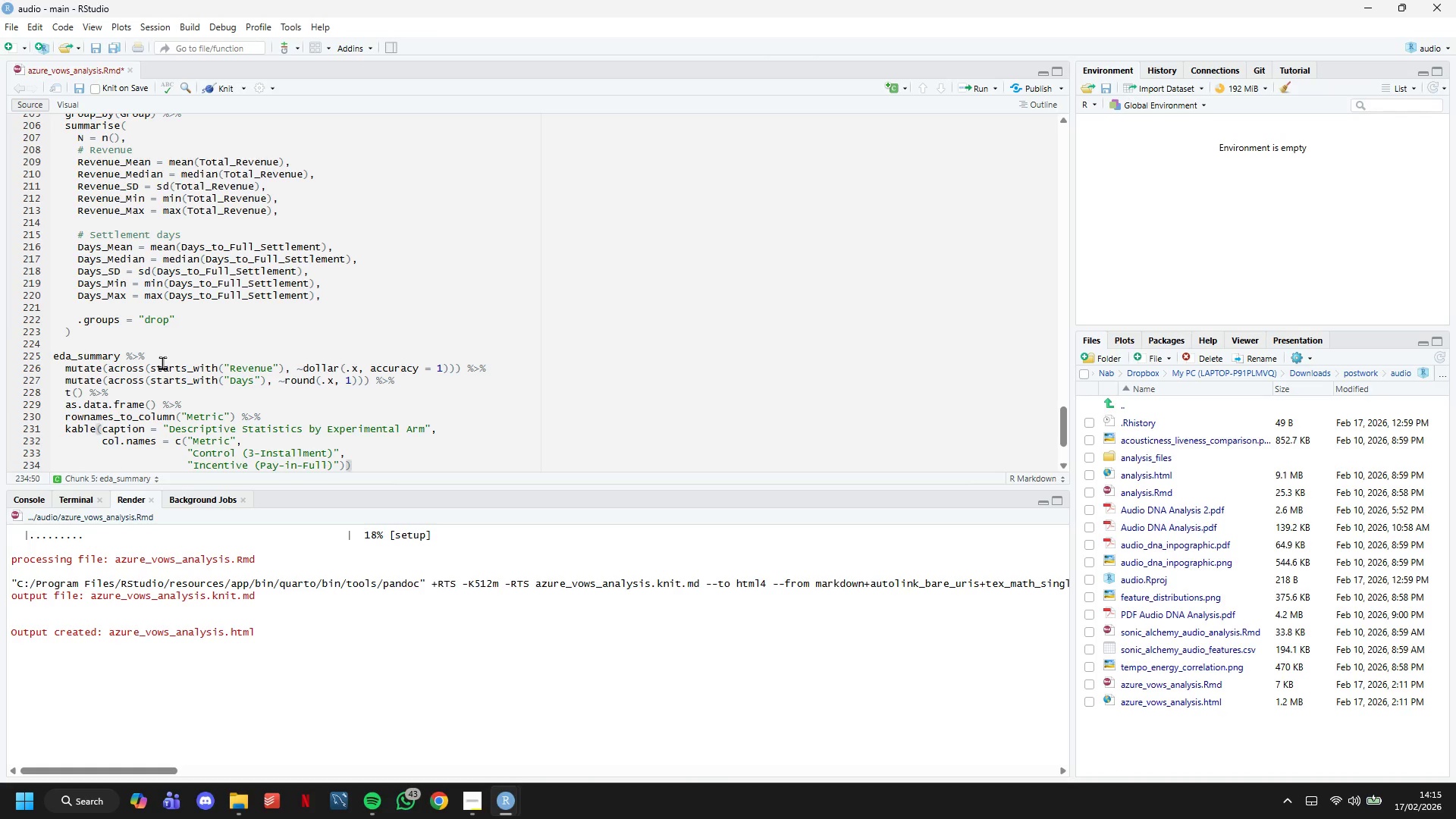 
key(Space)
 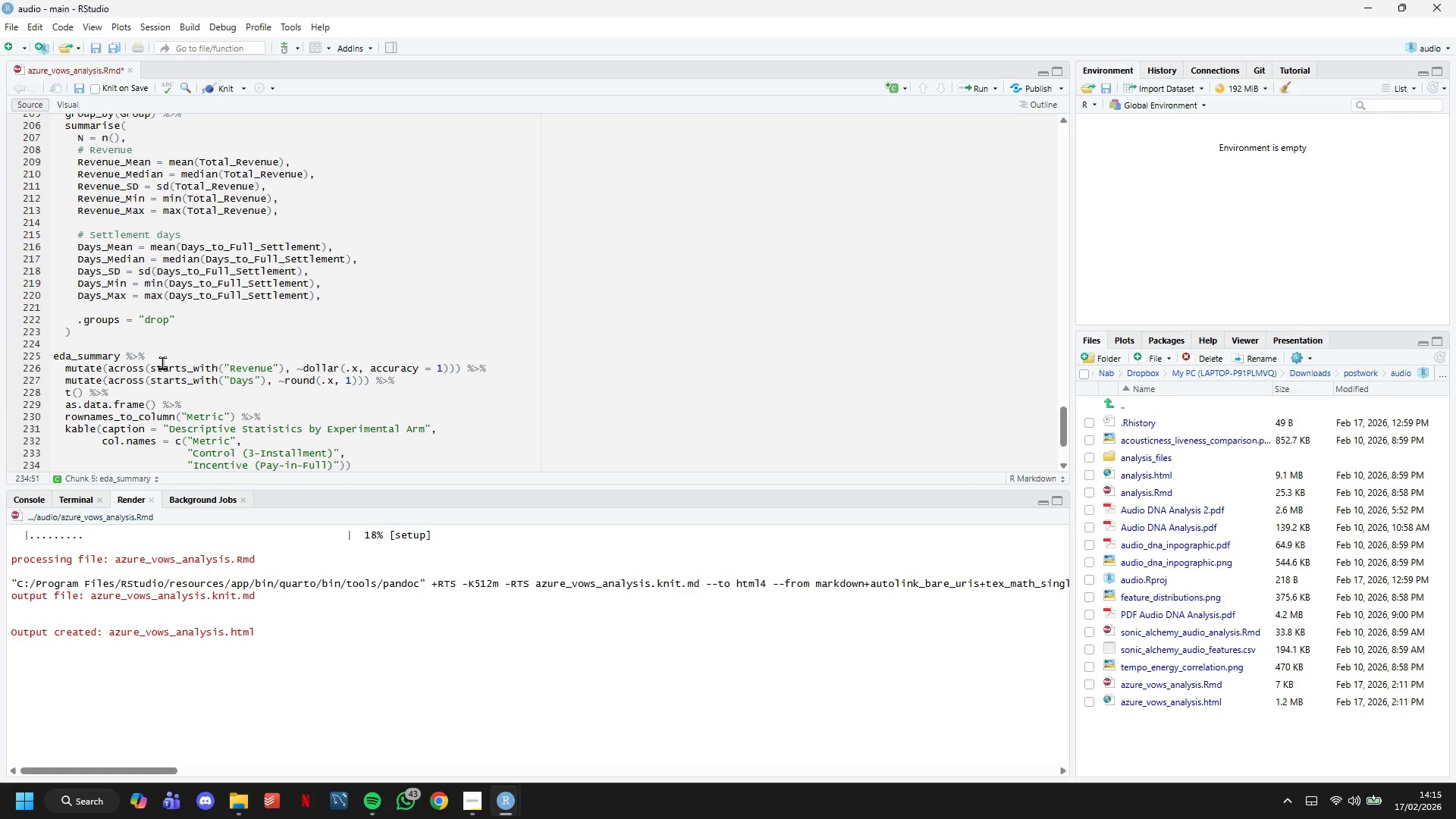 
key(Shift+5)
 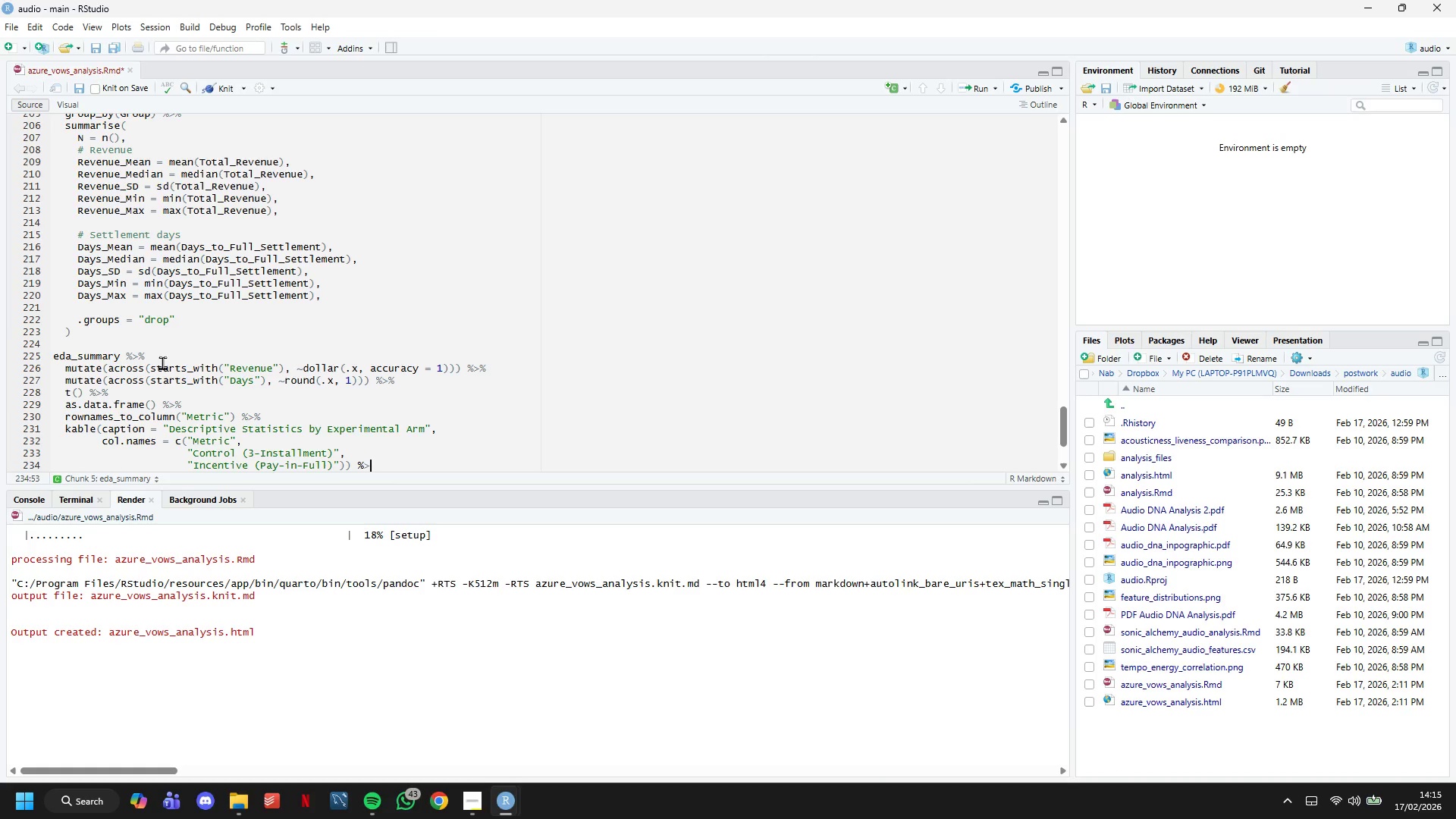 
key(Shift+Period)
 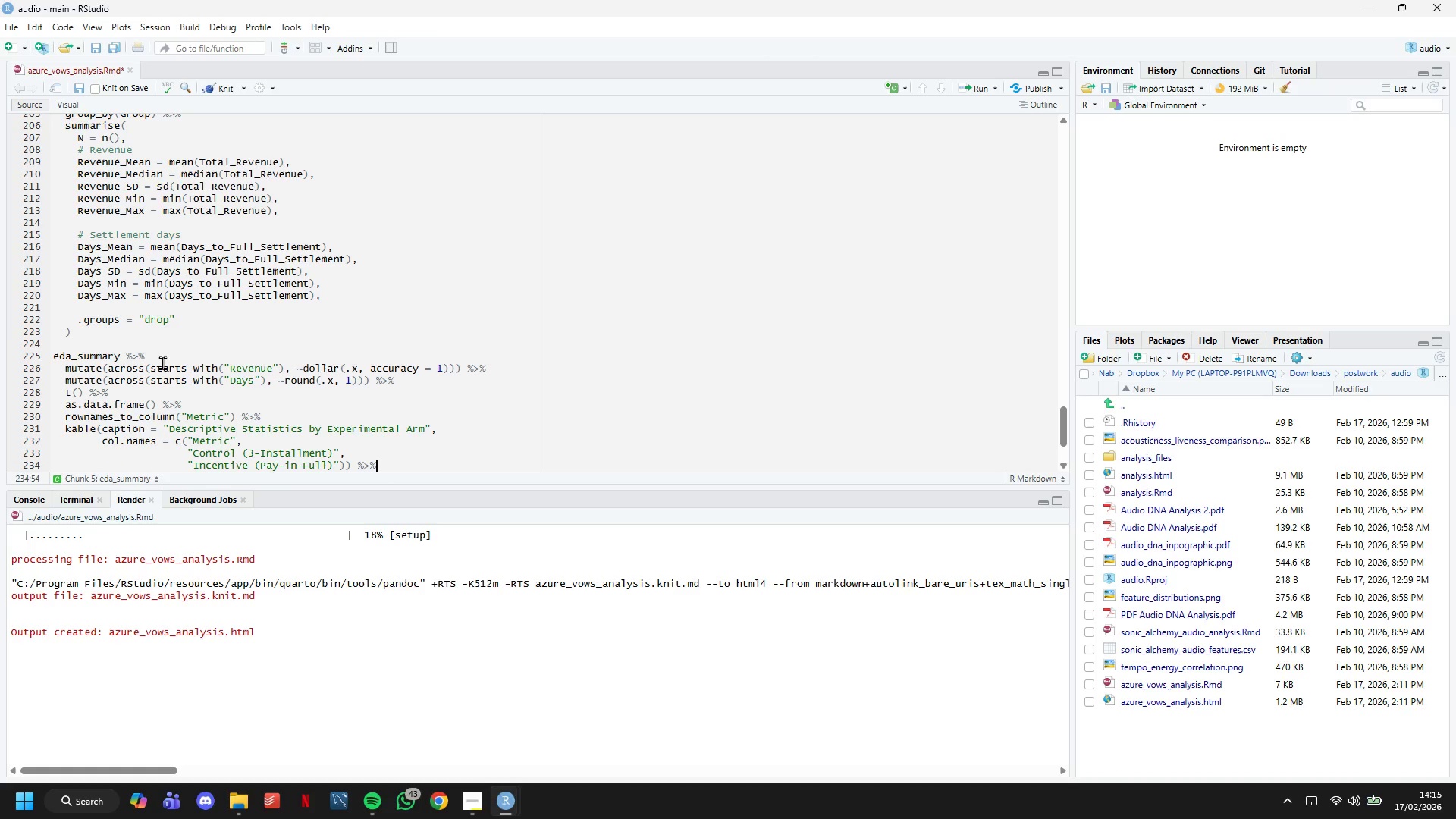 
key(Shift+5)
 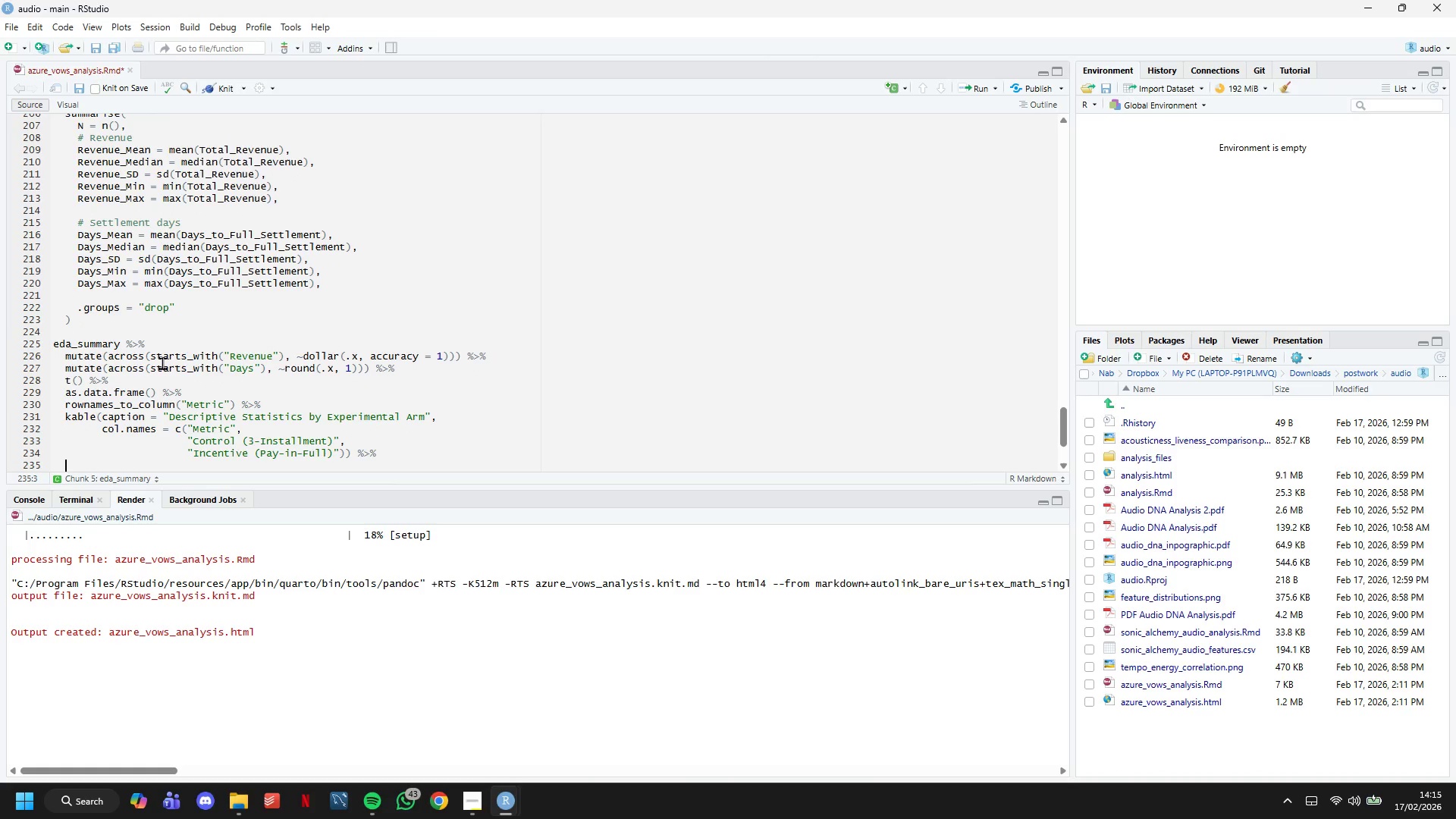 
key(Enter)
 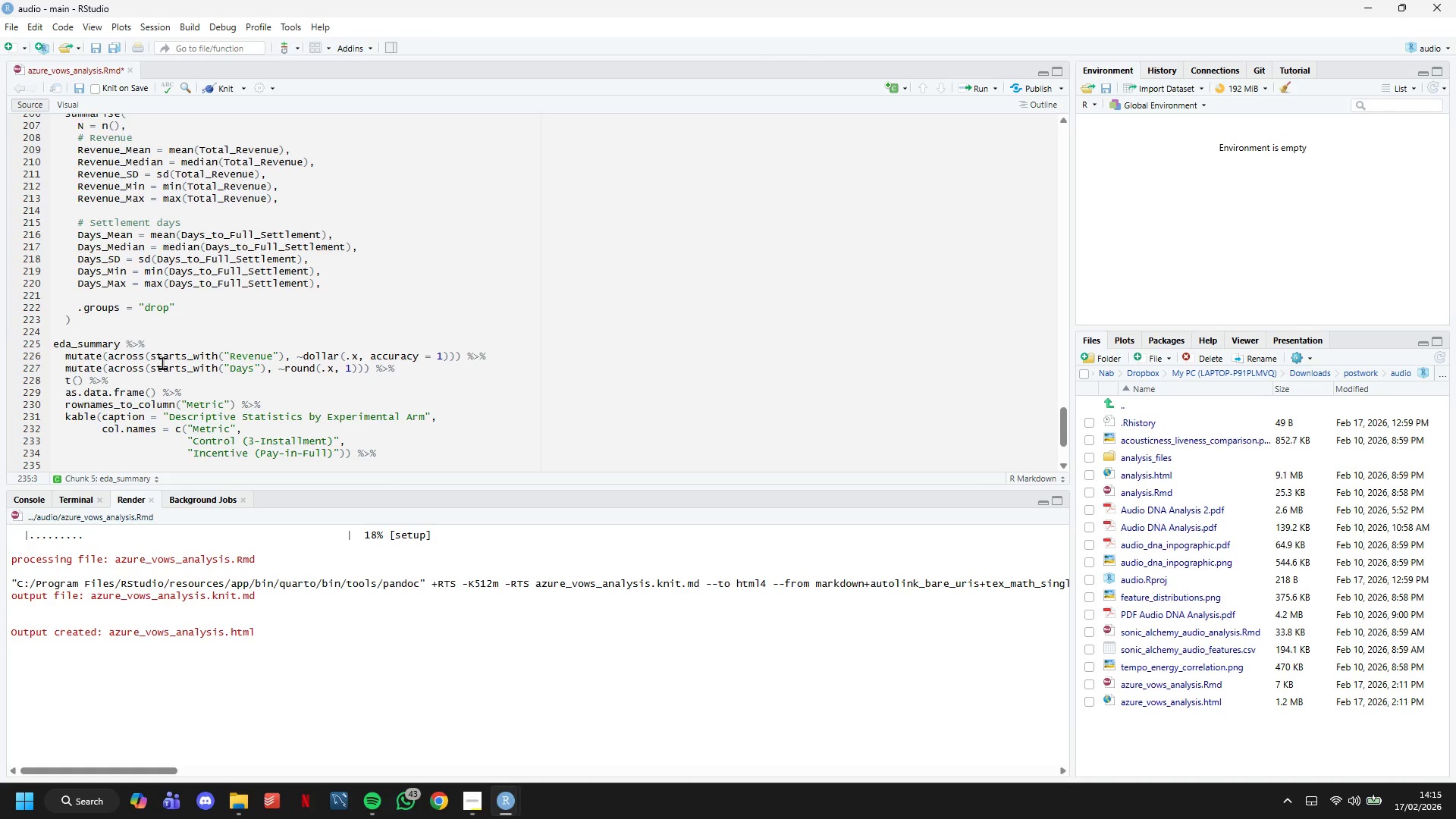 
scroll: coordinate [170, 314], scroll_direction: down, amount: 3.0
 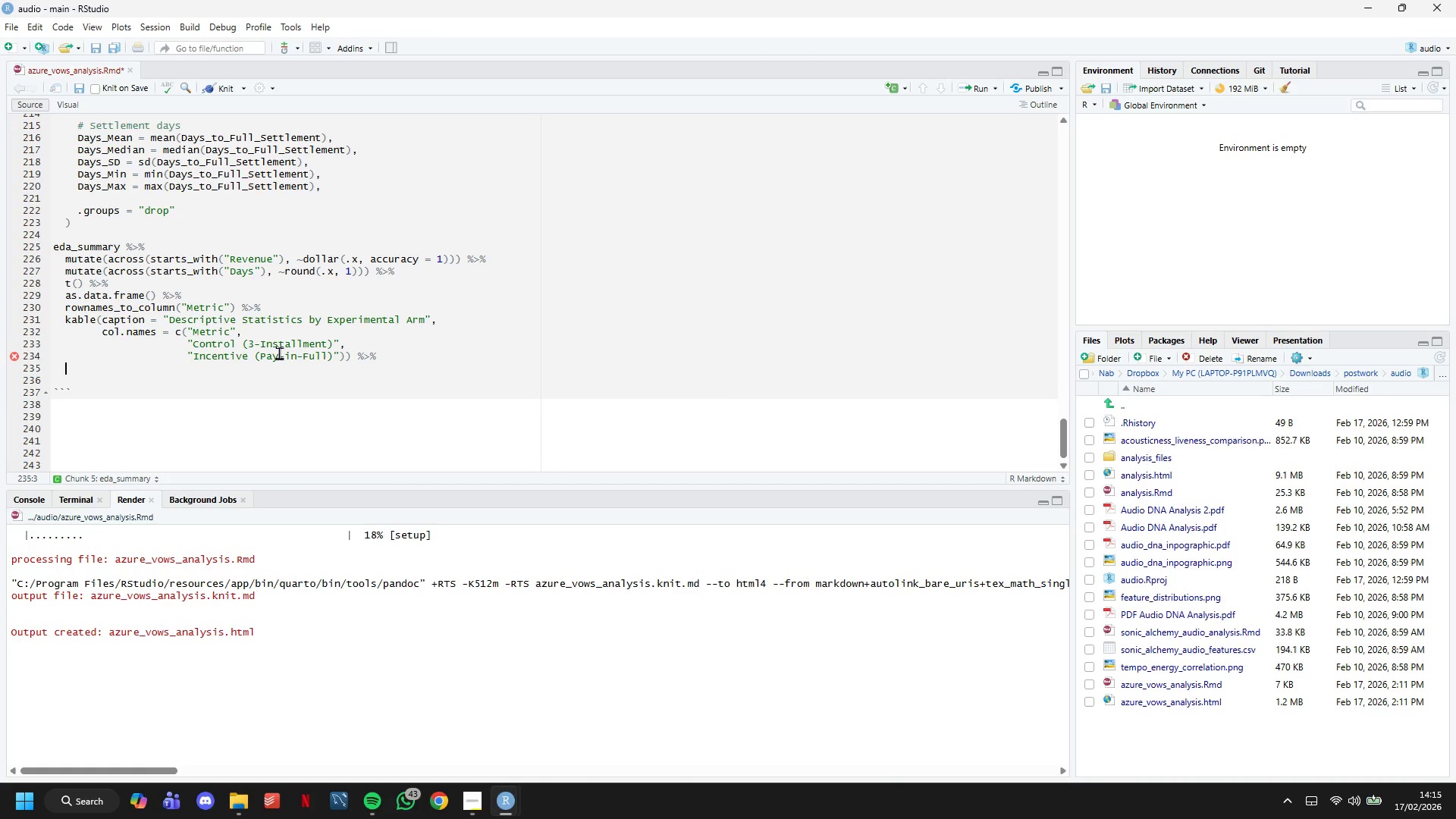 
type(row_spec(0, background = AZ_BLUE, color = "white)
 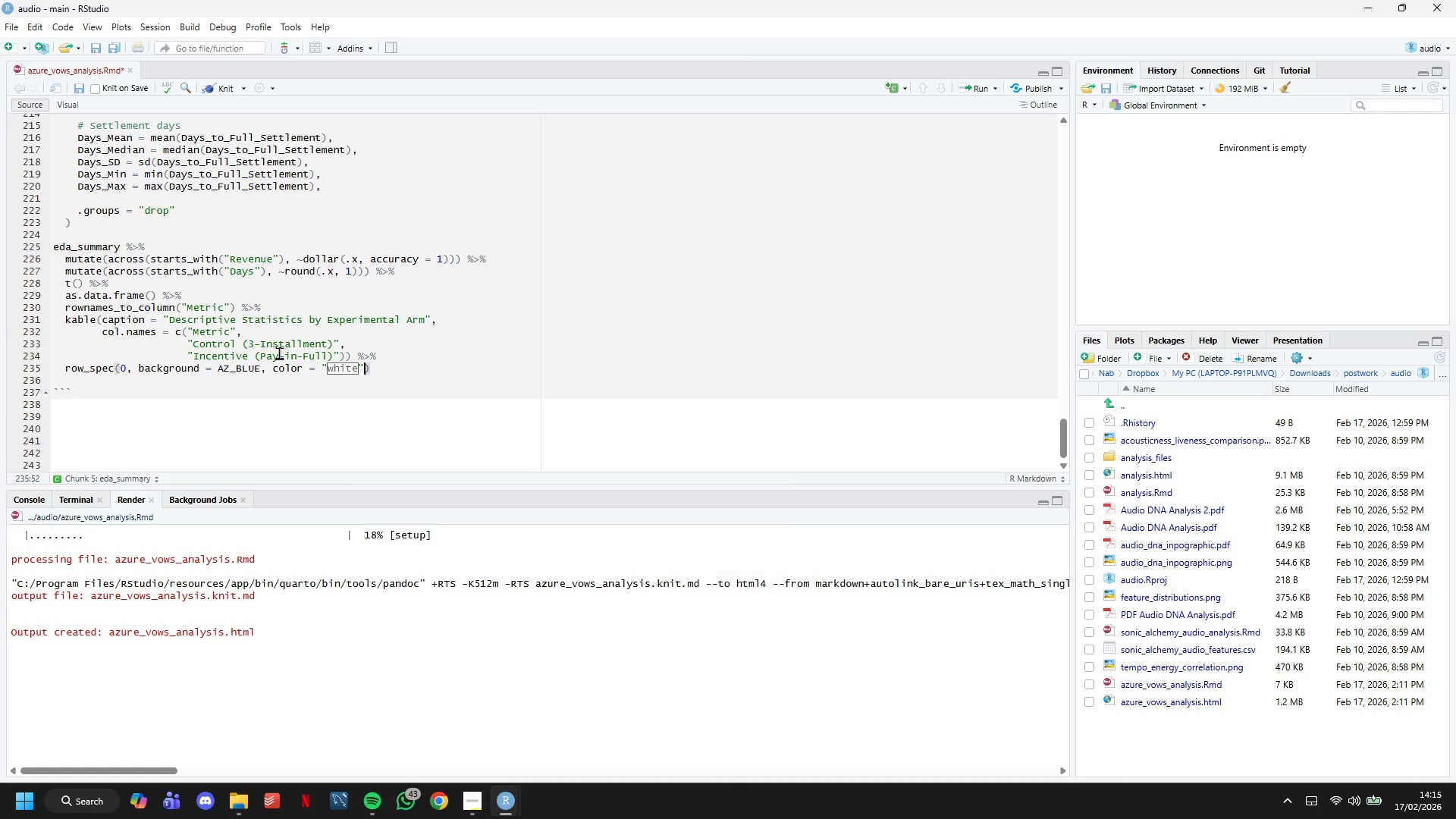 
 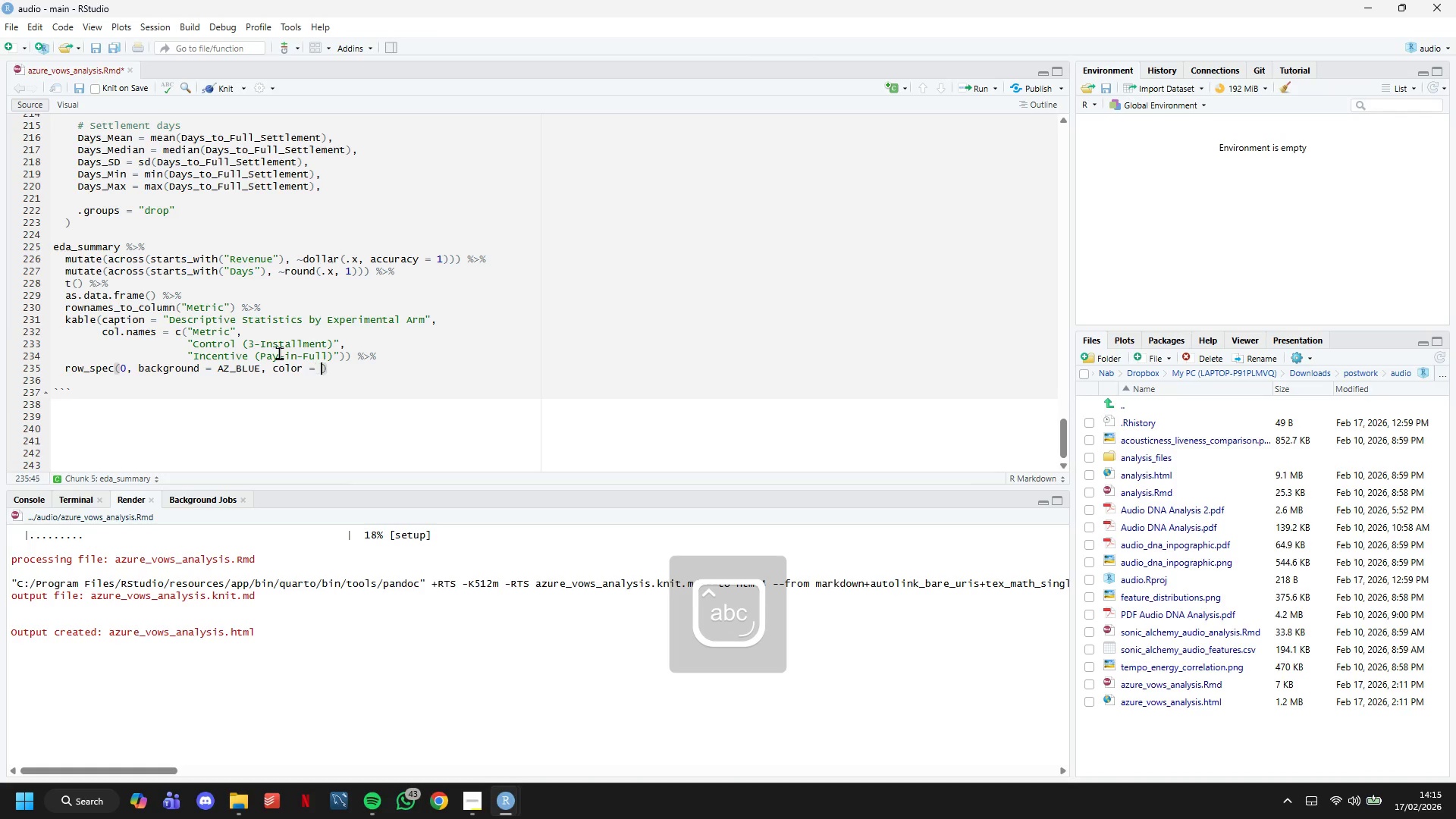 
key(ArrowRight)
 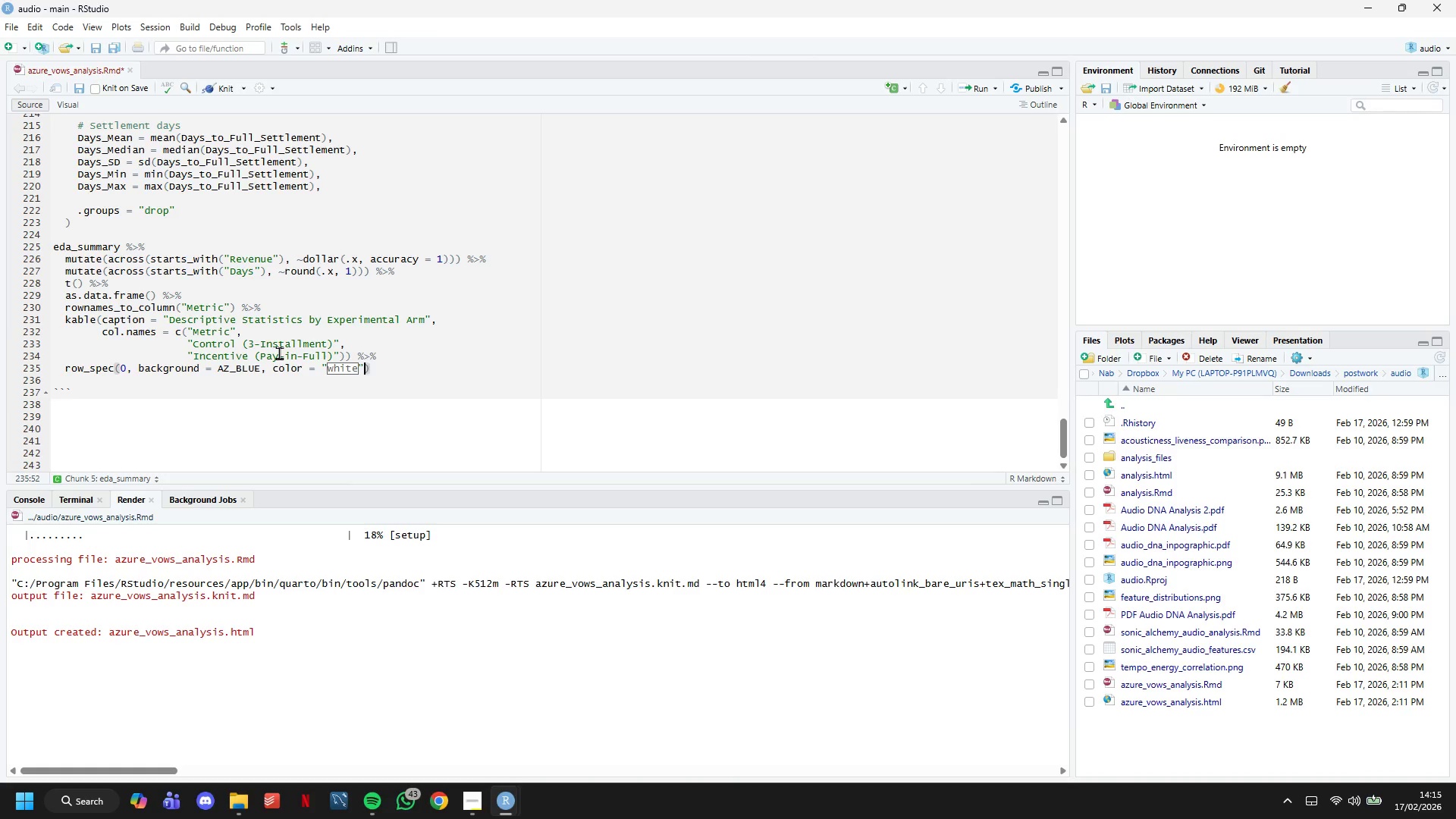 
type(, bold = TRUE)
 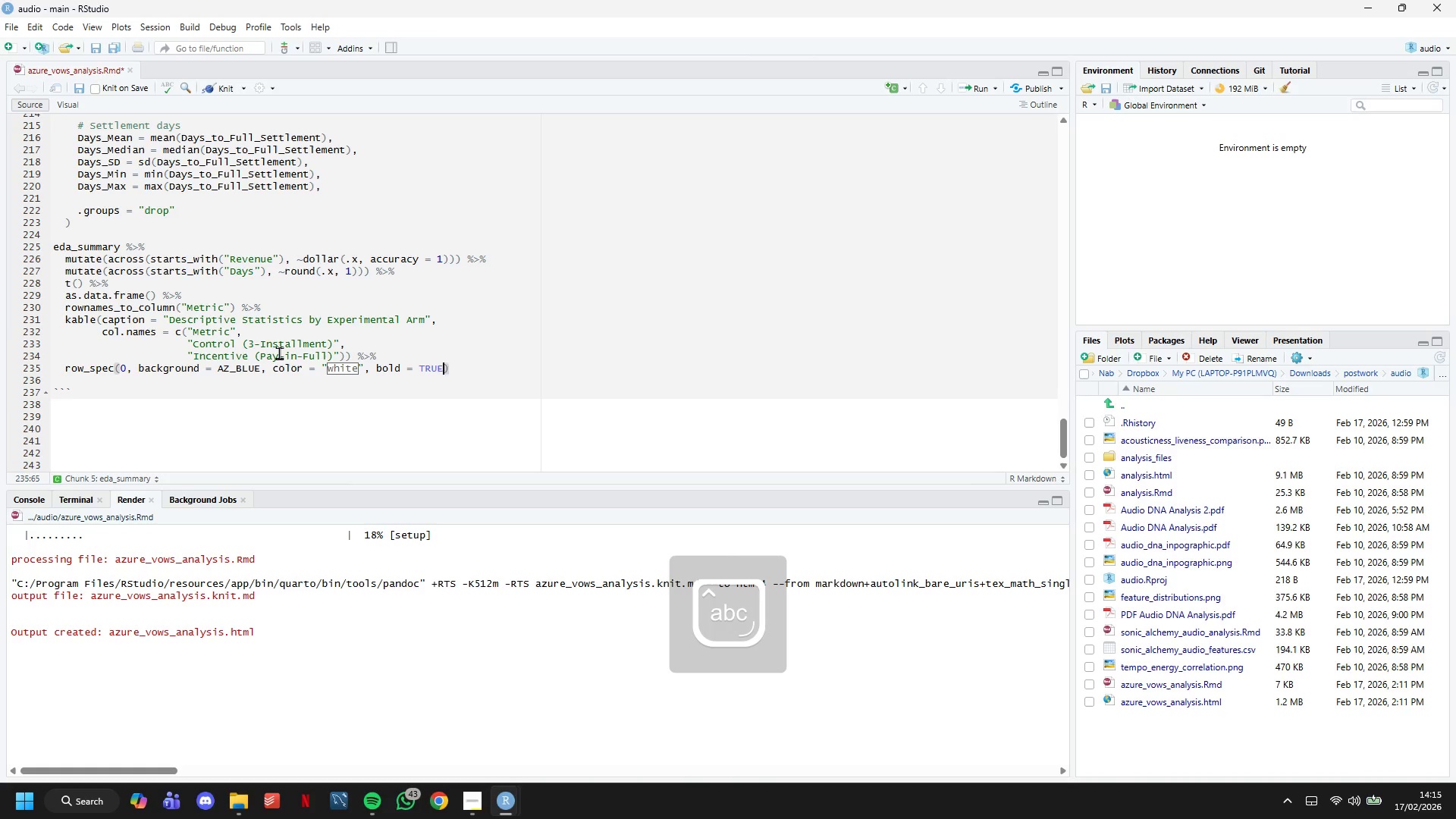 
key(ArrowRight)
 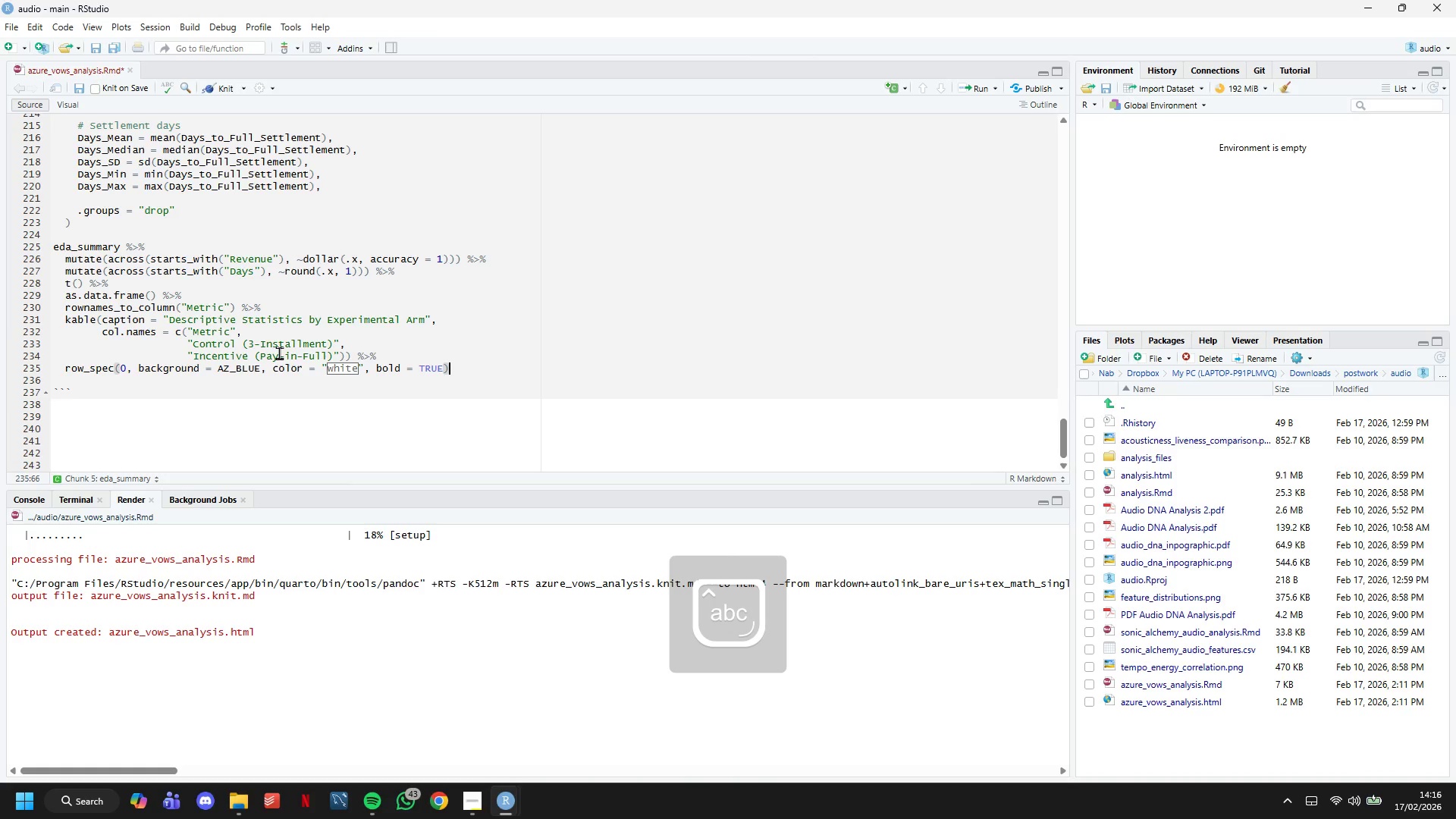 
key(Space)
 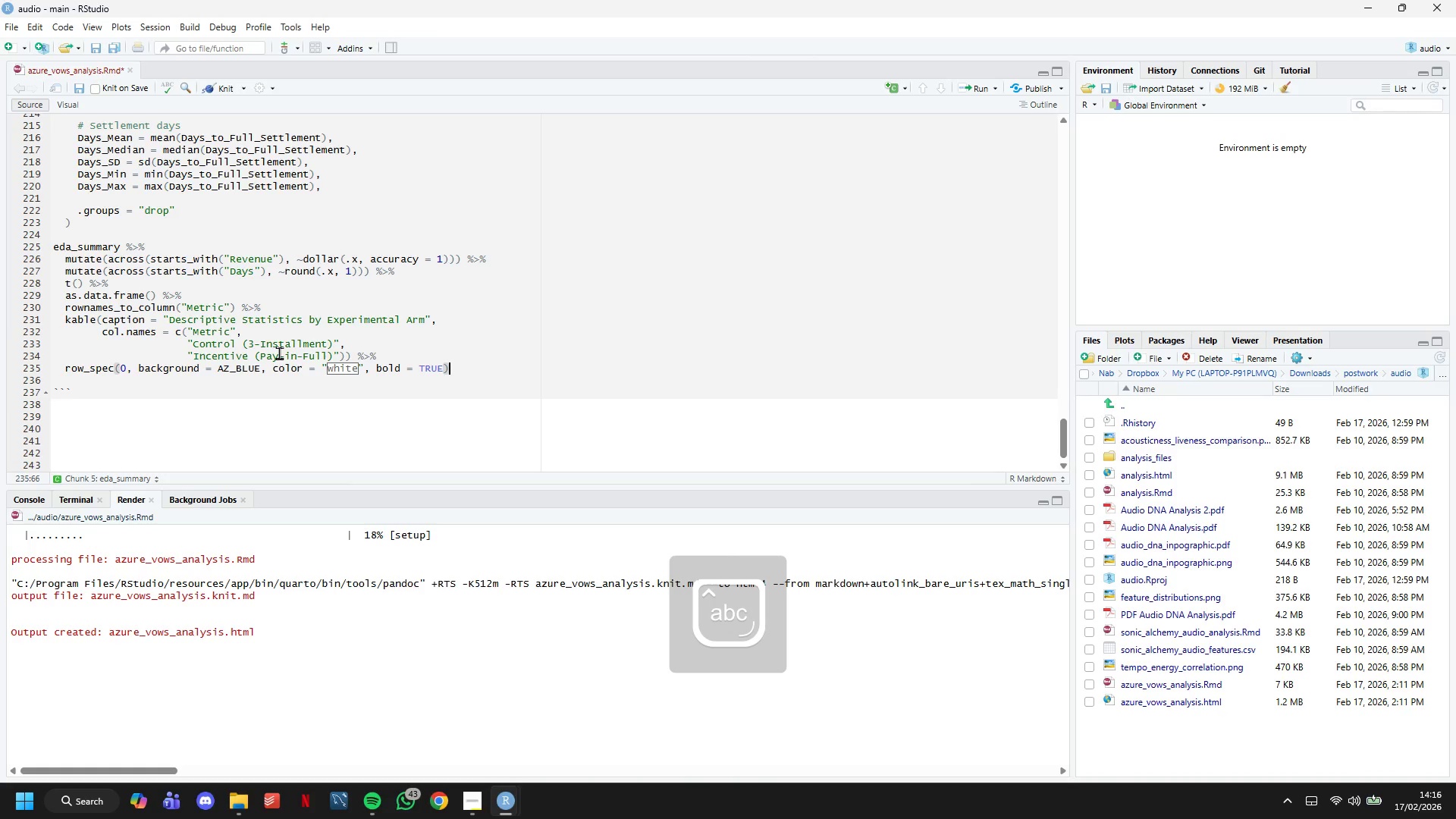 
key(Shift+5)
 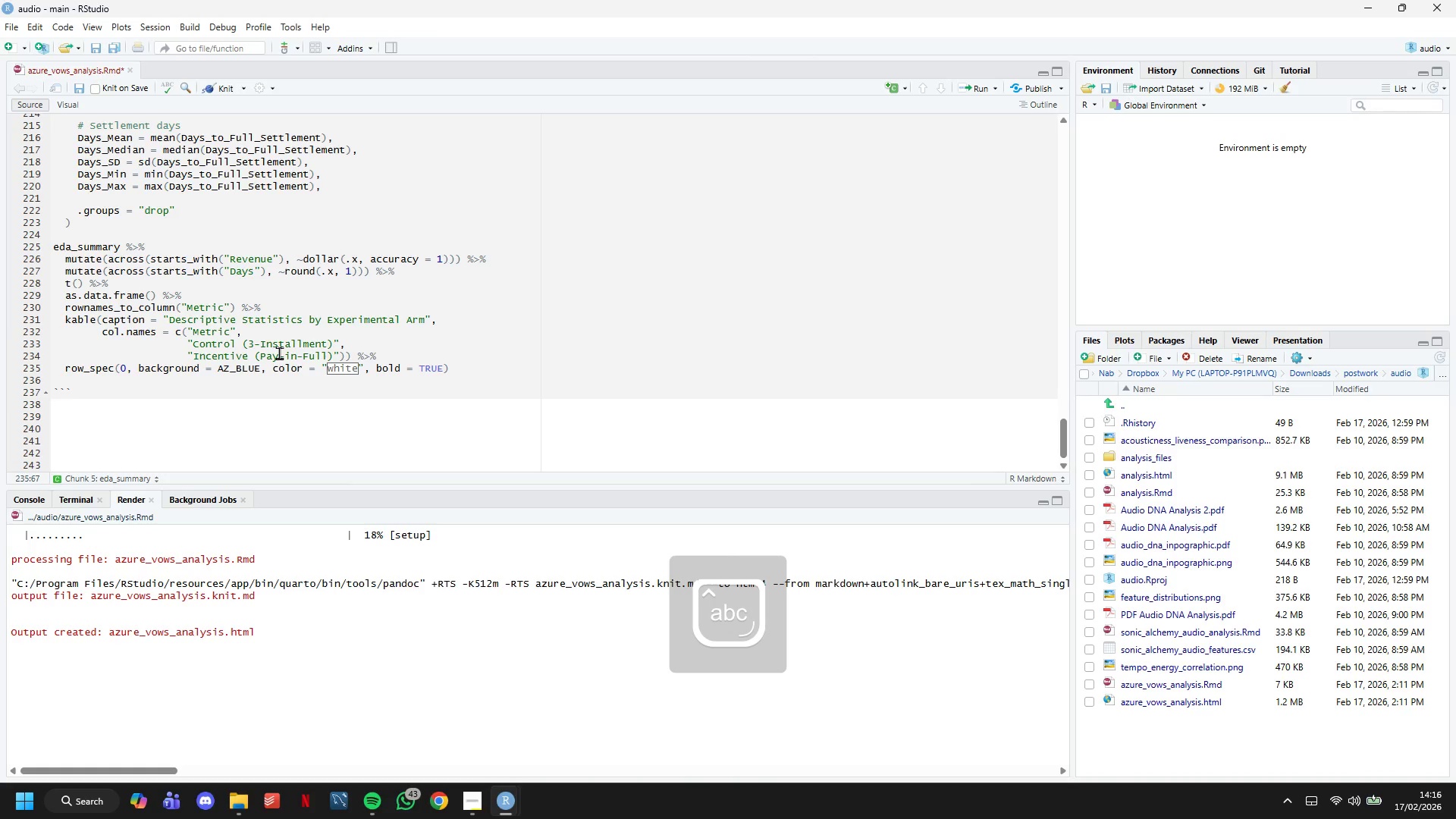 
key(Shift+Period)
 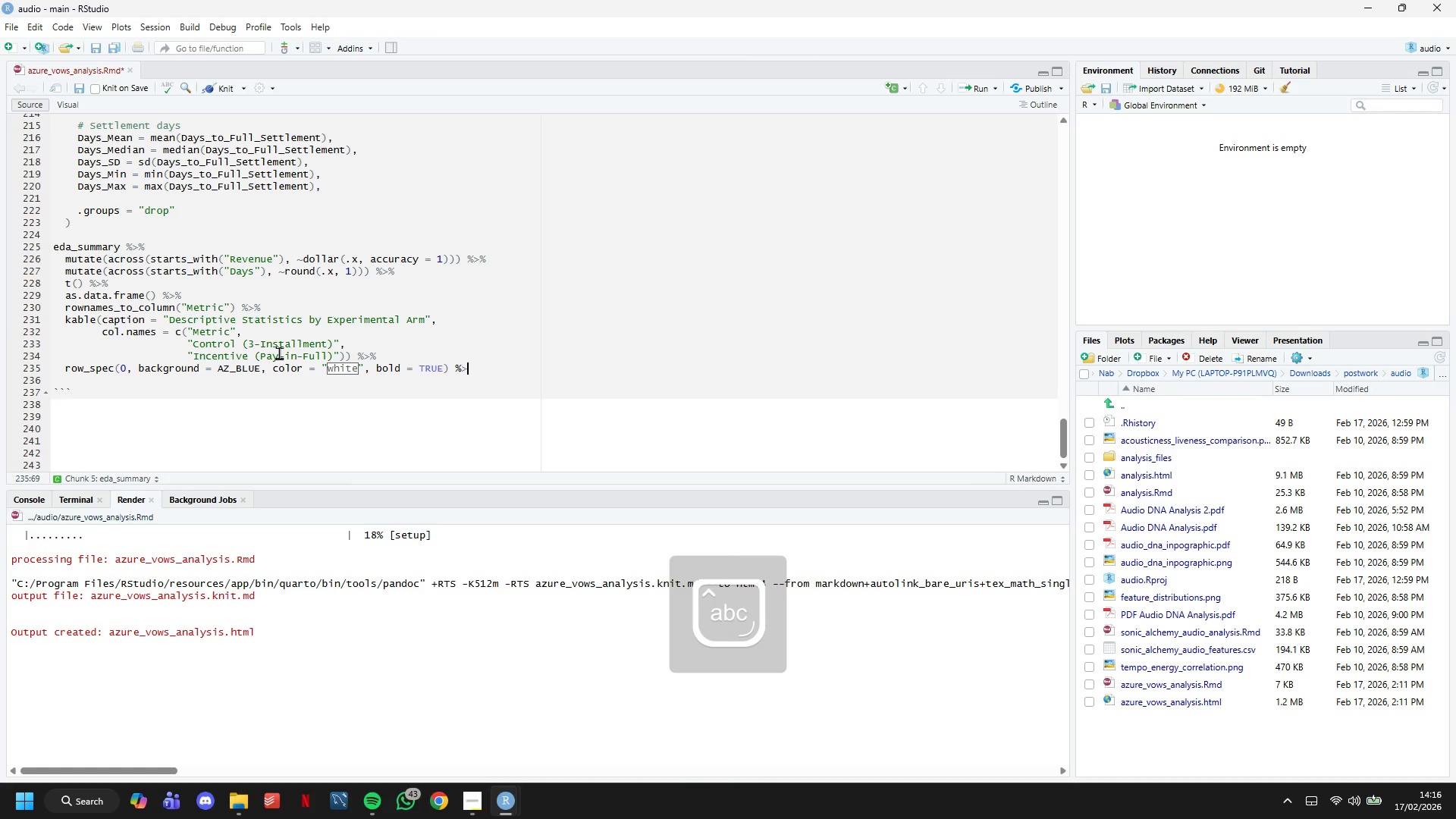 
key(Shift+5)
 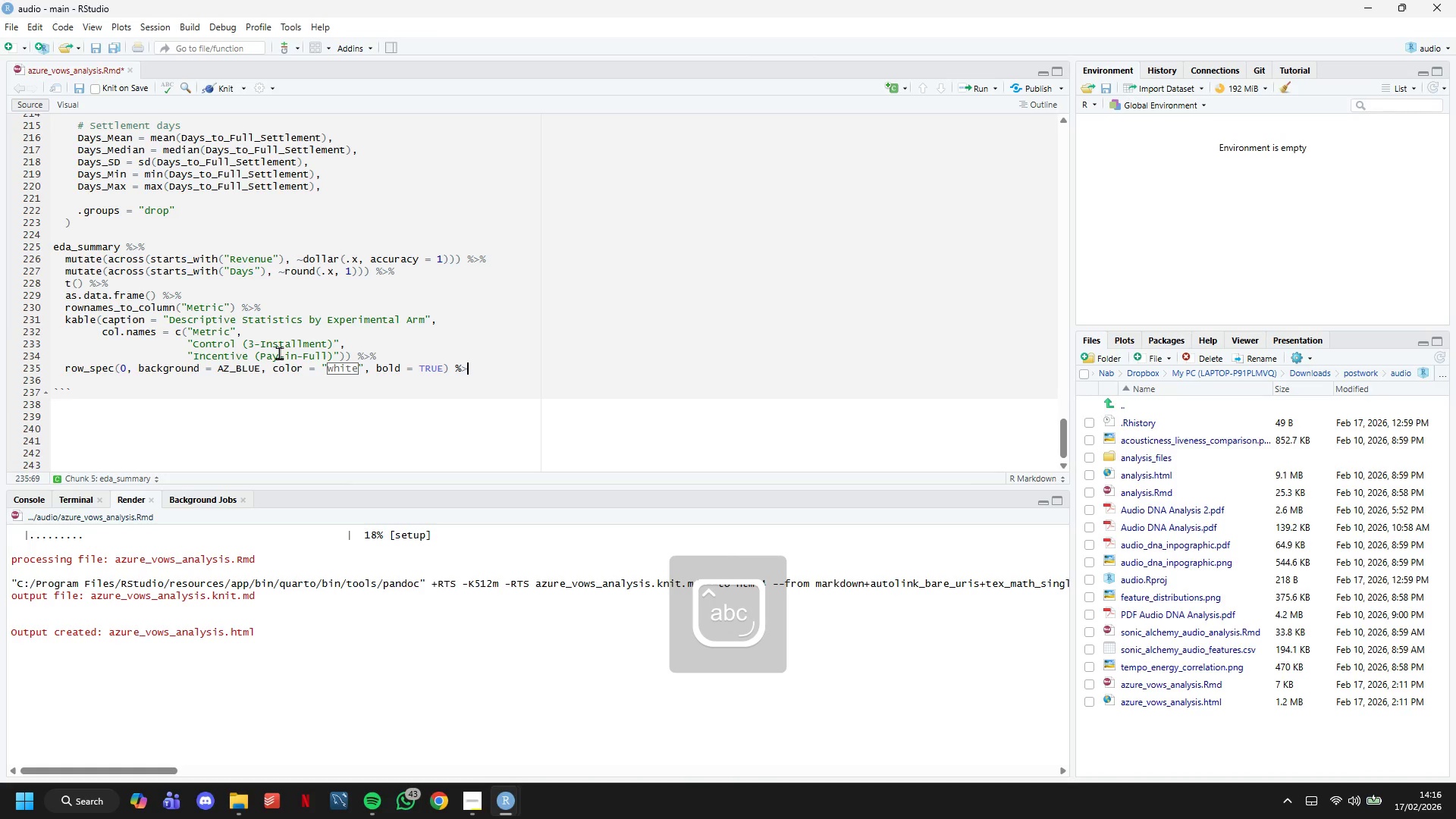 
key(Enter)
 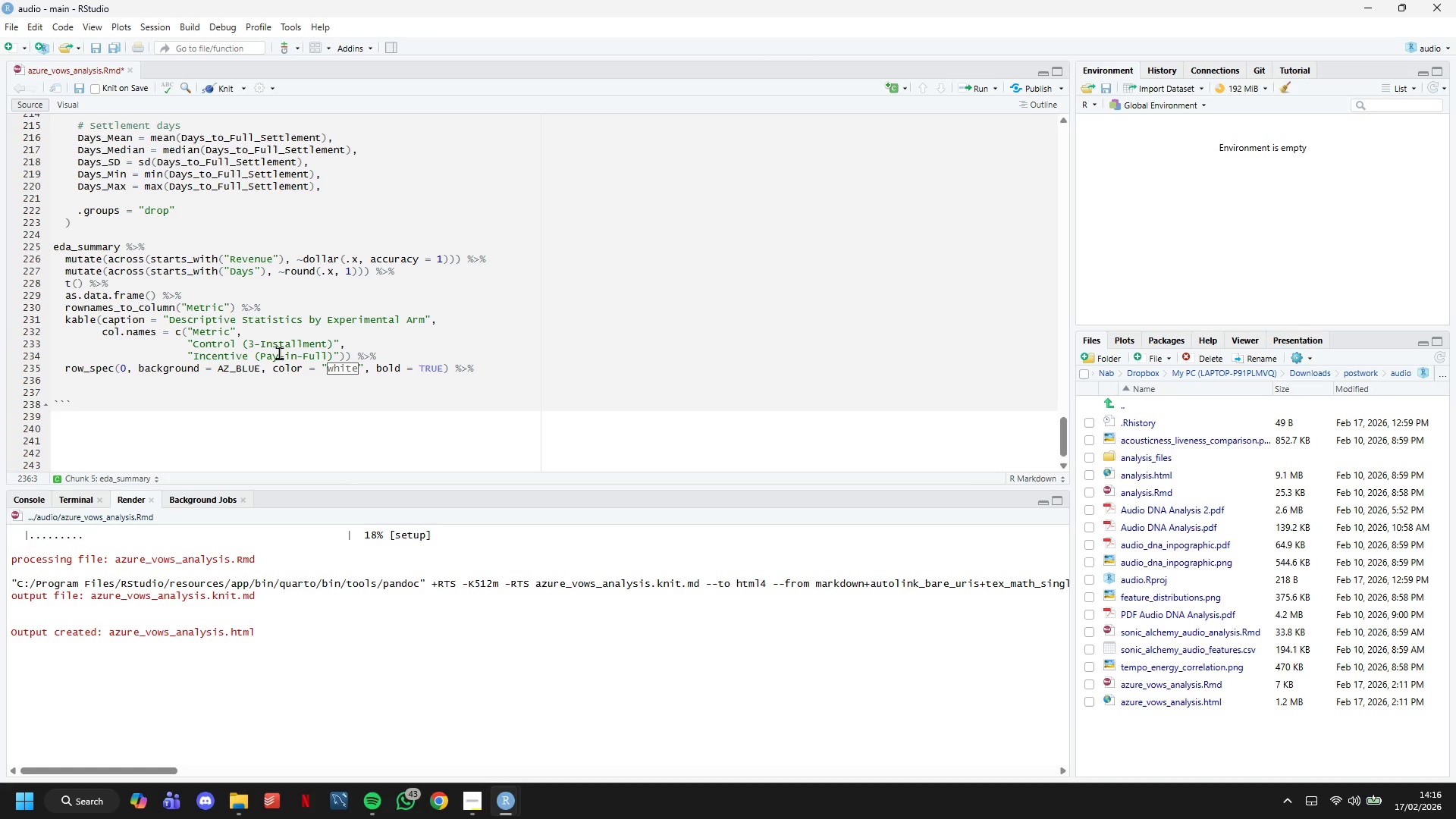 
scroll: coordinate [284, 330], scroll_direction: up, amount: 8.0
 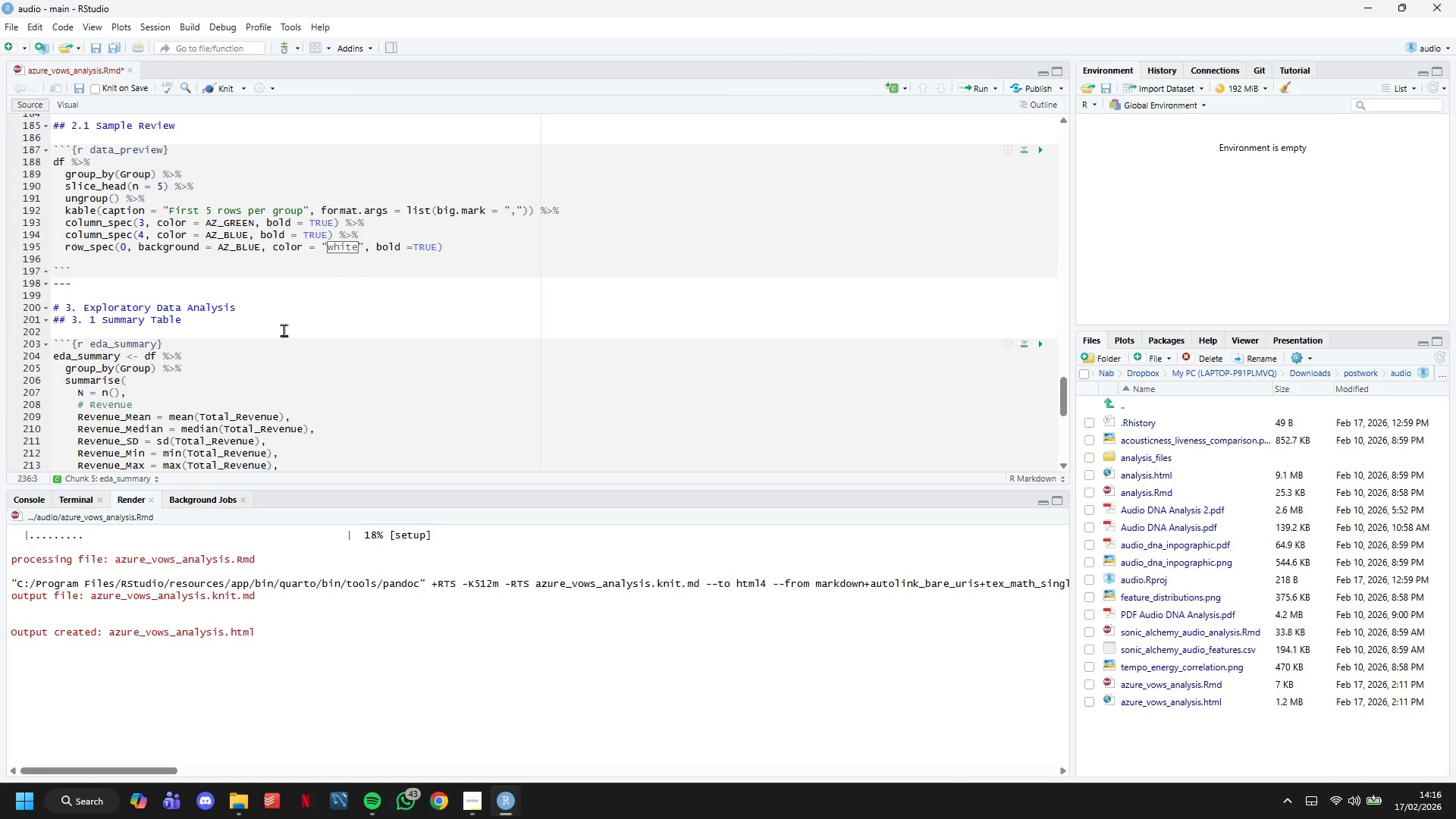 
scroll: coordinate [297, 334], scroll_direction: down, amount: 8.0
 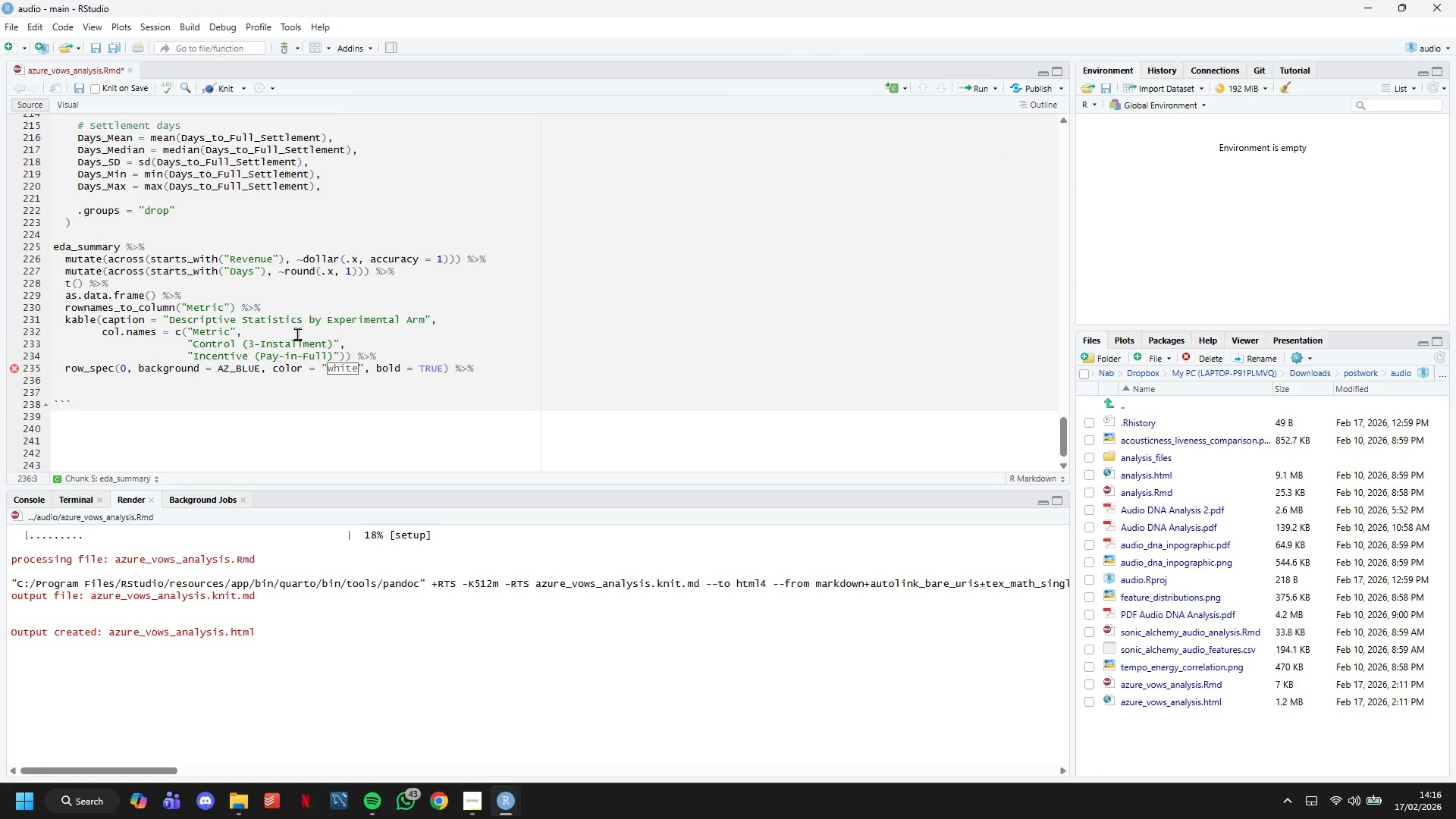 
type(row_spec(3, 4, 5)
 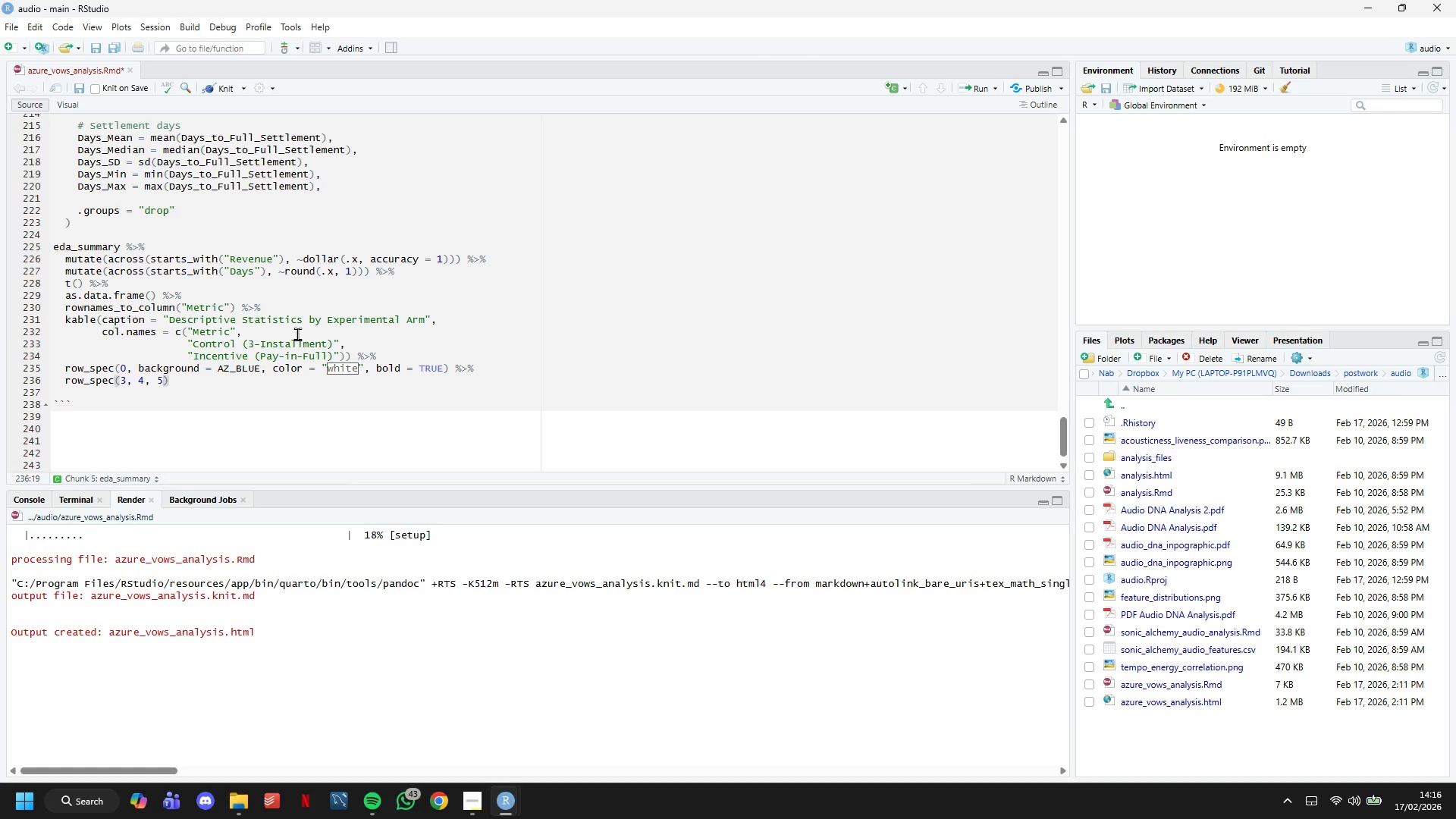 
key(ArrowRight)
 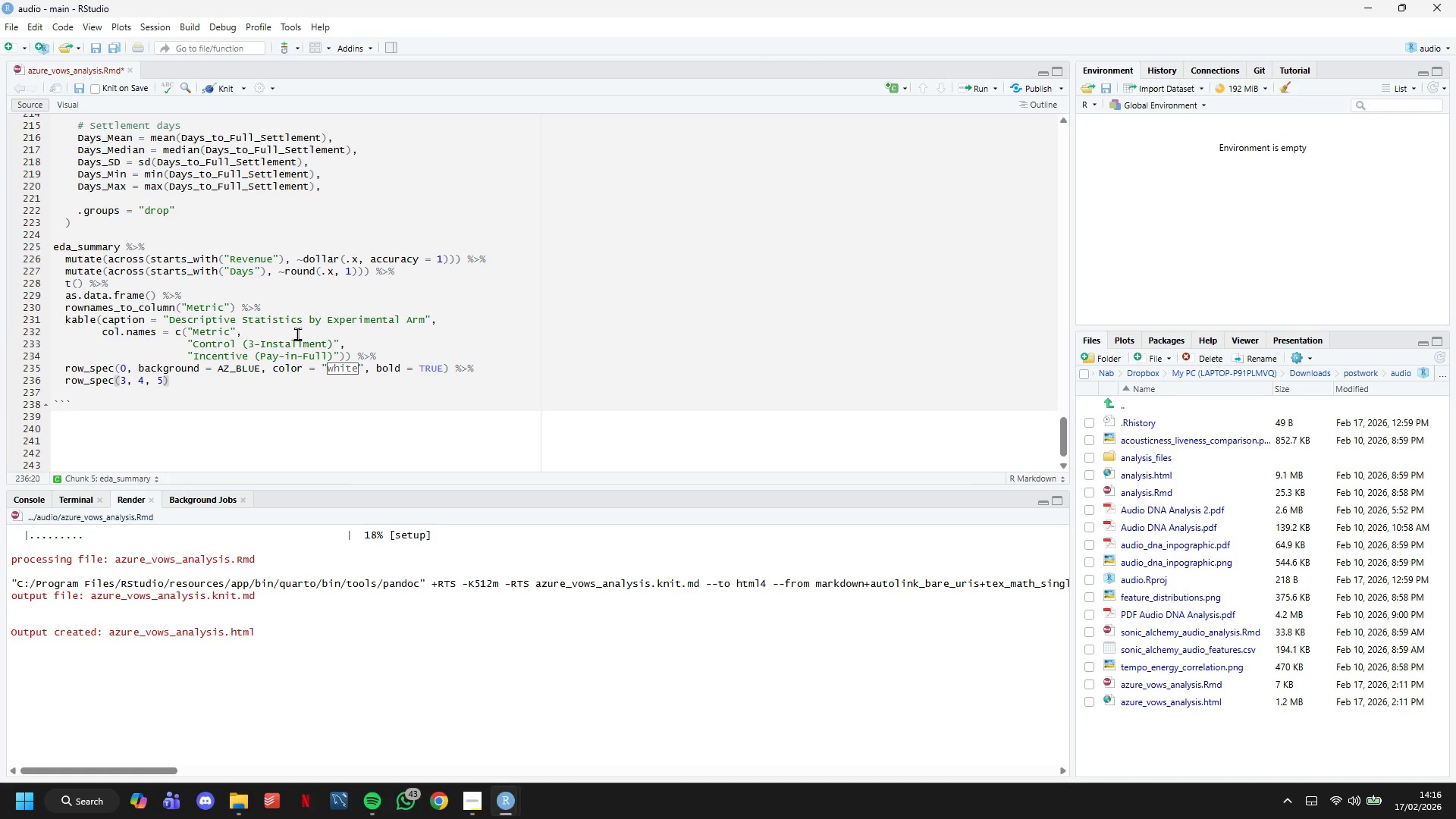 
hold_key(key=ArrowLeft, duration=0.73)
 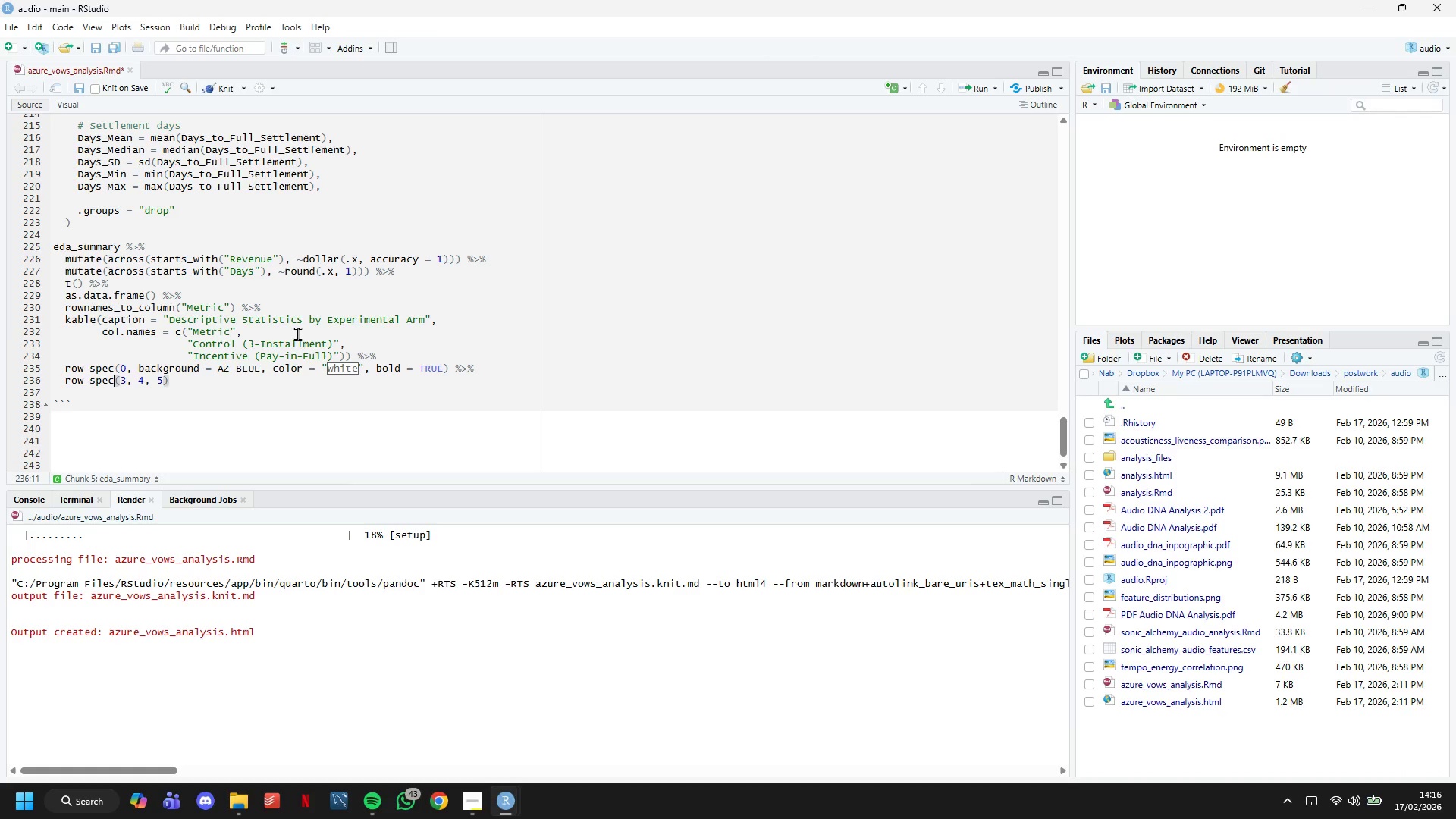 
type((c))
 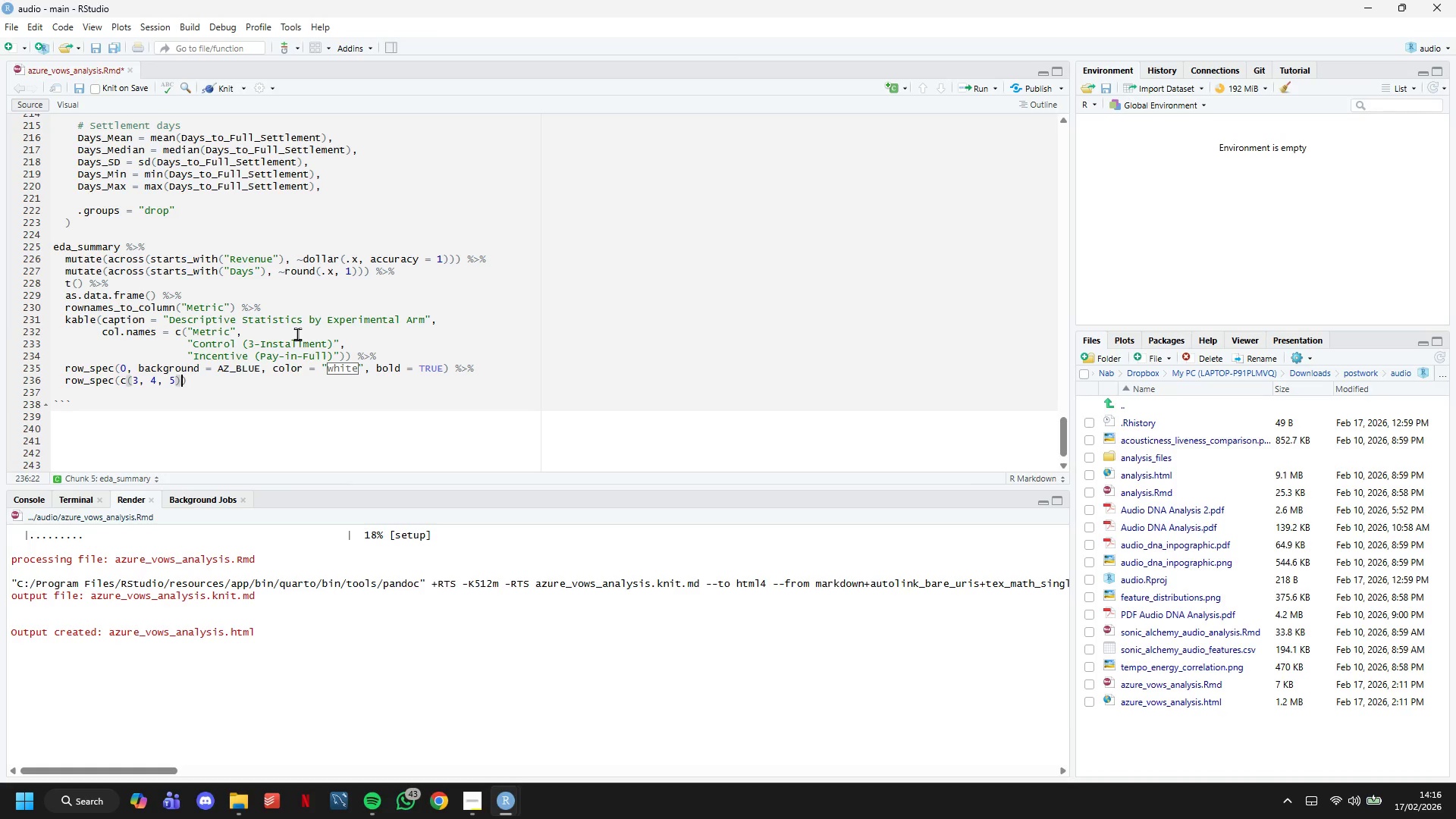 
hold_key(key=ArrowRight, duration=0.73)
 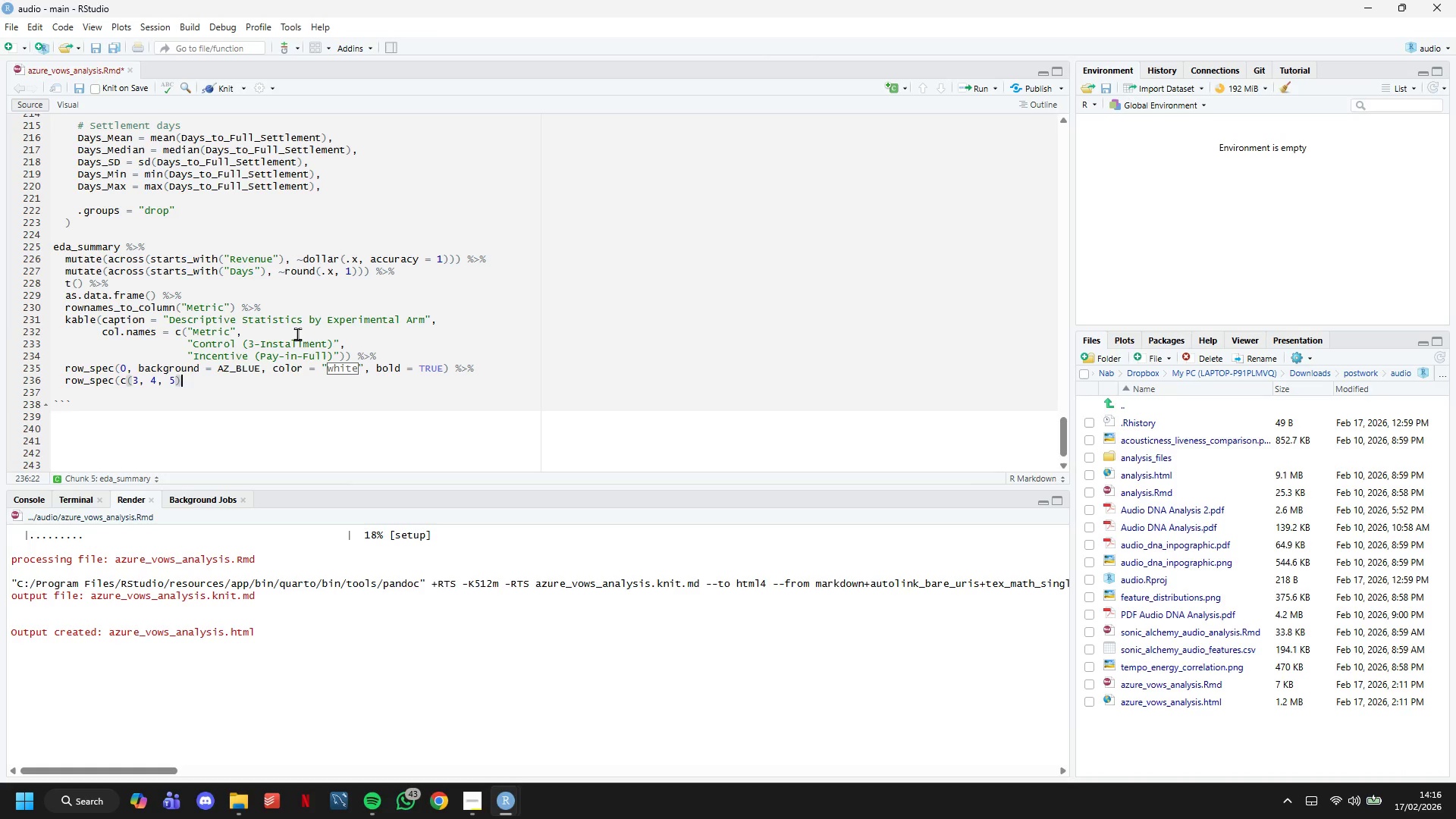 
key(ArrowLeft)
 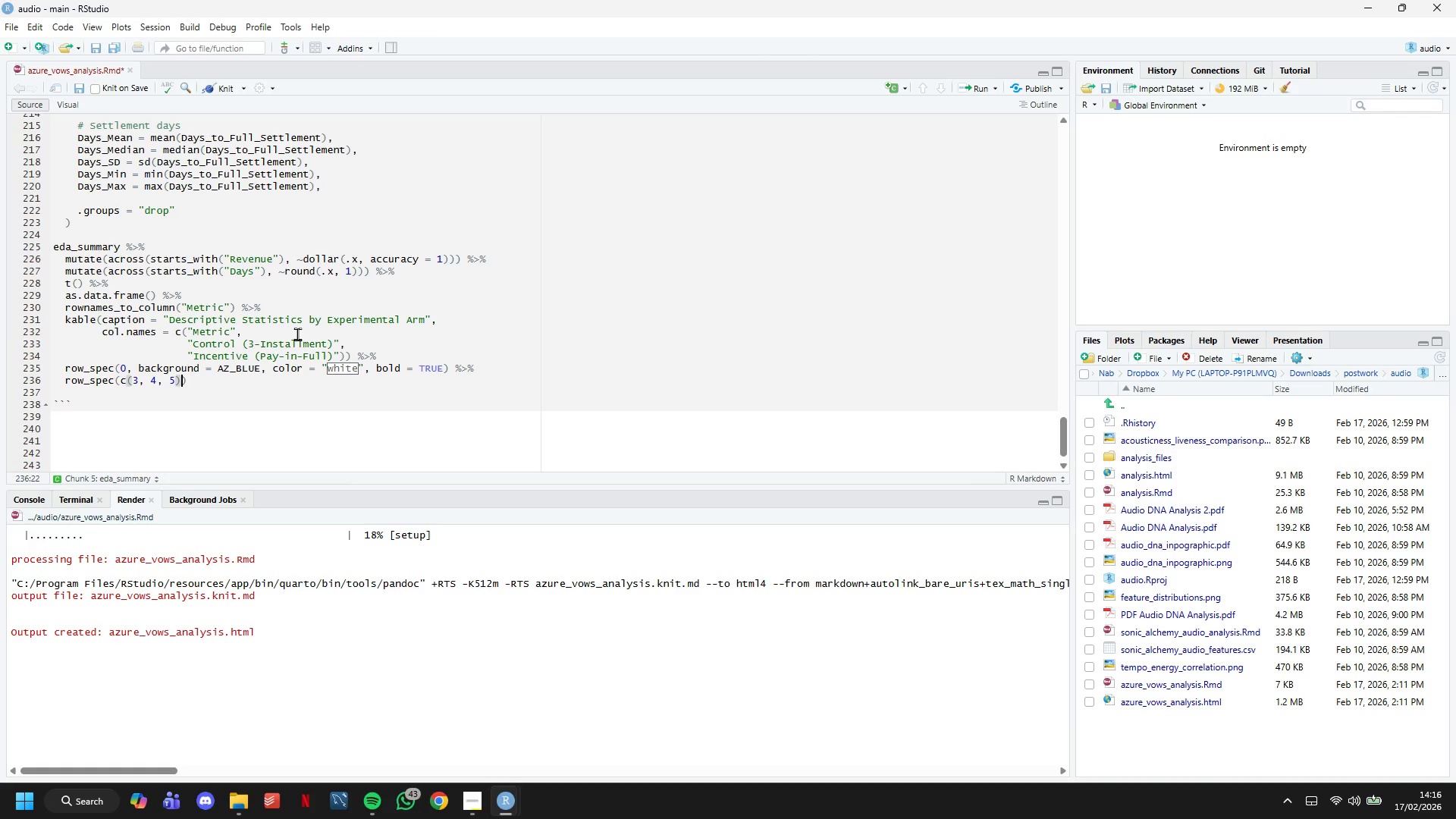 
type(, background = "#fff8e6)
 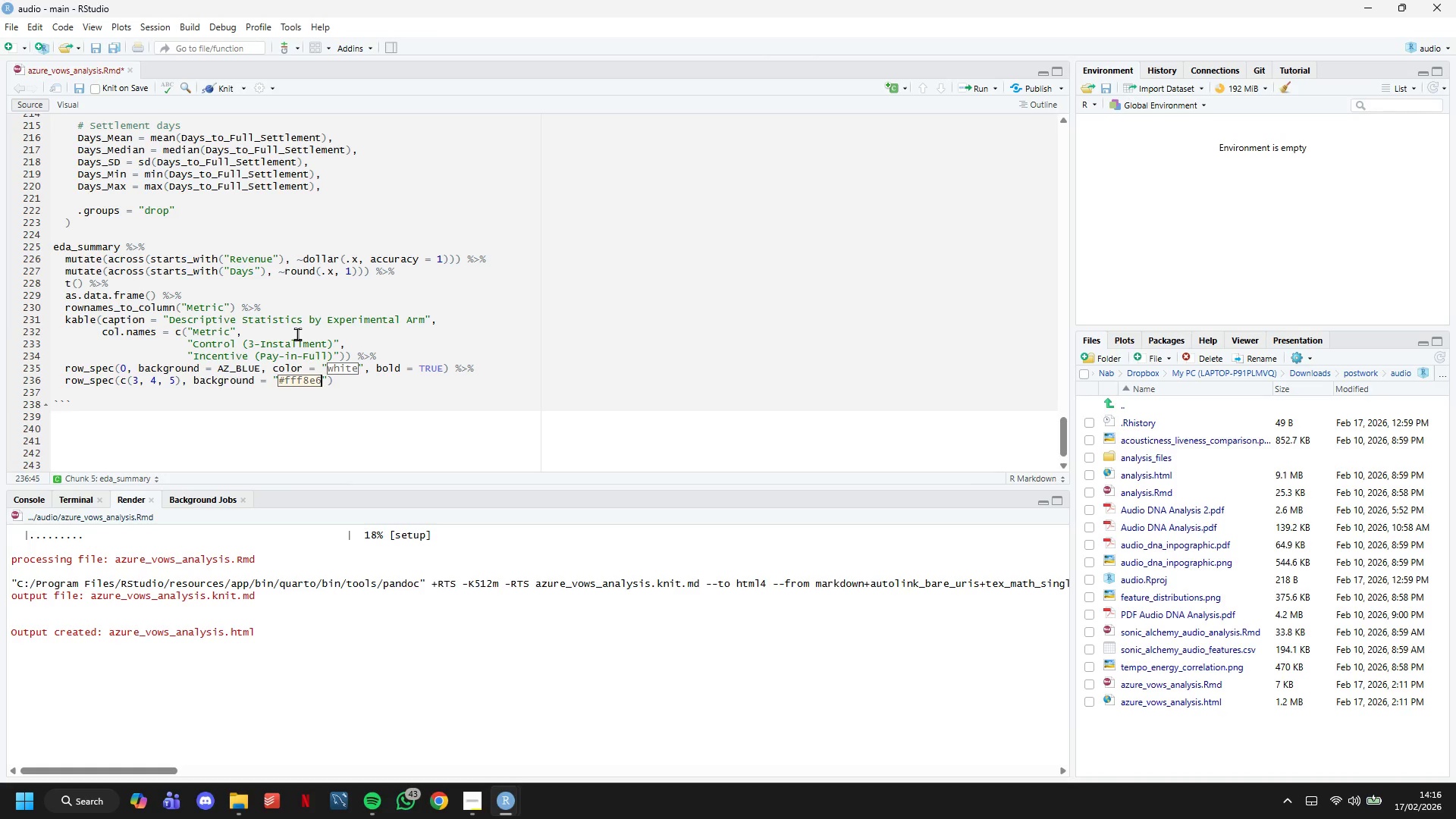 
key(ArrowRight)
 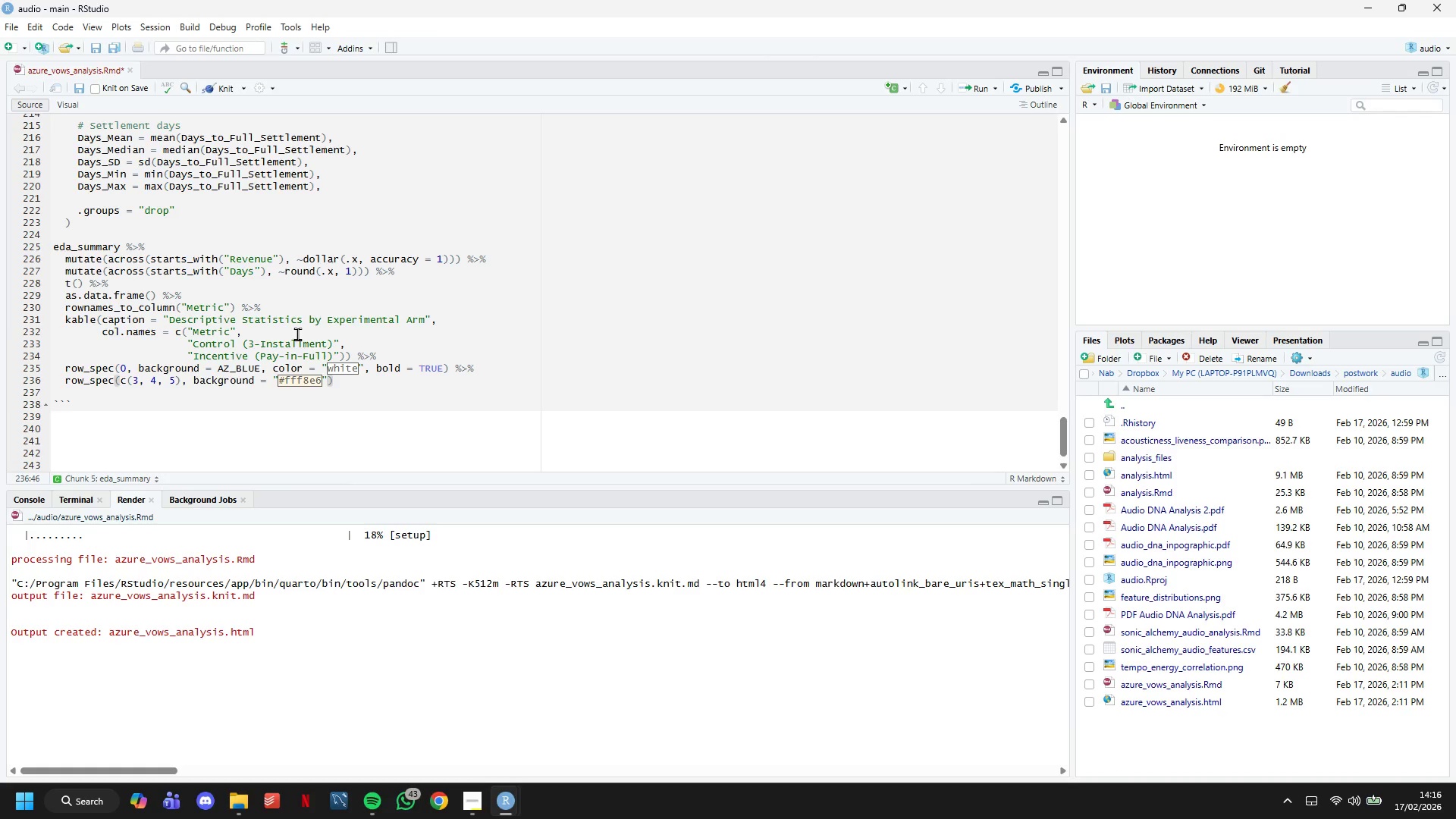 
key(ArrowRight)
 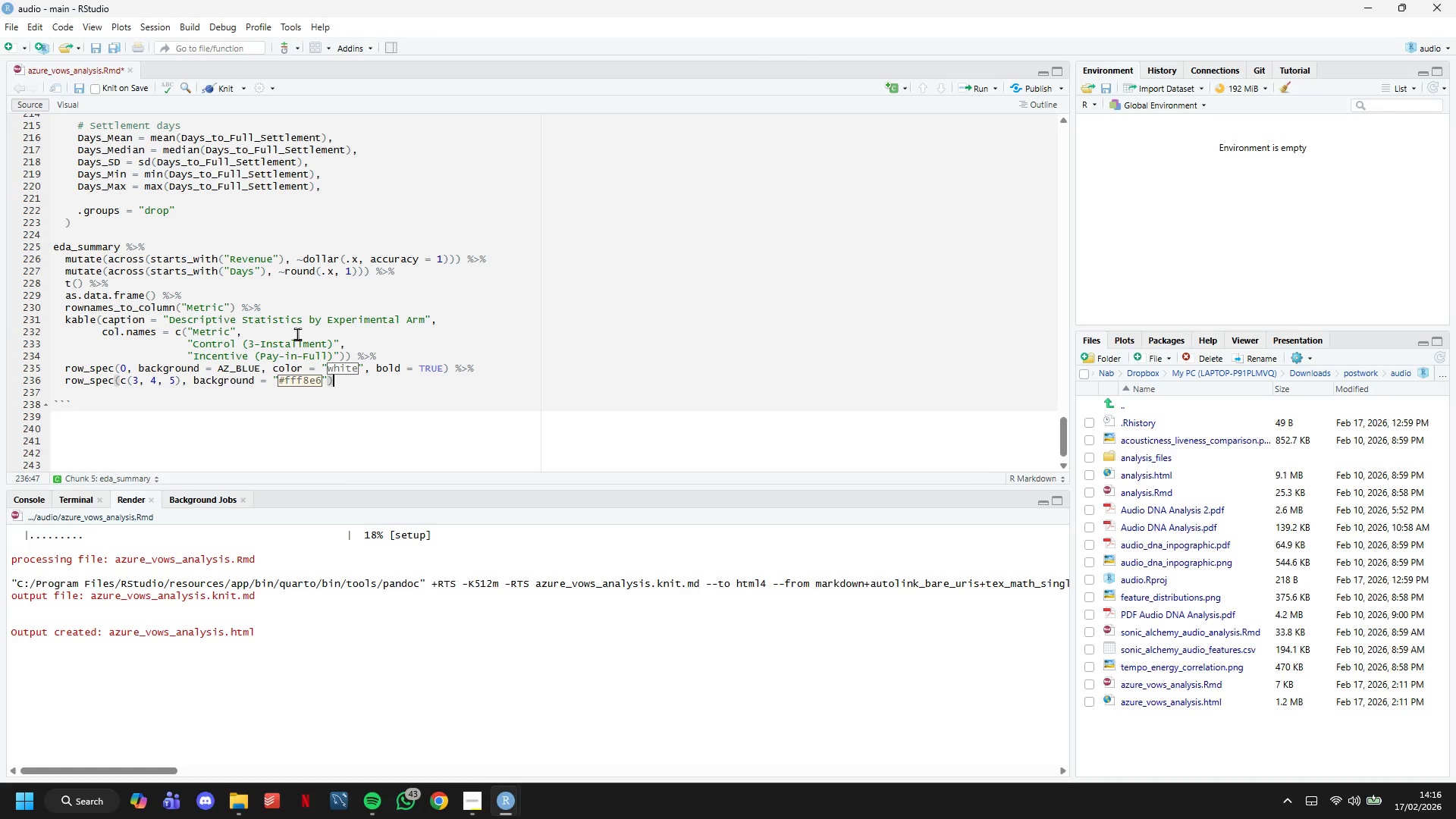 
key(Space)
 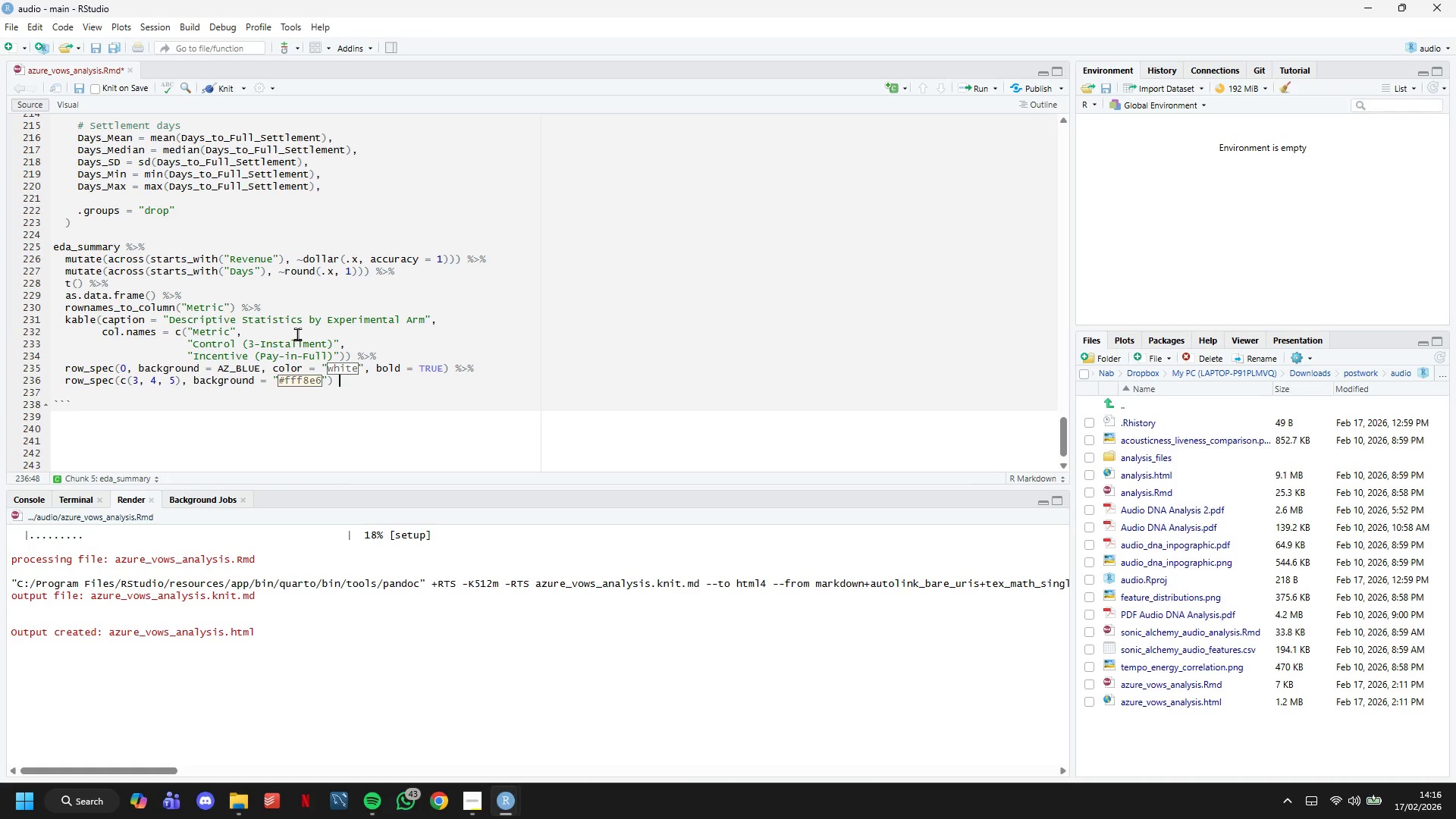 
key(Shift+5)
 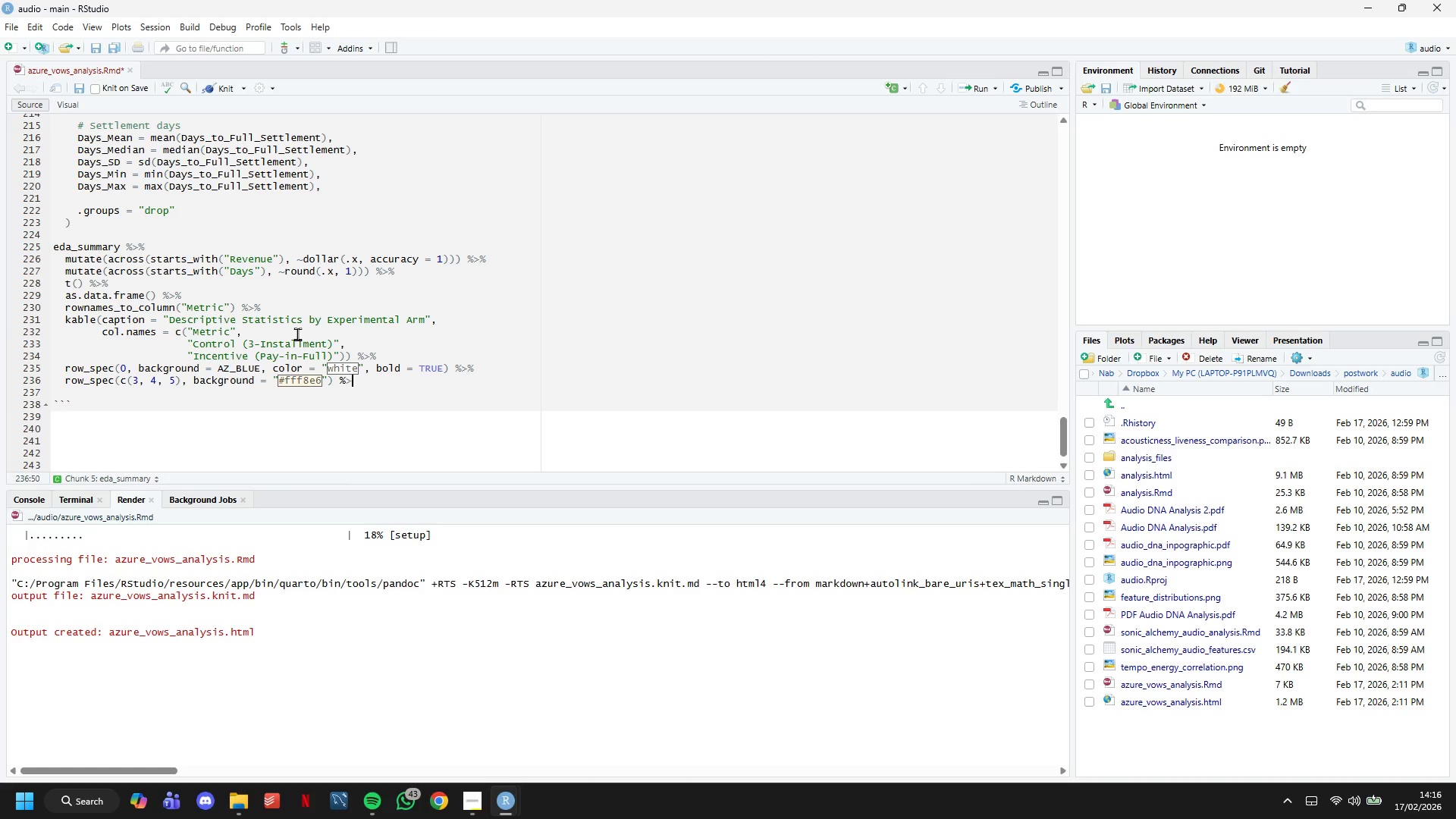 
key(Shift+Period)
 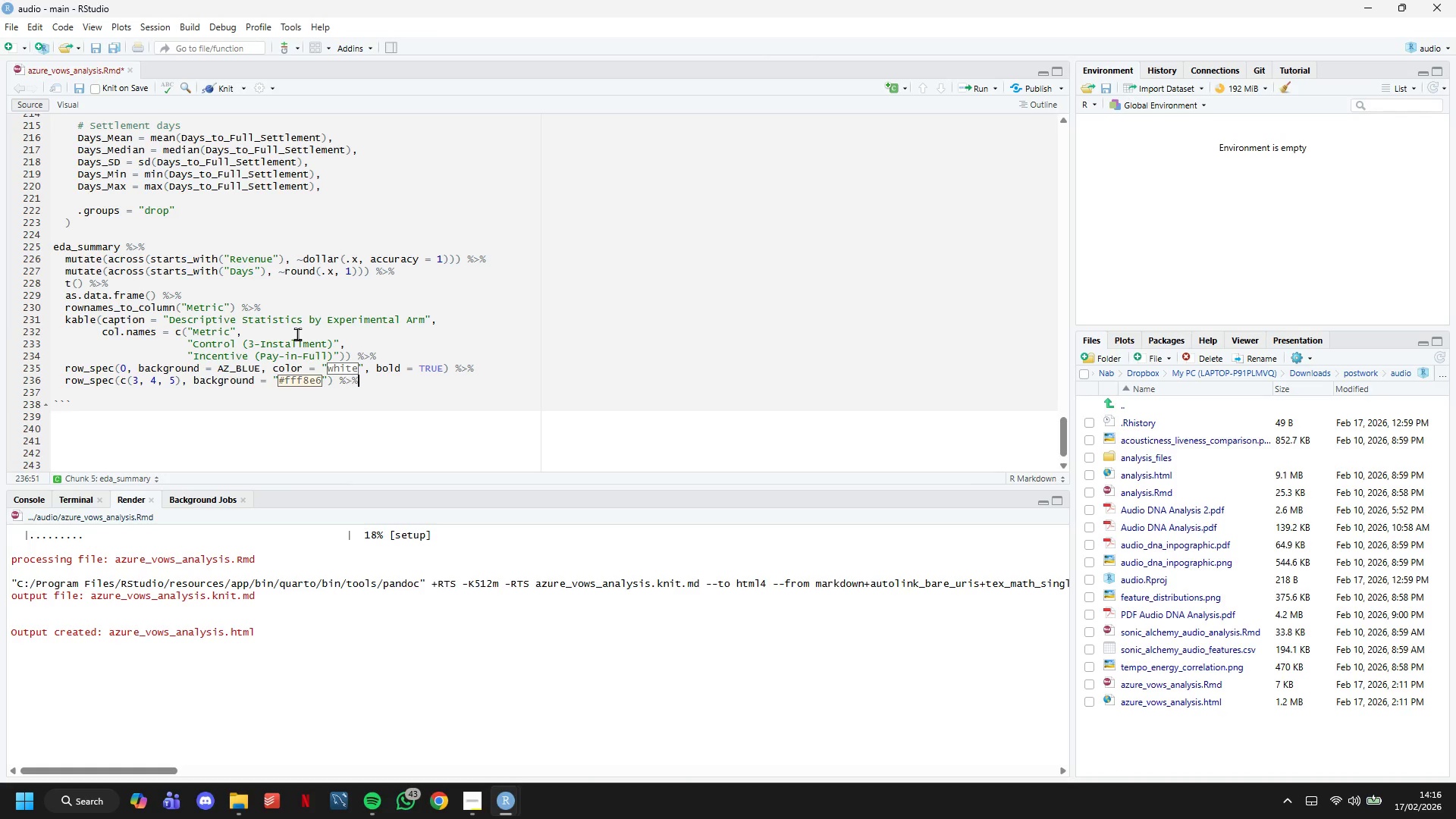 
key(Shift+5)
 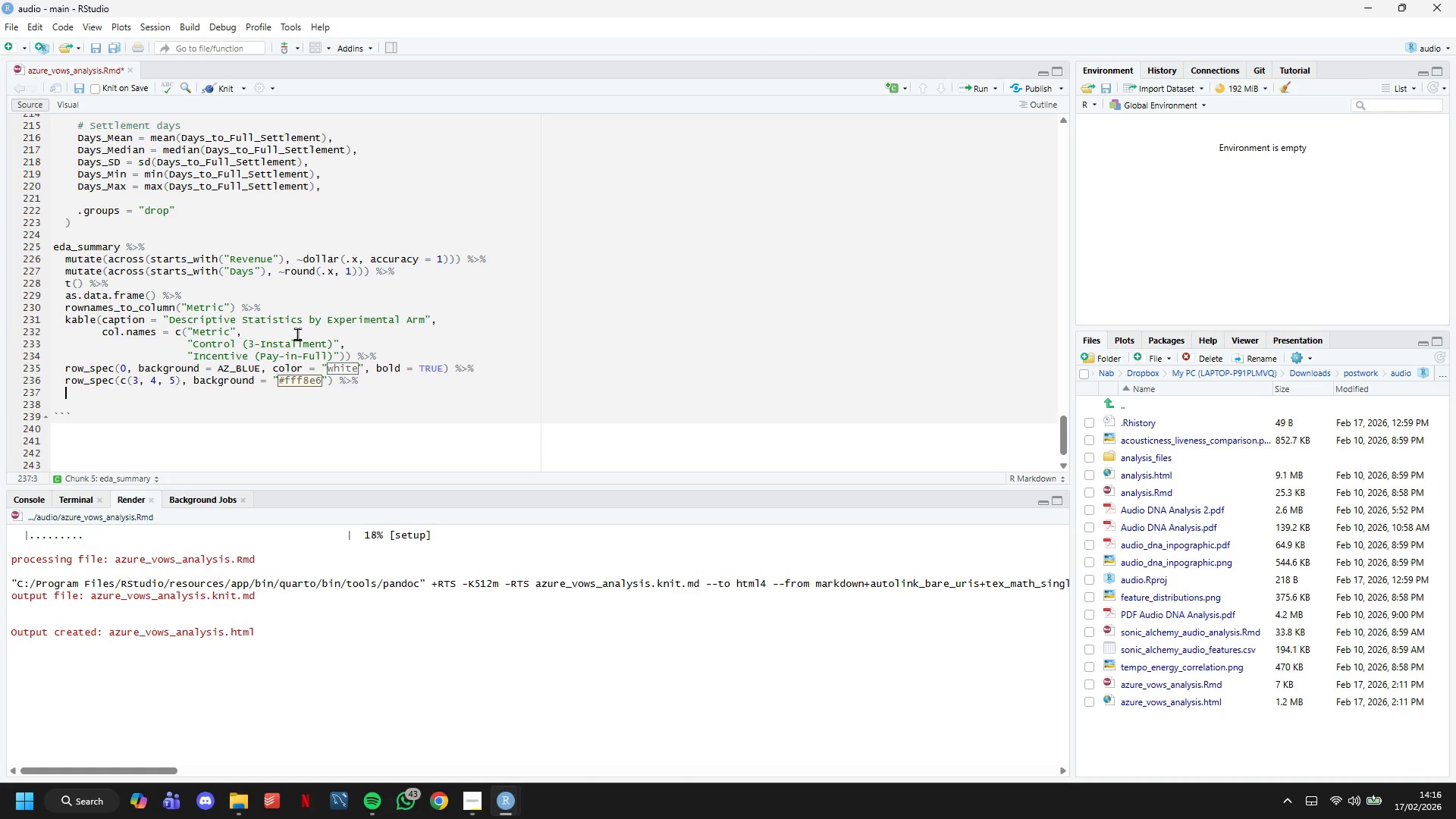 
key(Enter)
 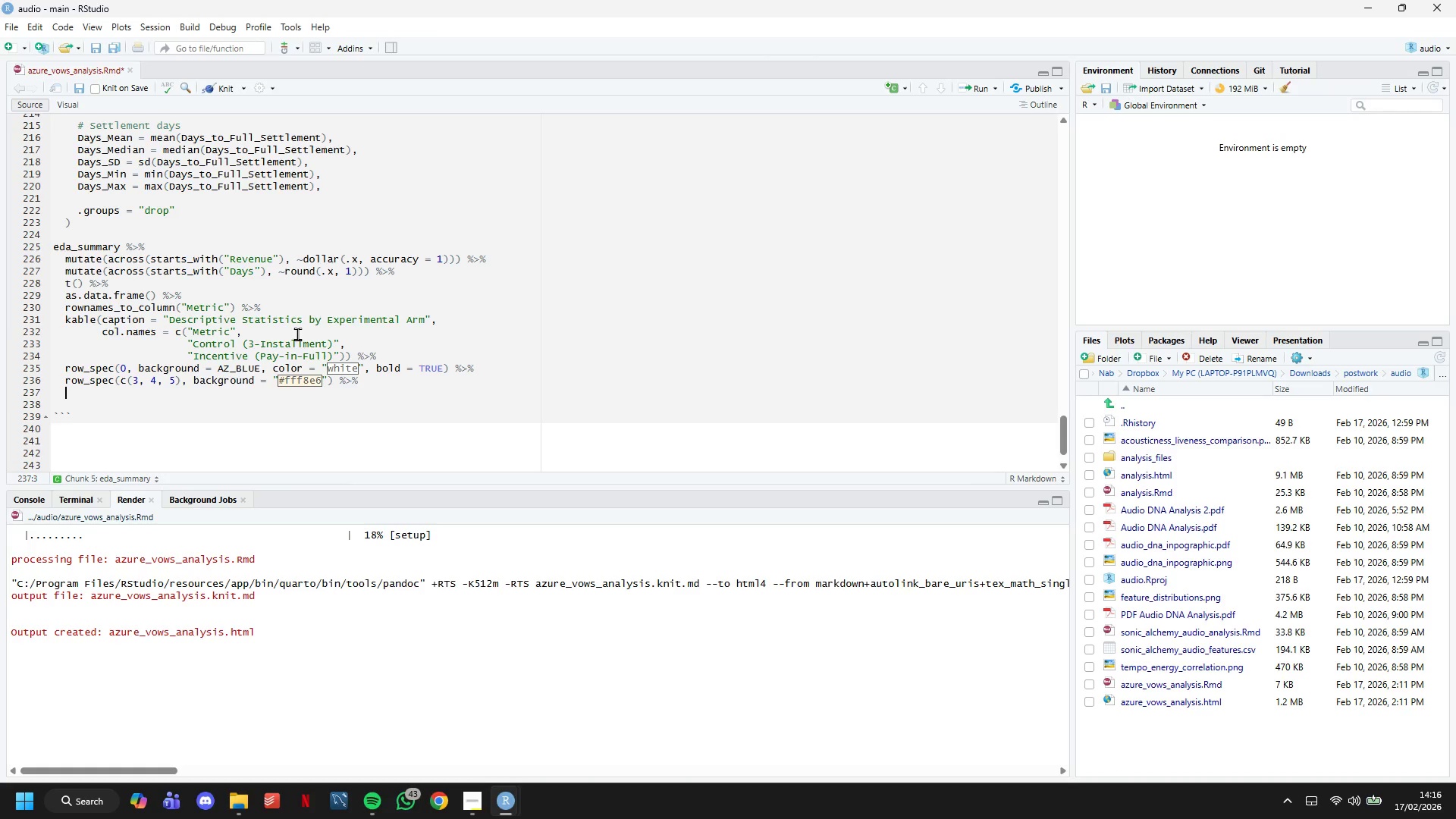 
type(row_spec(c(8, 9, 10)
 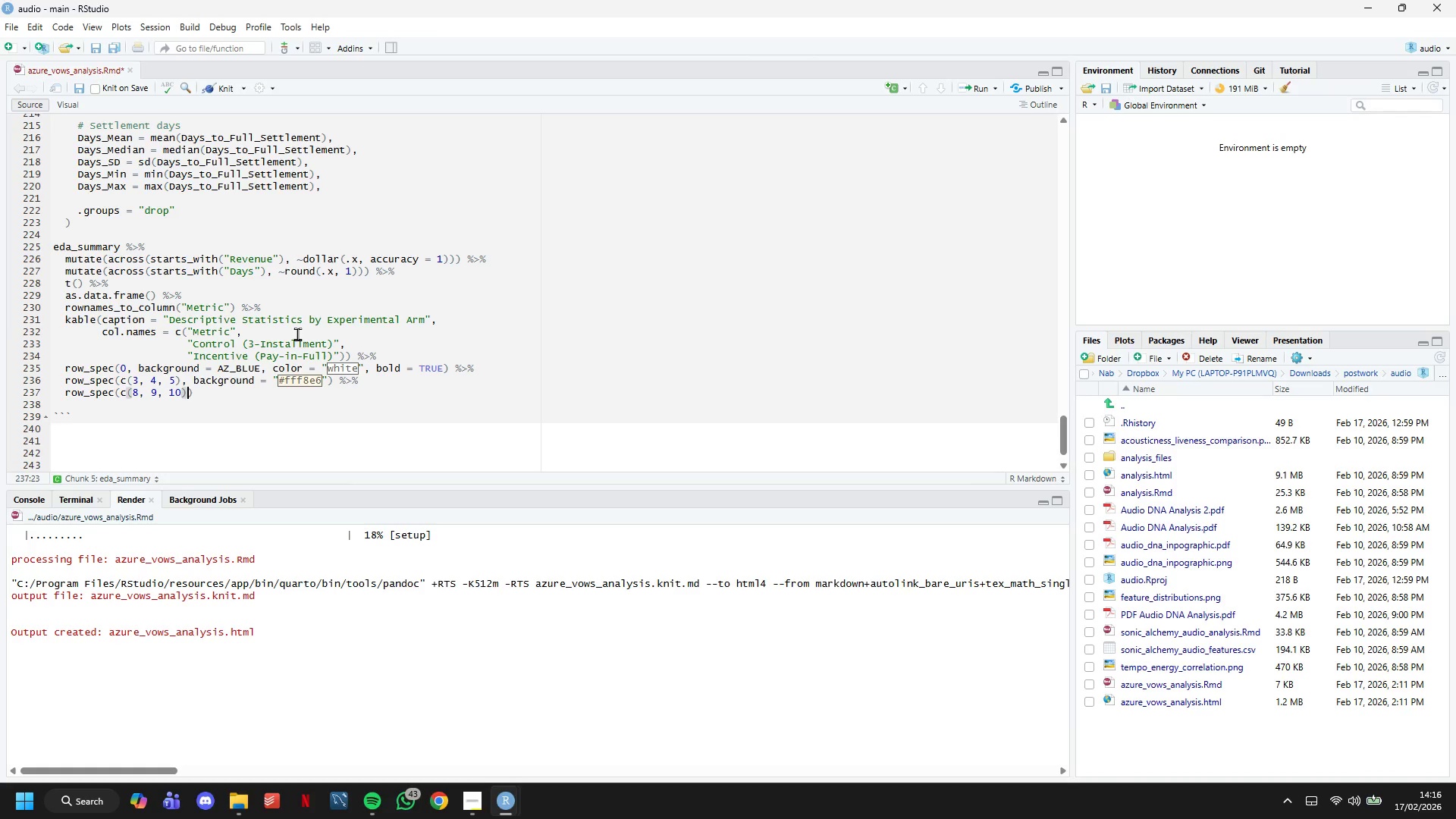 
 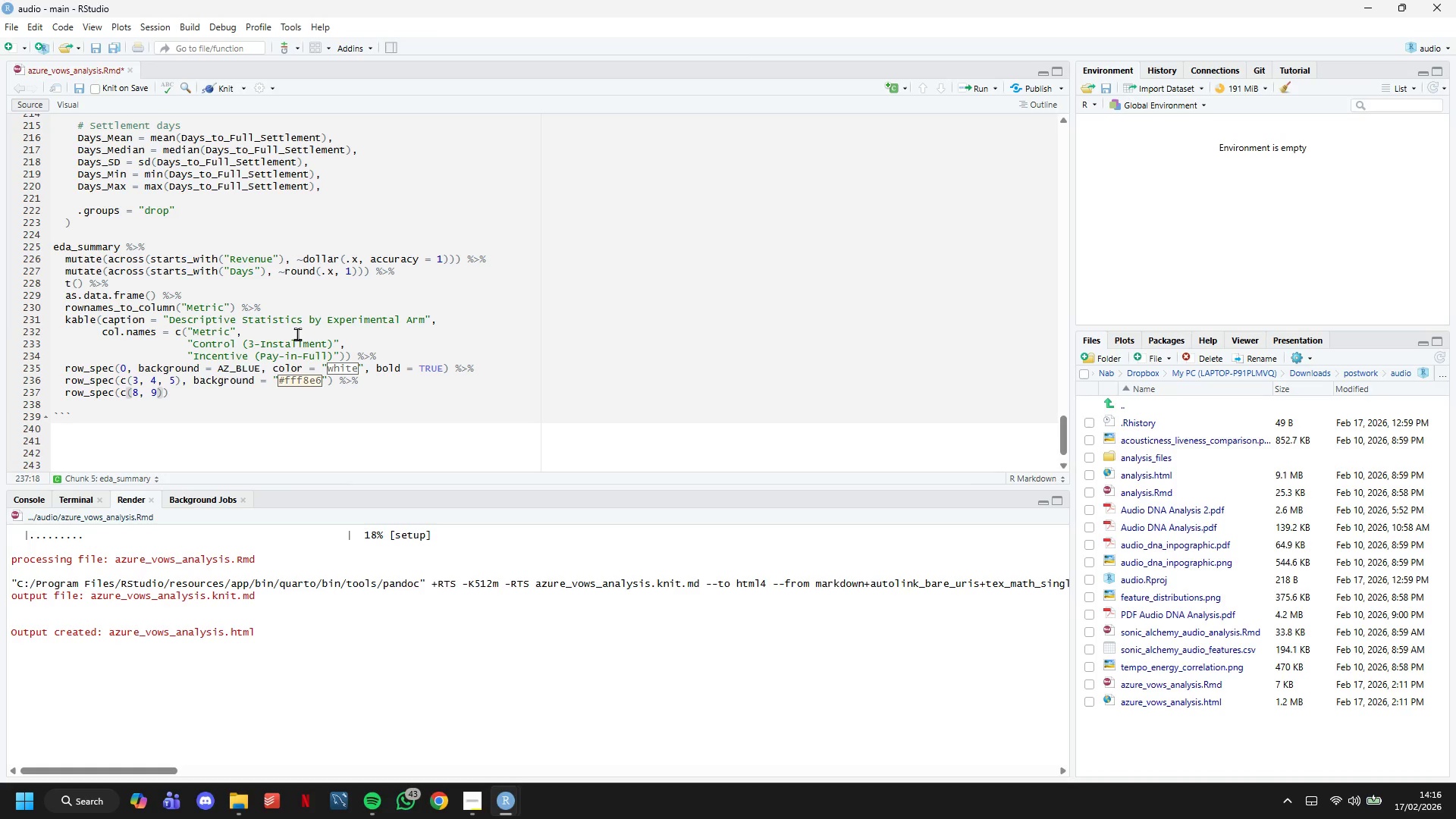 
key(ArrowRight)
 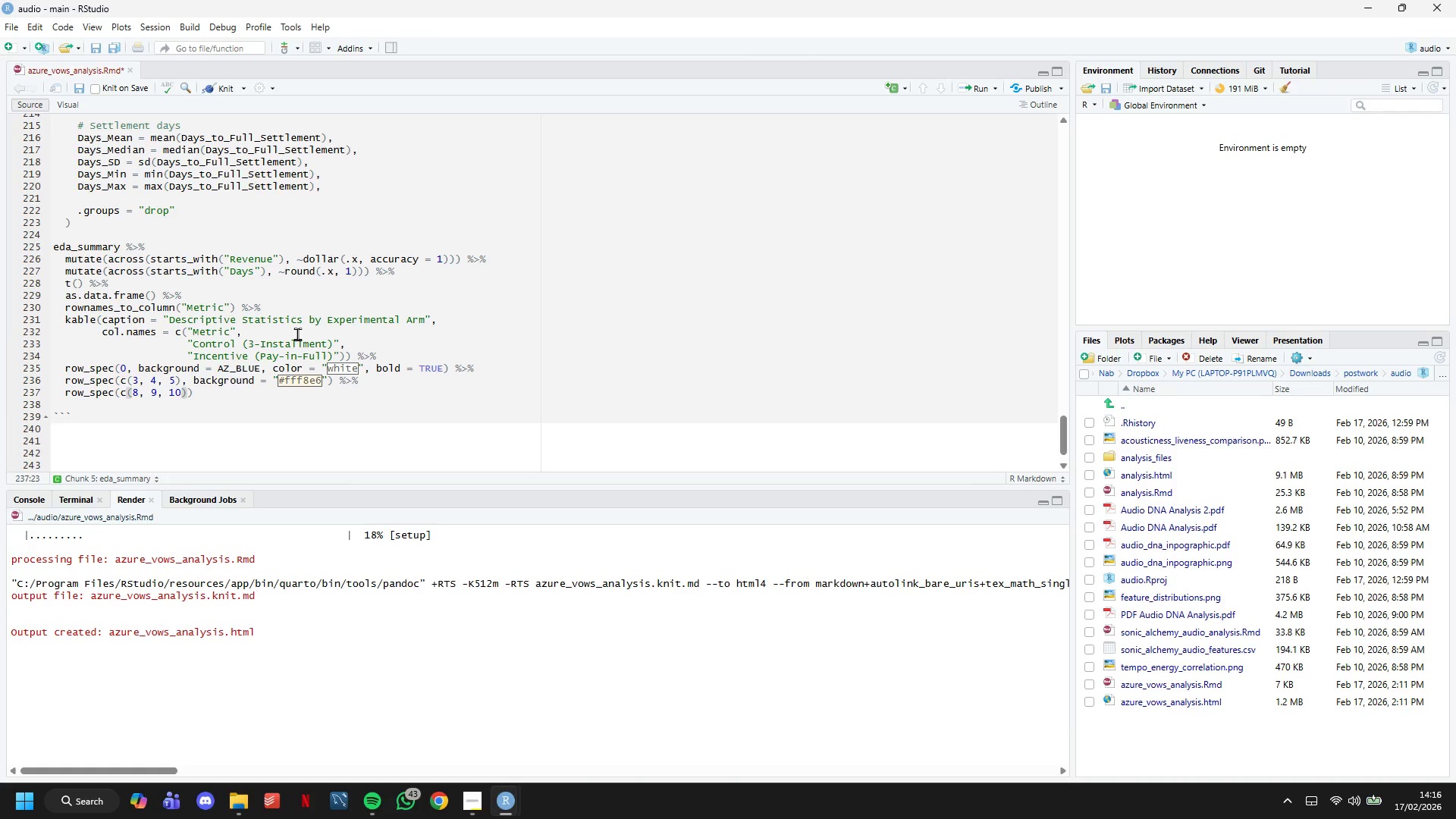 
type(, background = "#f0f7ff)
 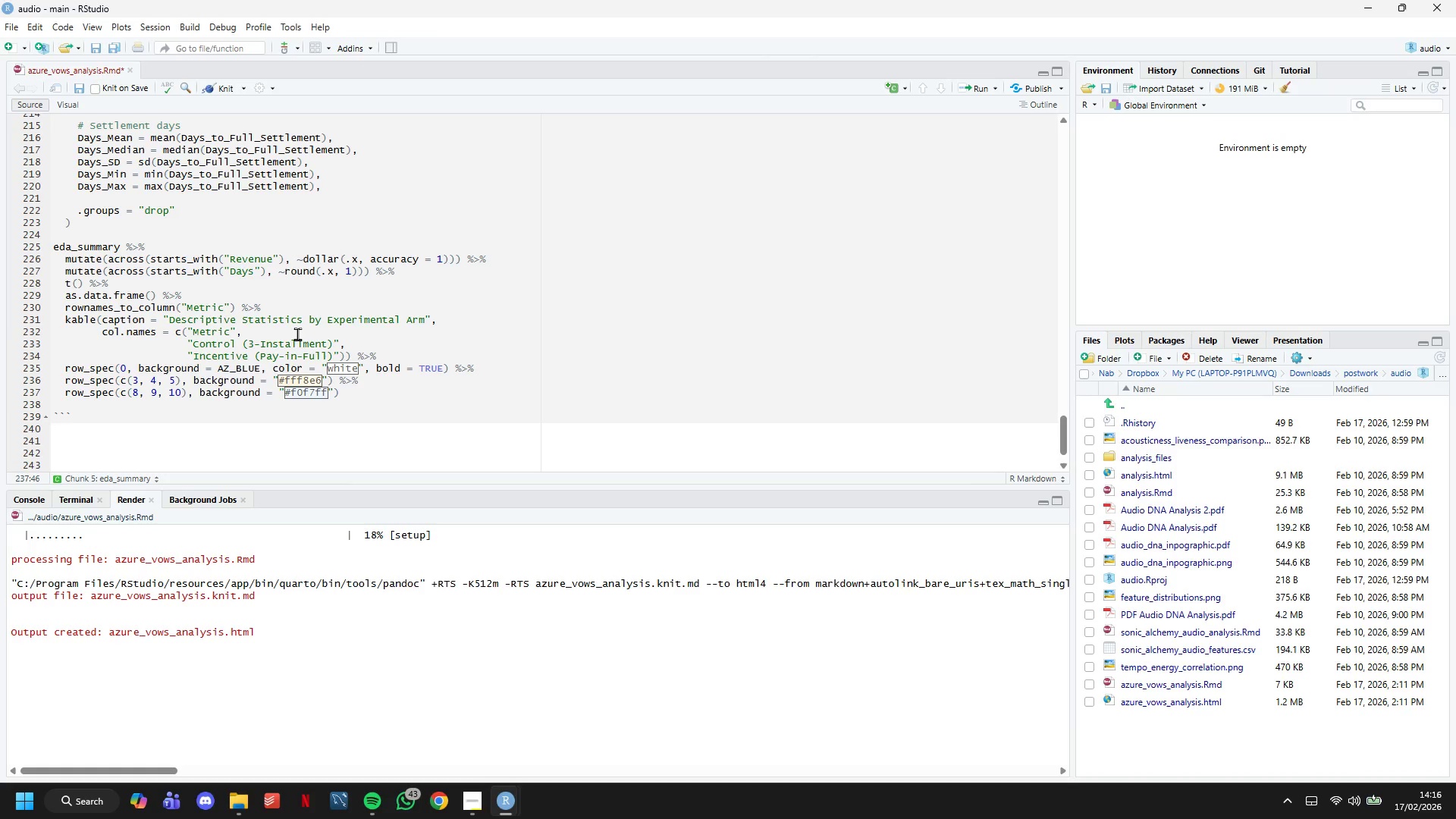 
key(Control+S)
 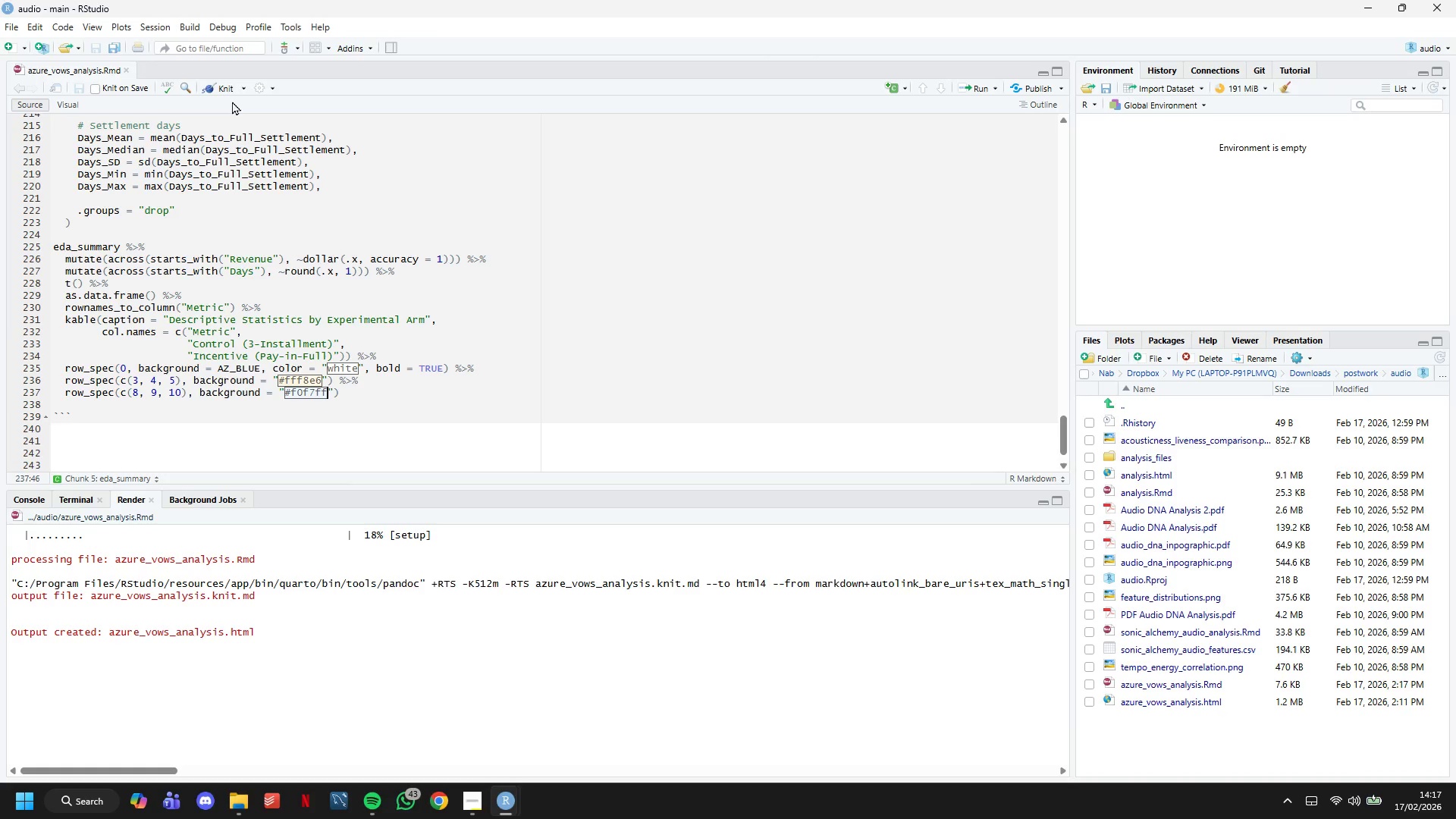 
left_click([231, 95])
 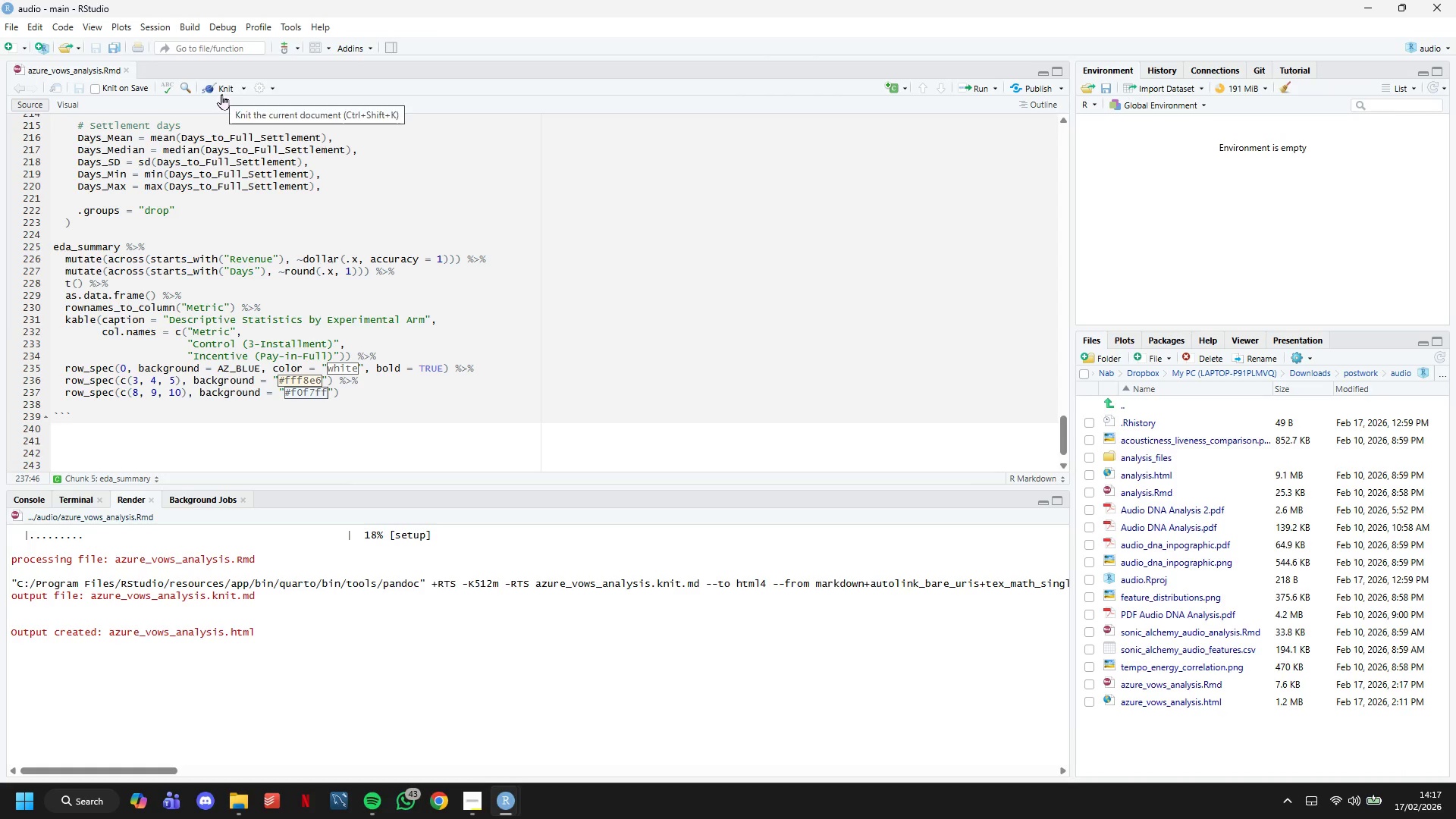 
left_click([221, 94])
 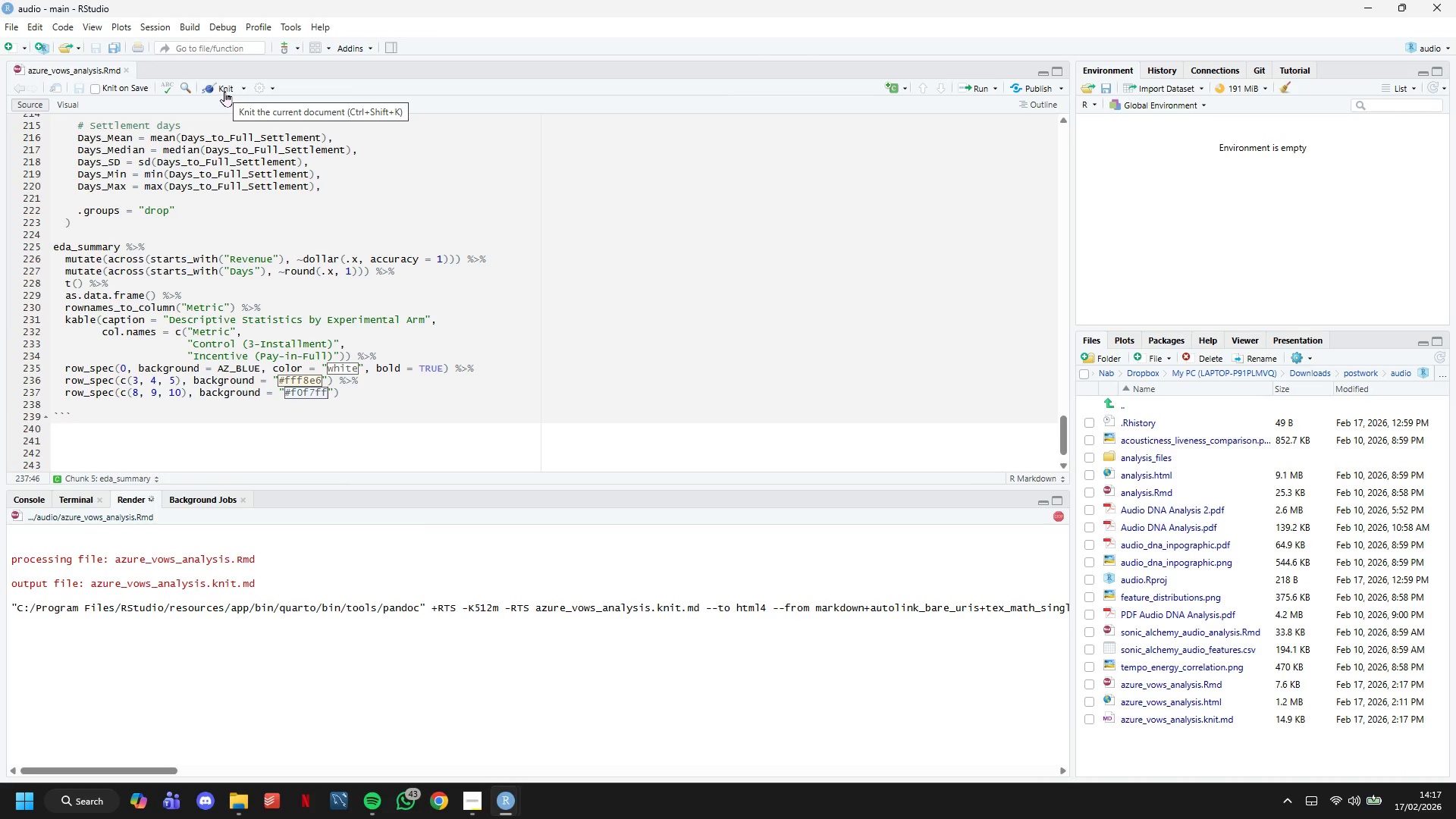 
wait(6.39)
 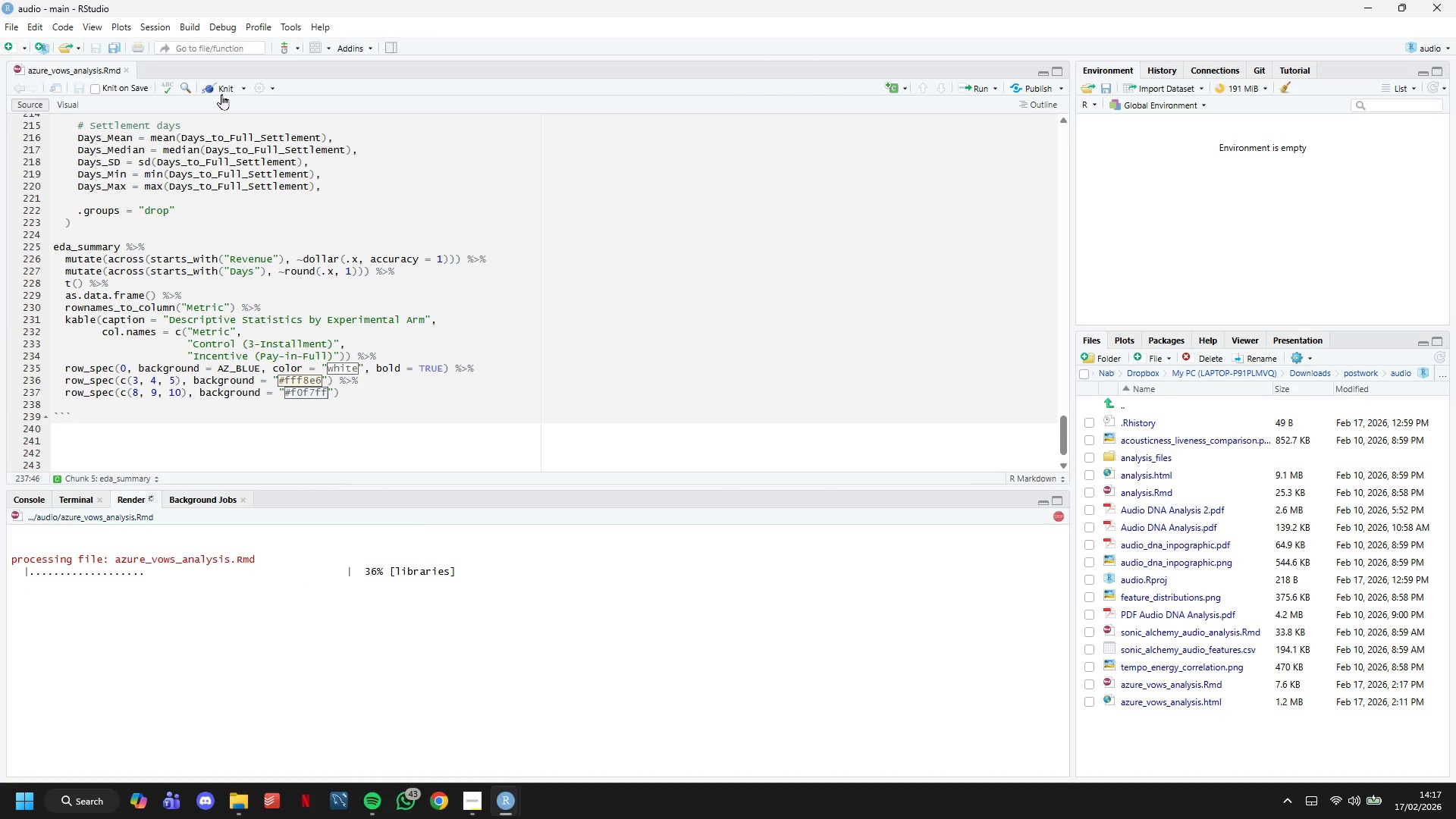 
scroll: coordinate [583, 228], scroll_direction: down, amount: 5.0
 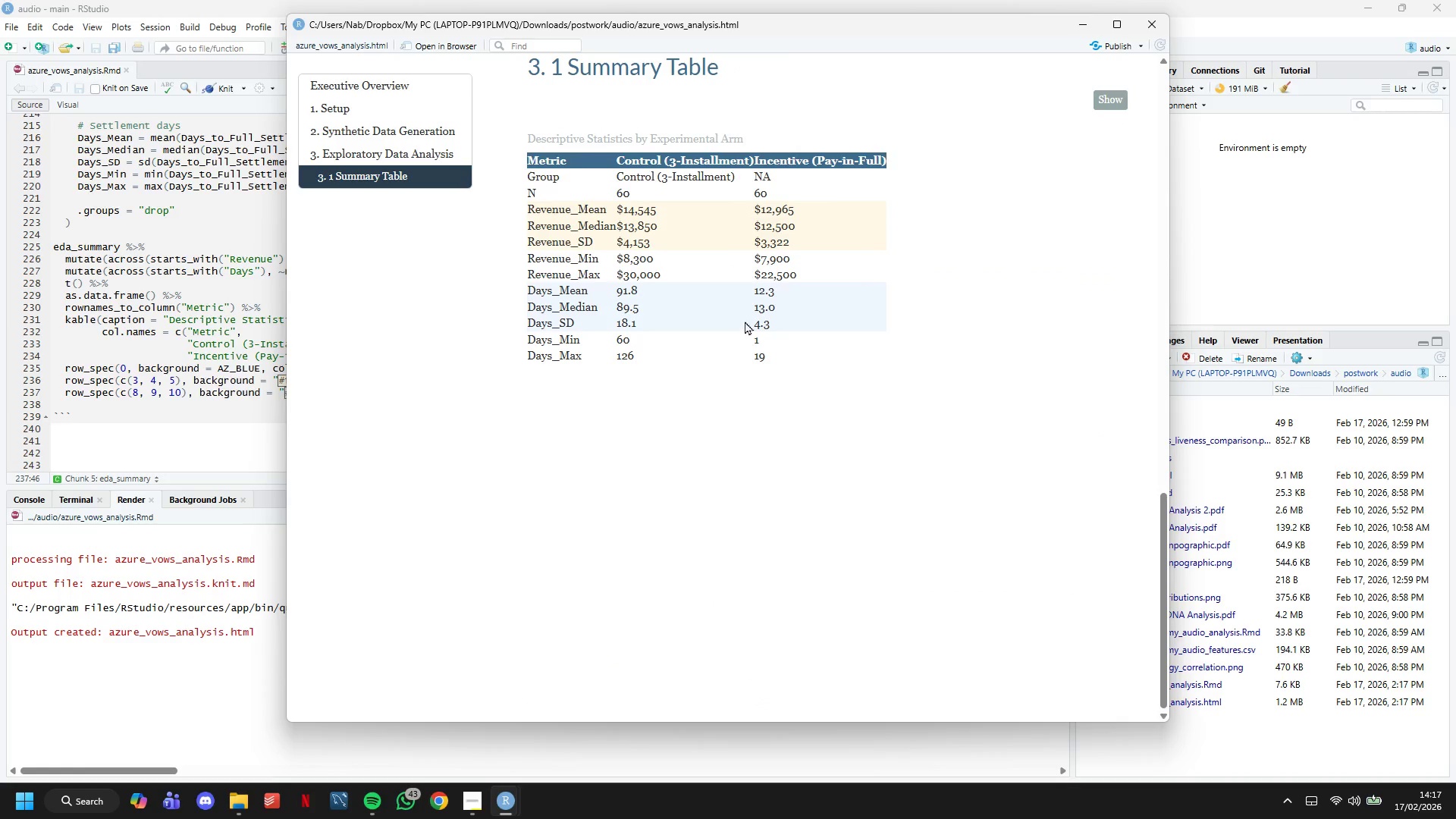 
left_click_drag(start_coordinate=[786, 328], to_coordinate=[511, 279])
 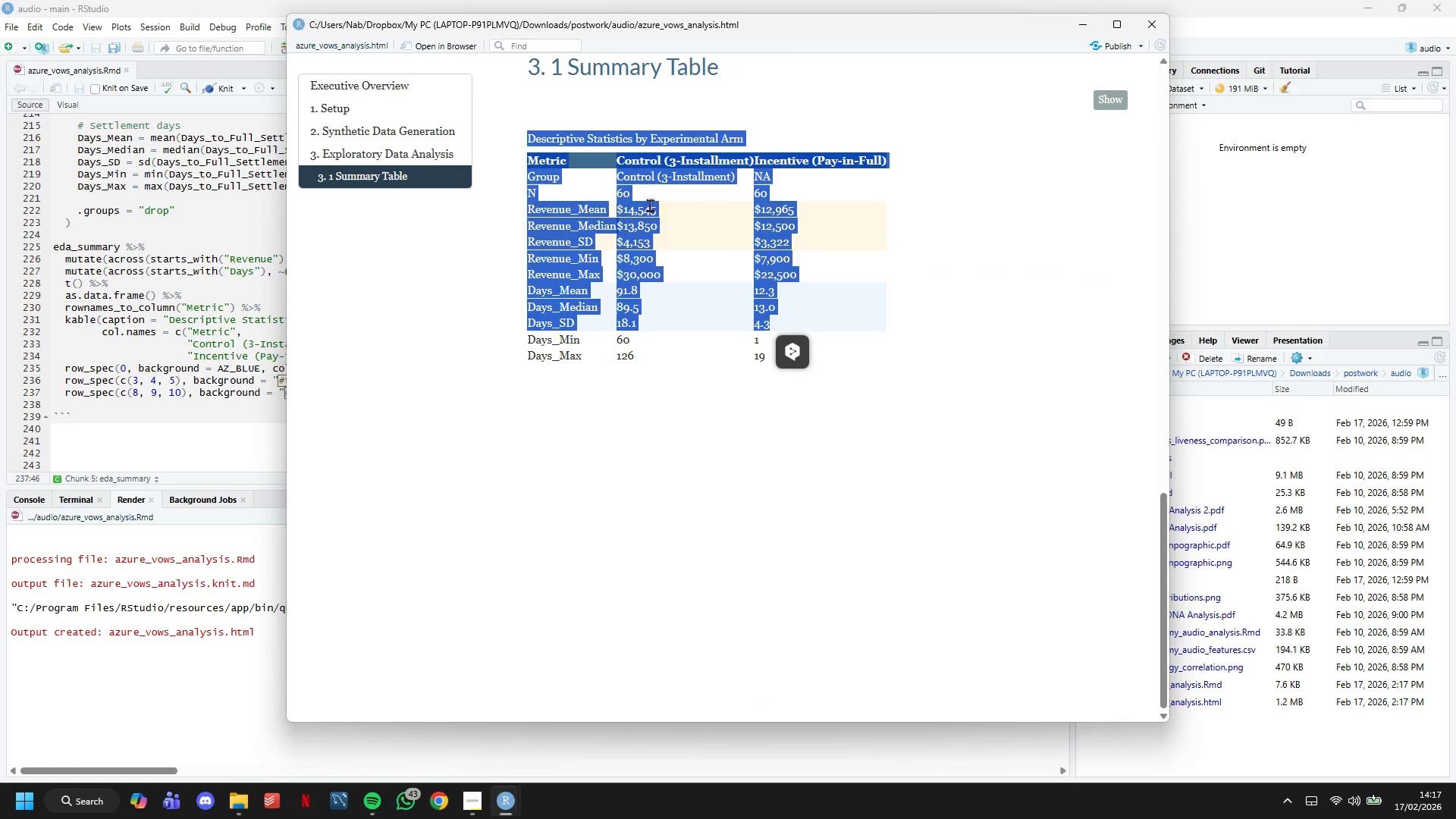 
double_click([650, 204])
 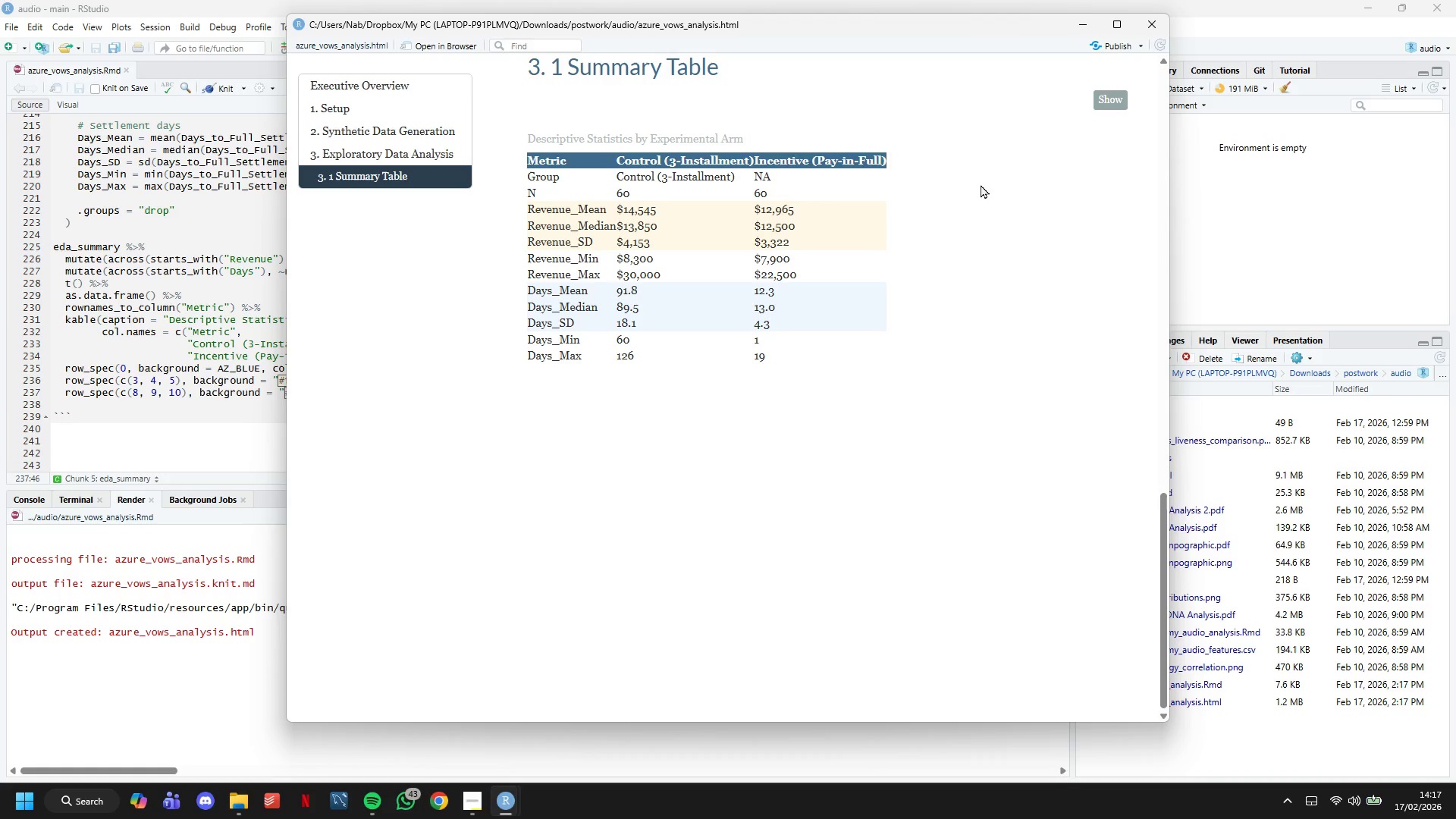 
left_click([828, 189])
 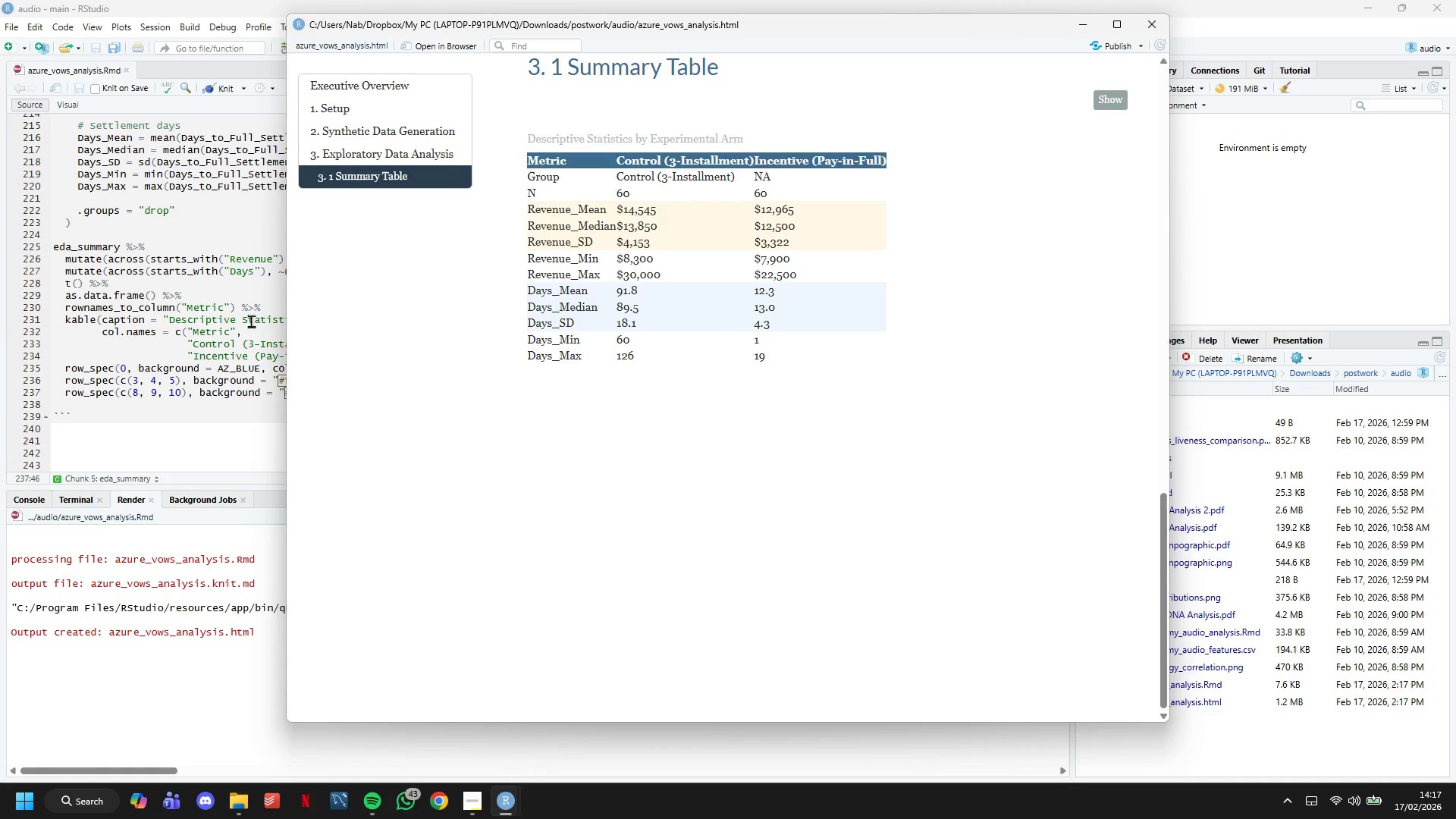 
left_click([234, 337])
 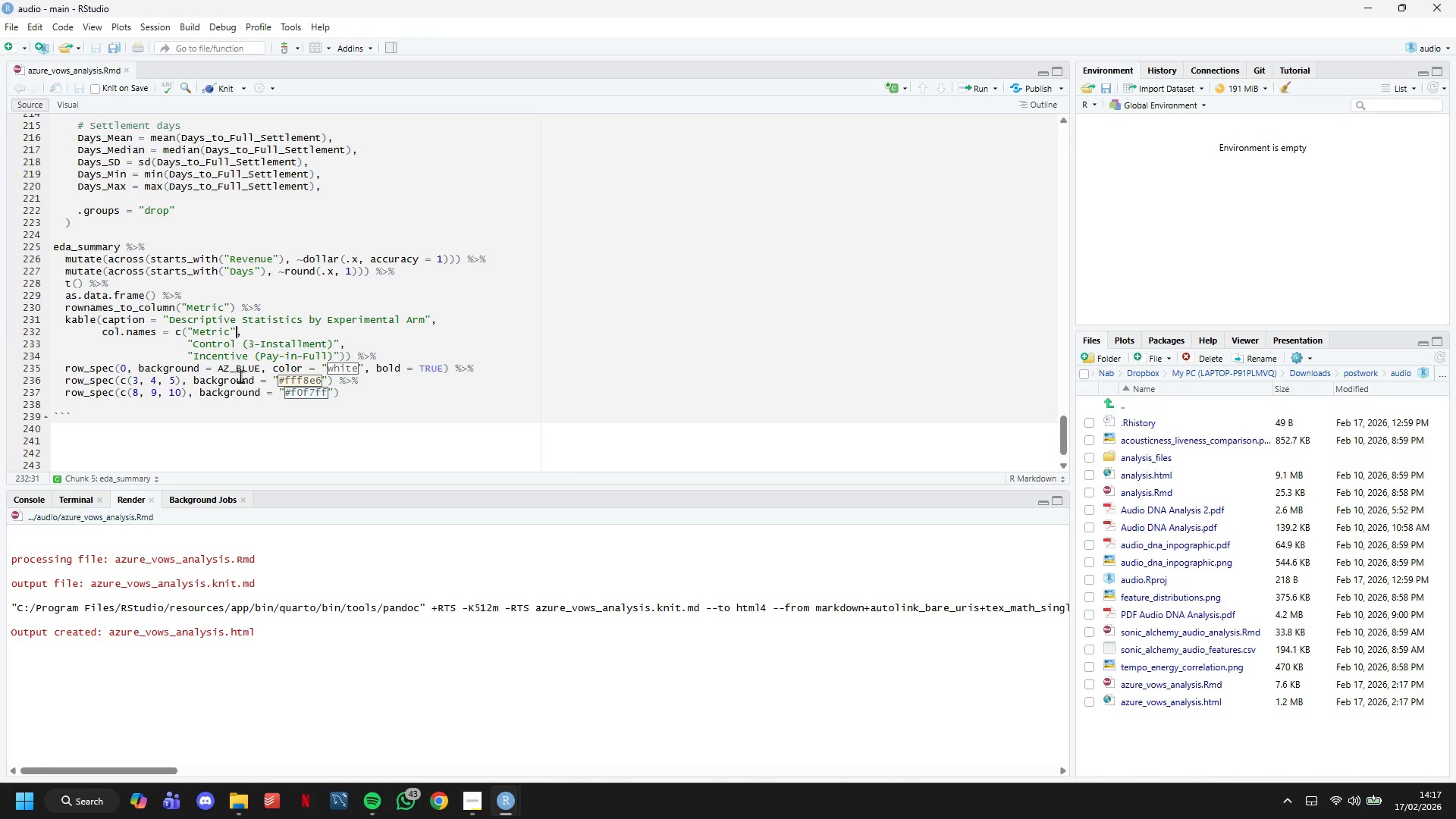 
scroll: coordinate [242, 379], scroll_direction: down, amount: 3.0
 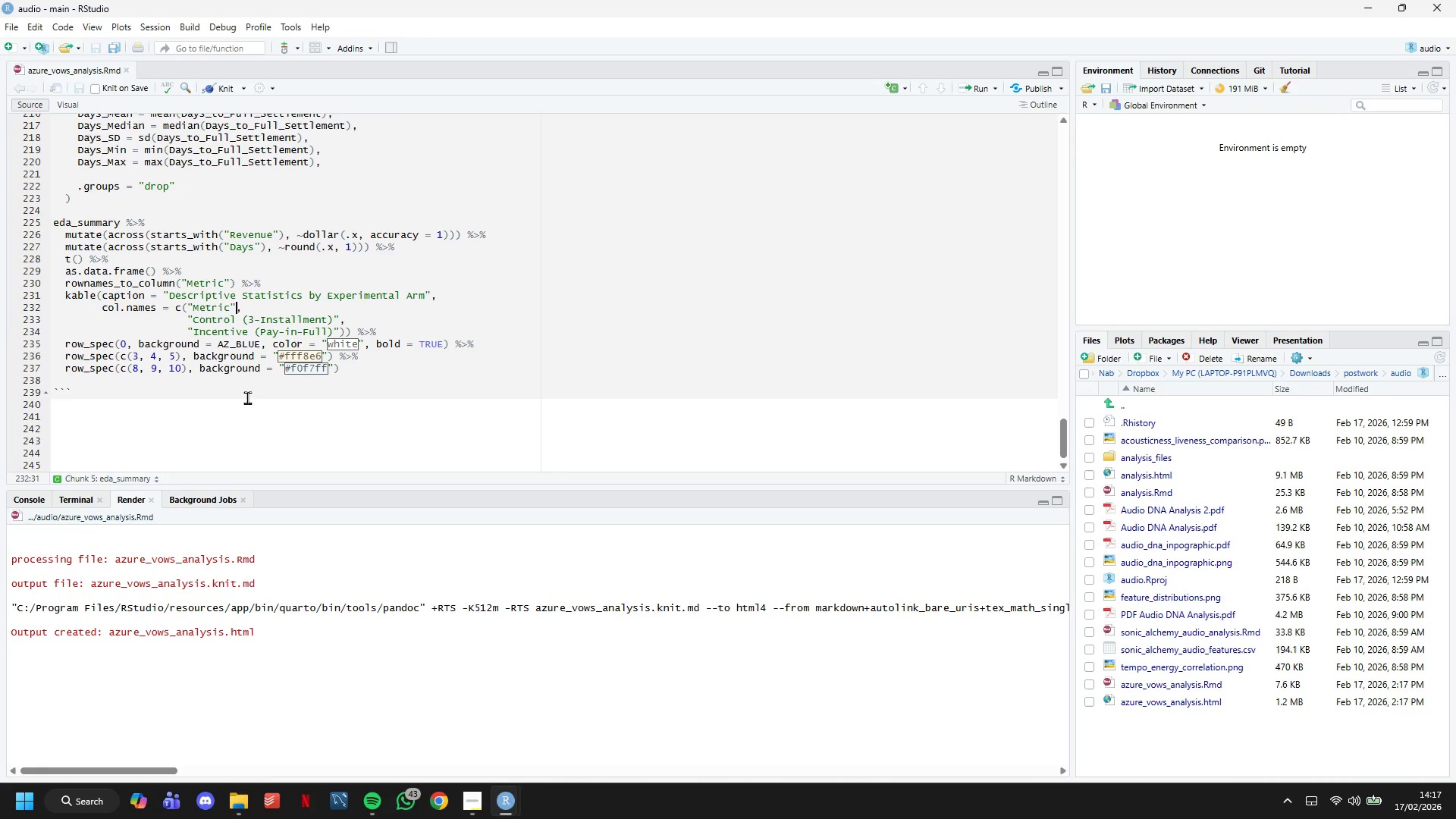 
left_click([247, 397])
 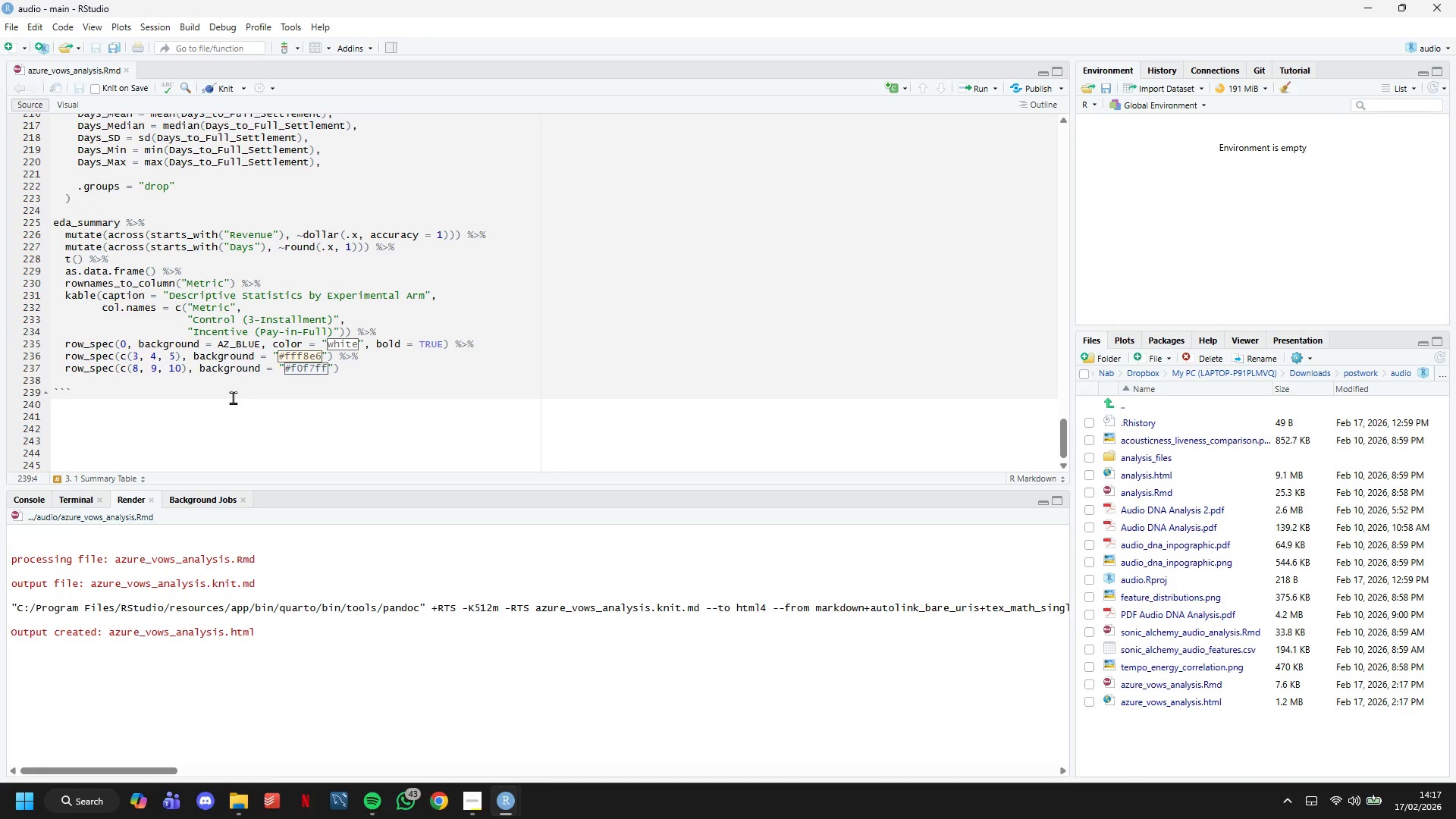 
key(Enter)
 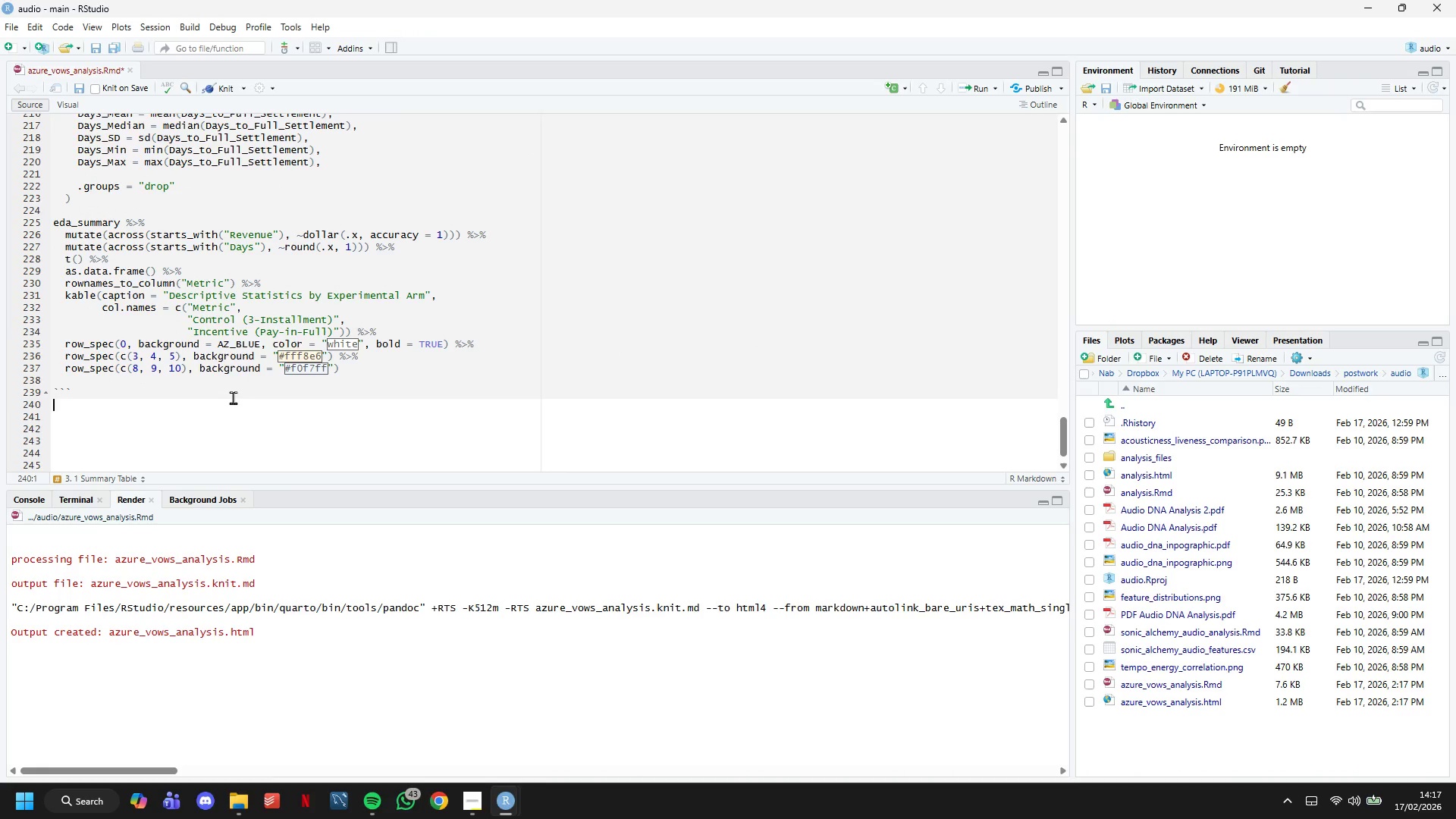 
key(Enter)
 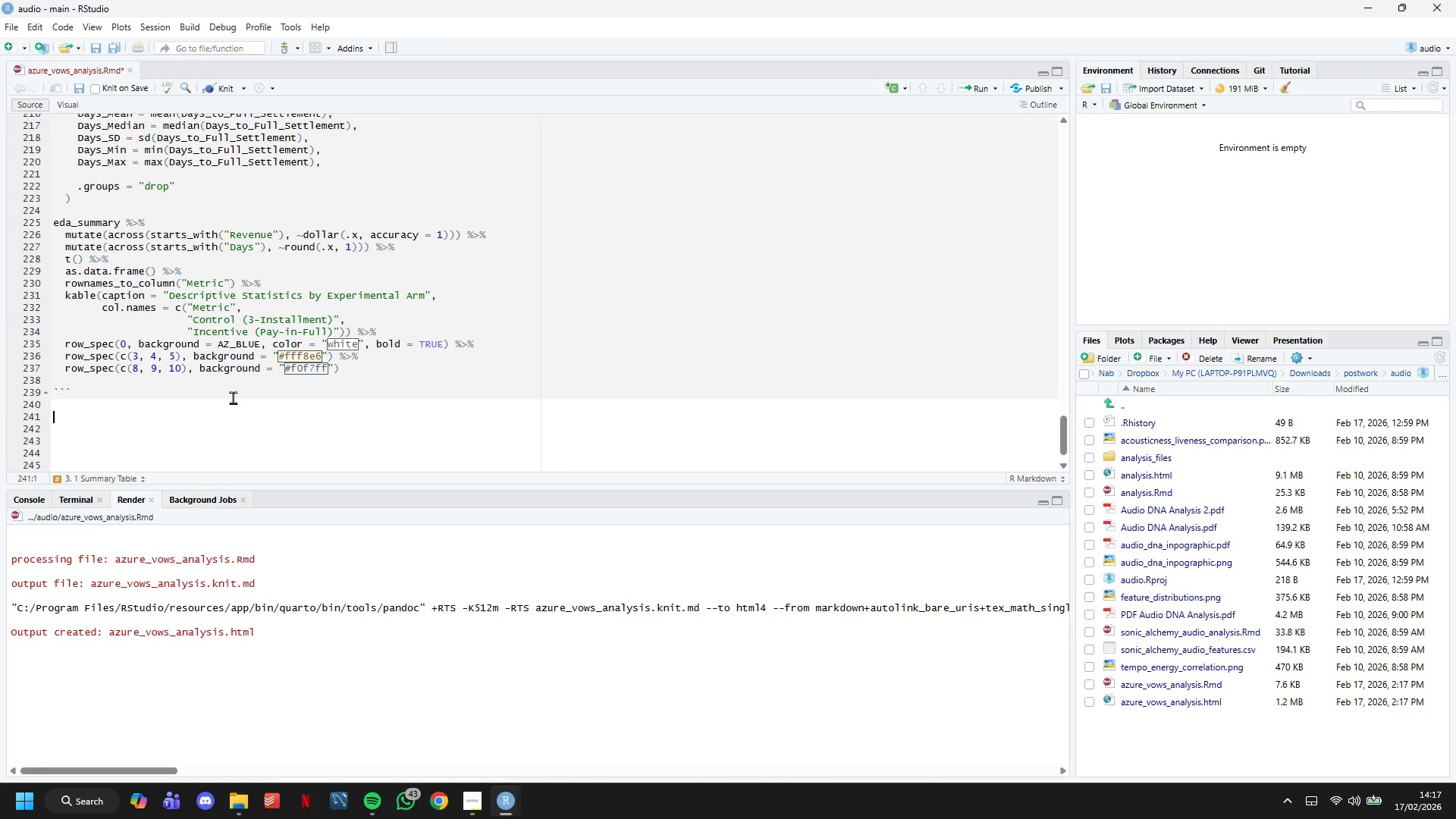 
type(<div c;)
key(Backspace)
type(kas)
key(Backspace)
key(Backspace)
key(Backspace)
type(k)
key(Backspace)
type(lass = "findig)
key(Backspace)
type(ng-box">)
 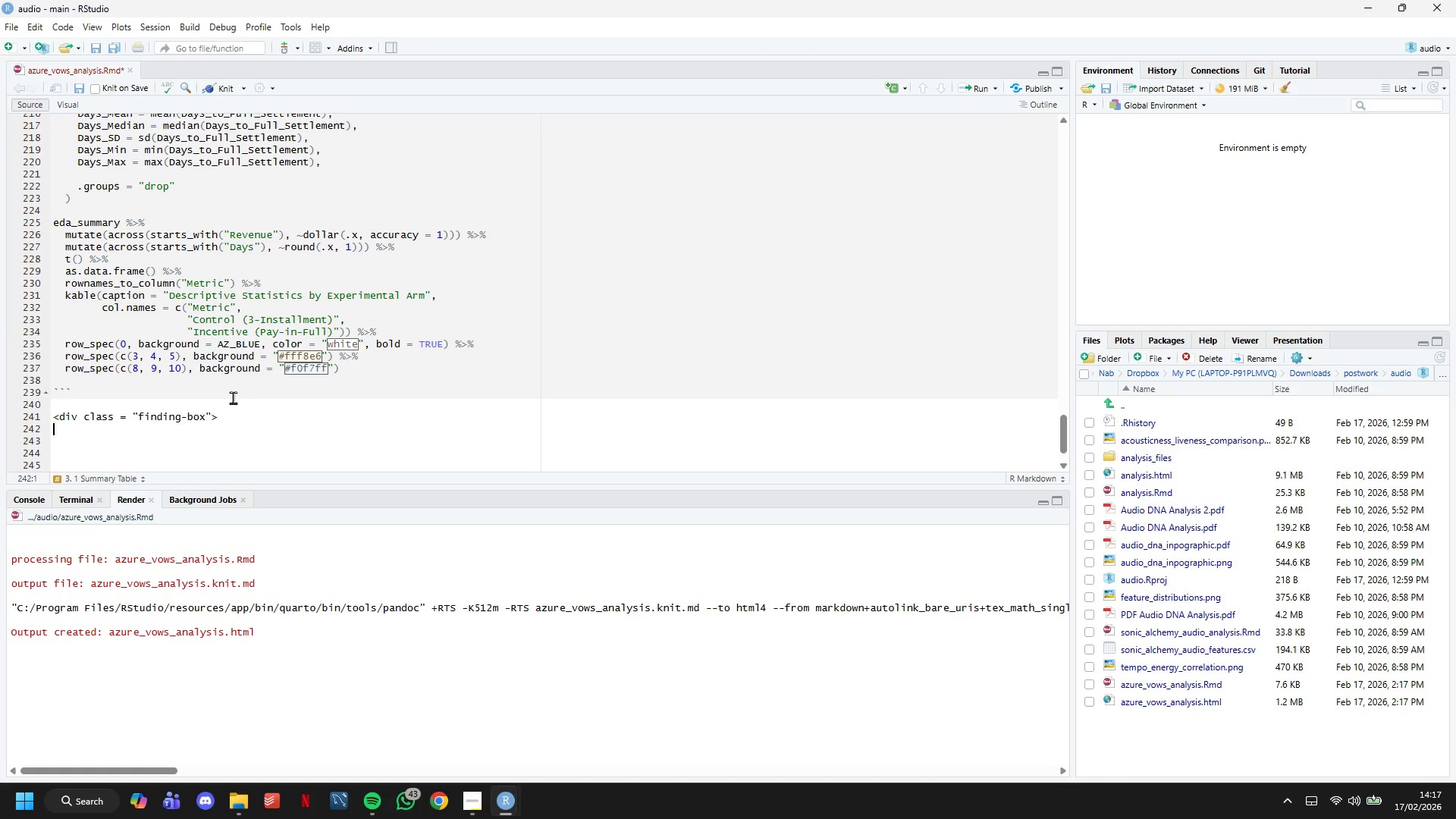 
 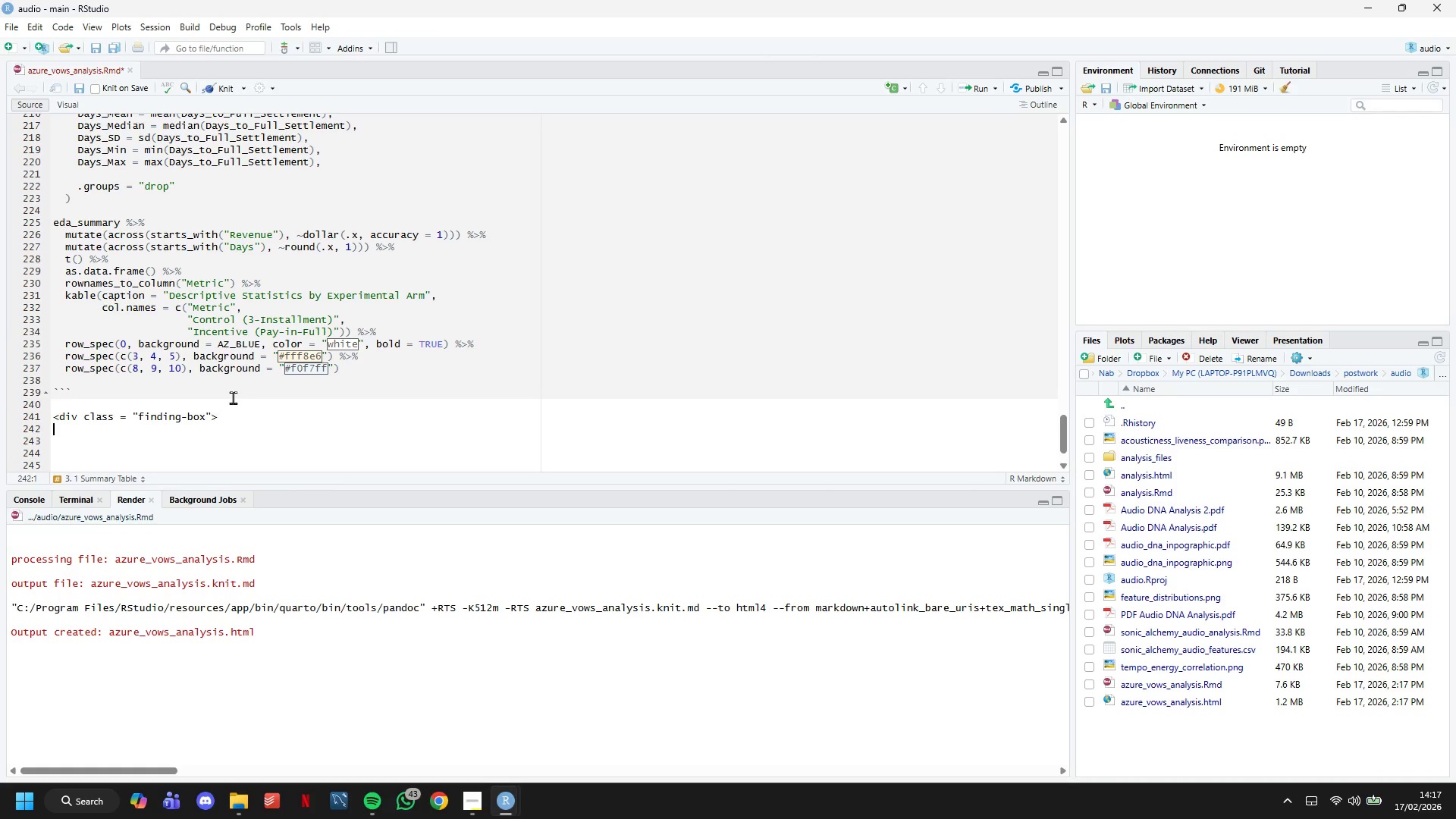 
key(Enter)
 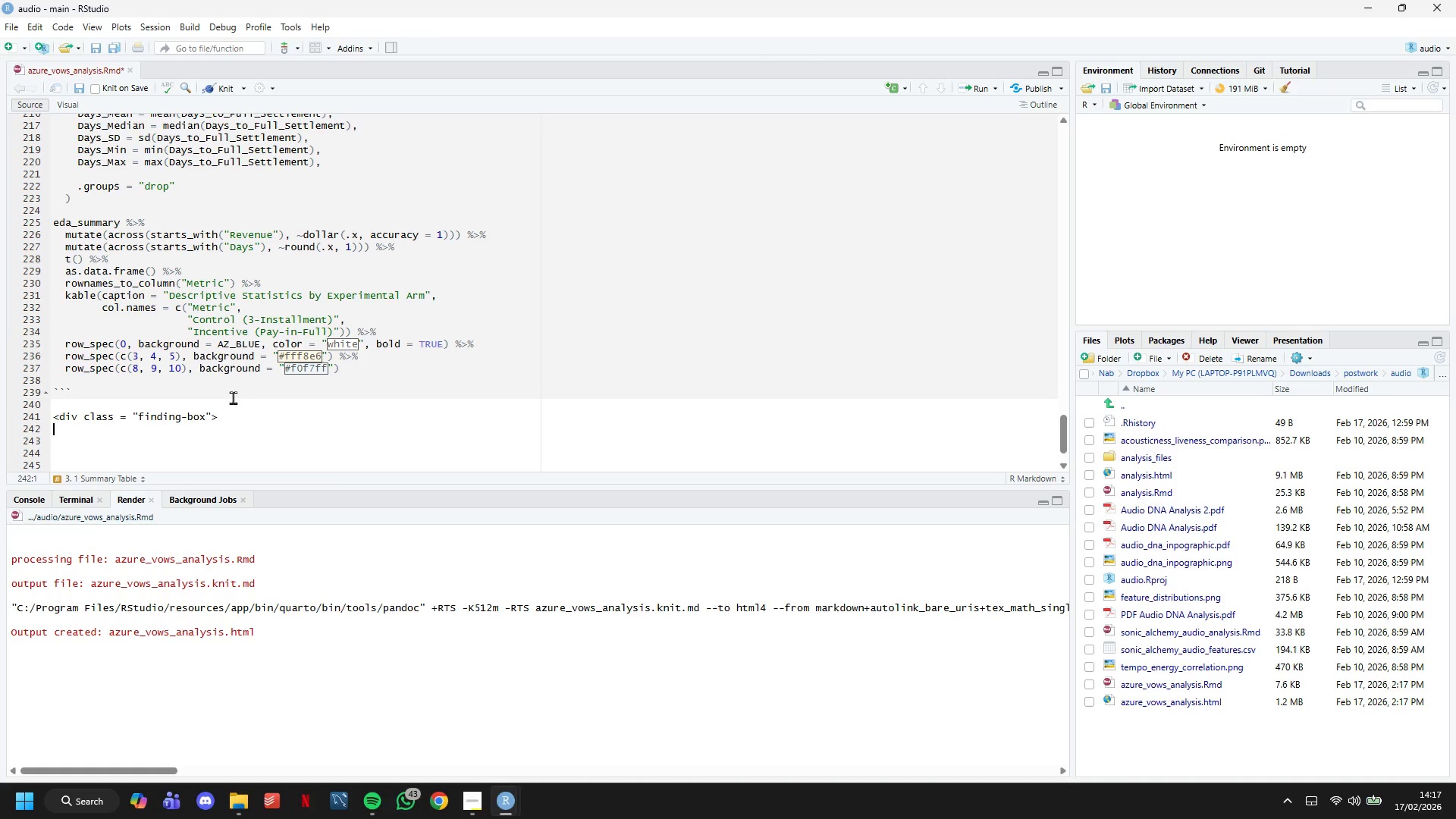 
type(****)
 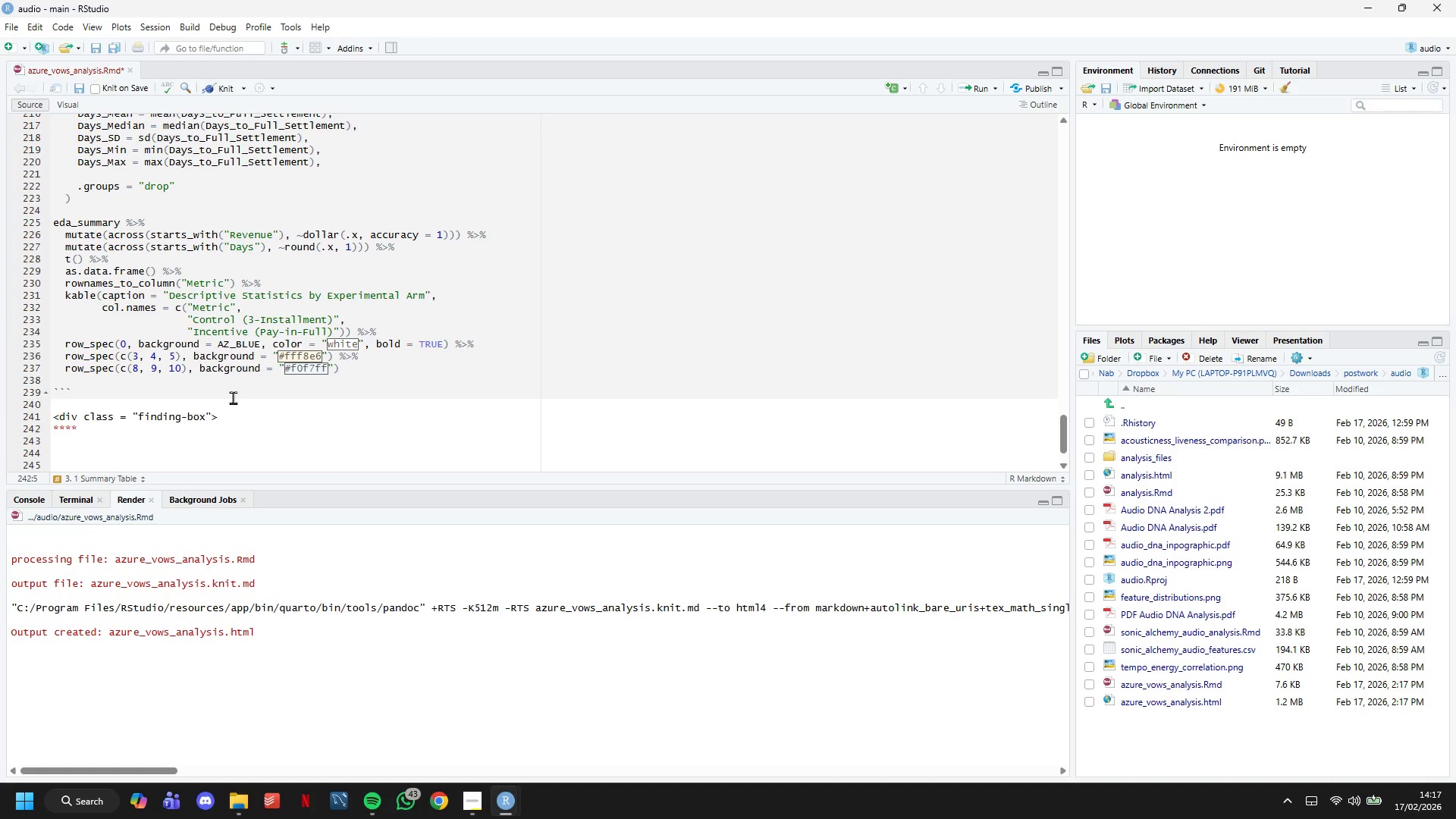 
key(ArrowLeft)
 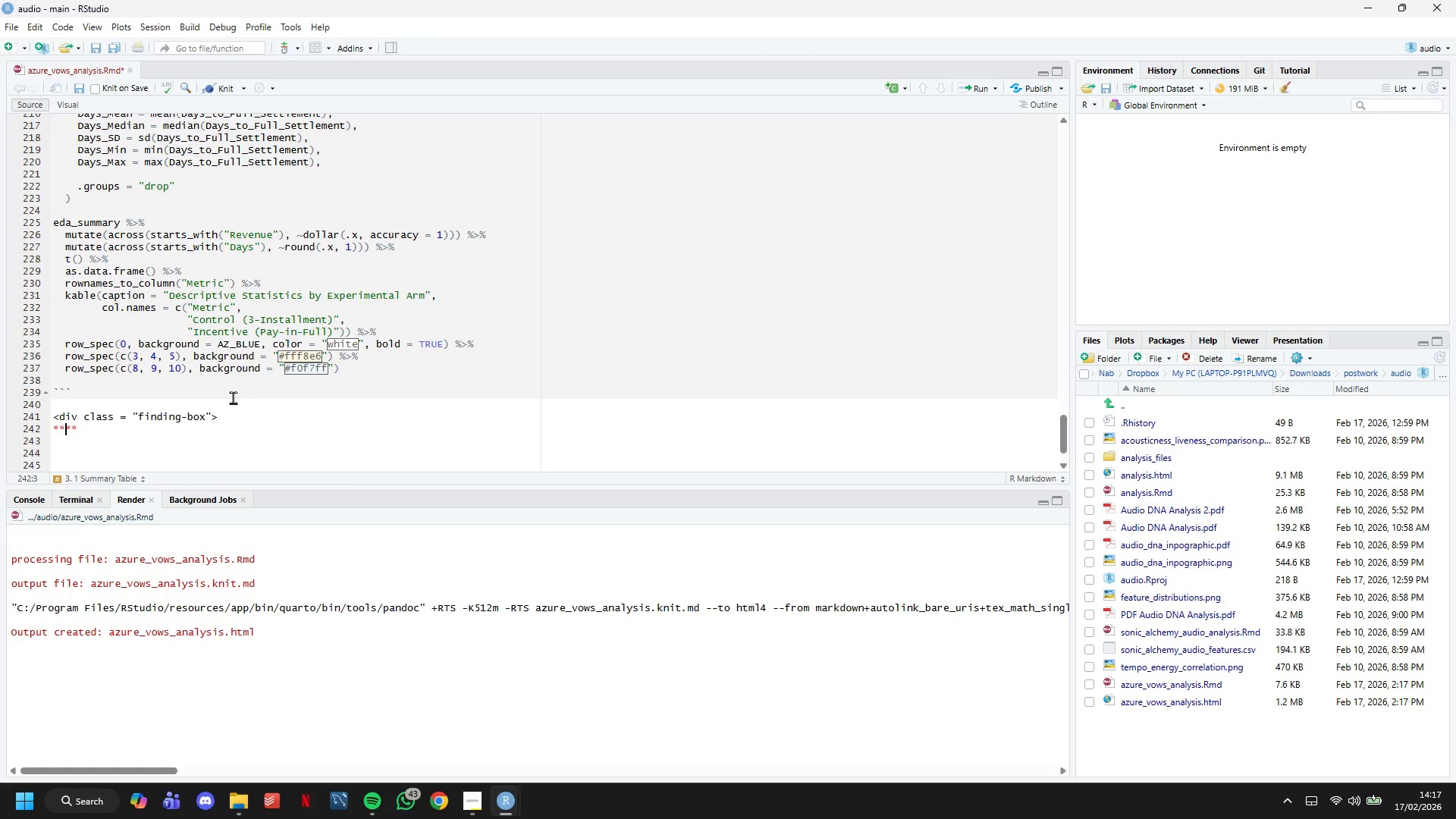 
key(ArrowLeft)
 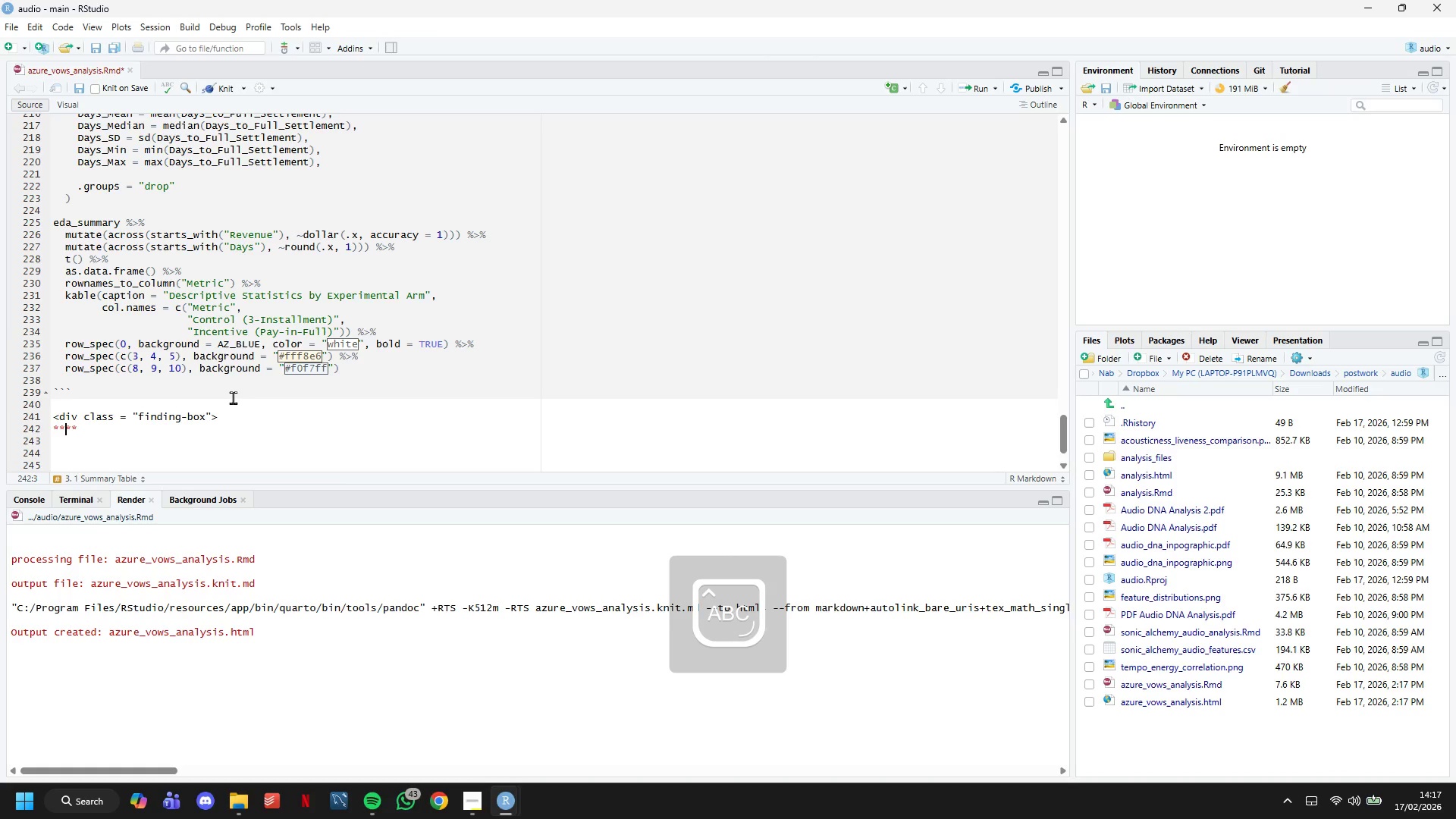 
type(Initail observations)
 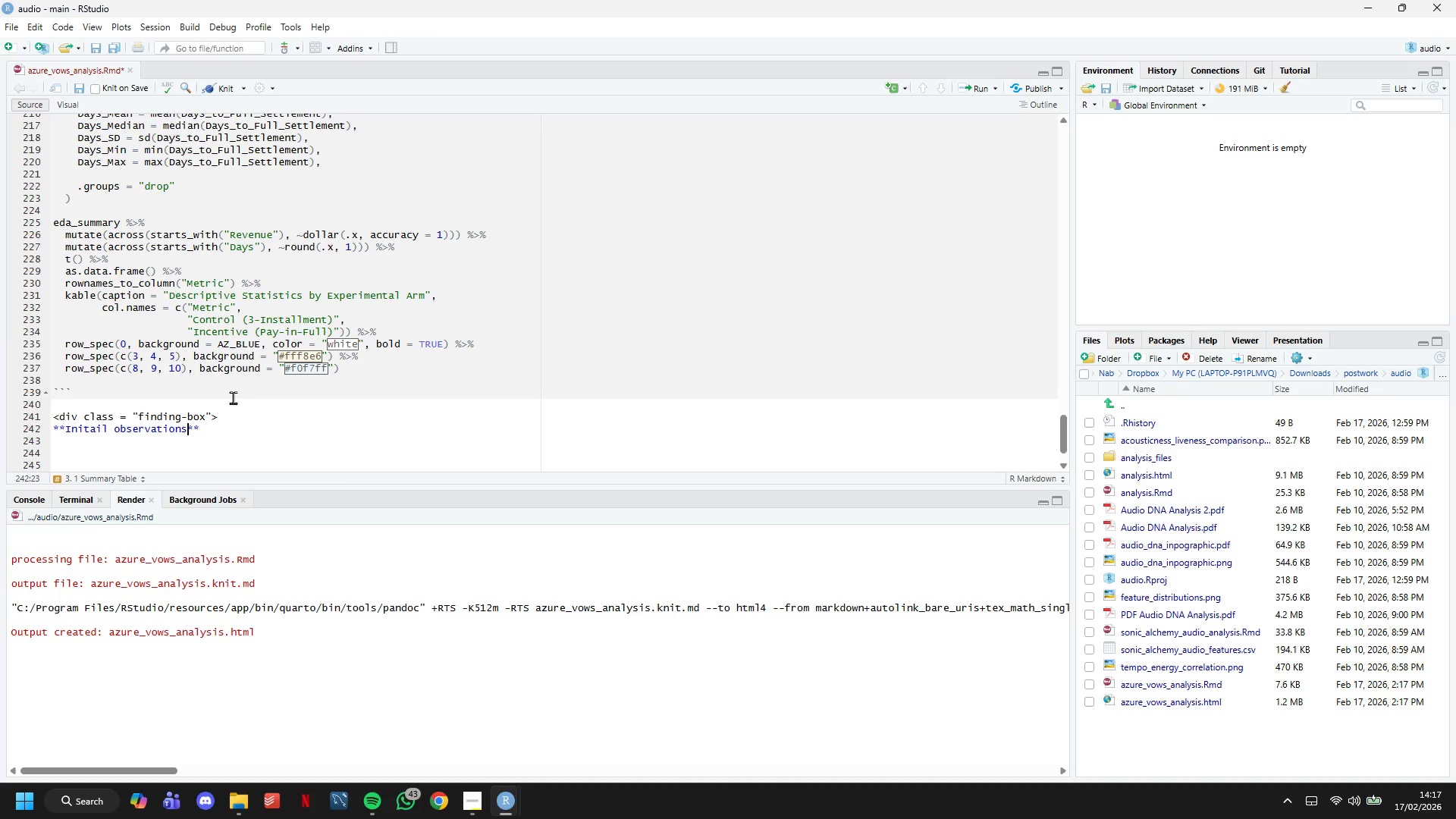 
key(ArrowRight)
 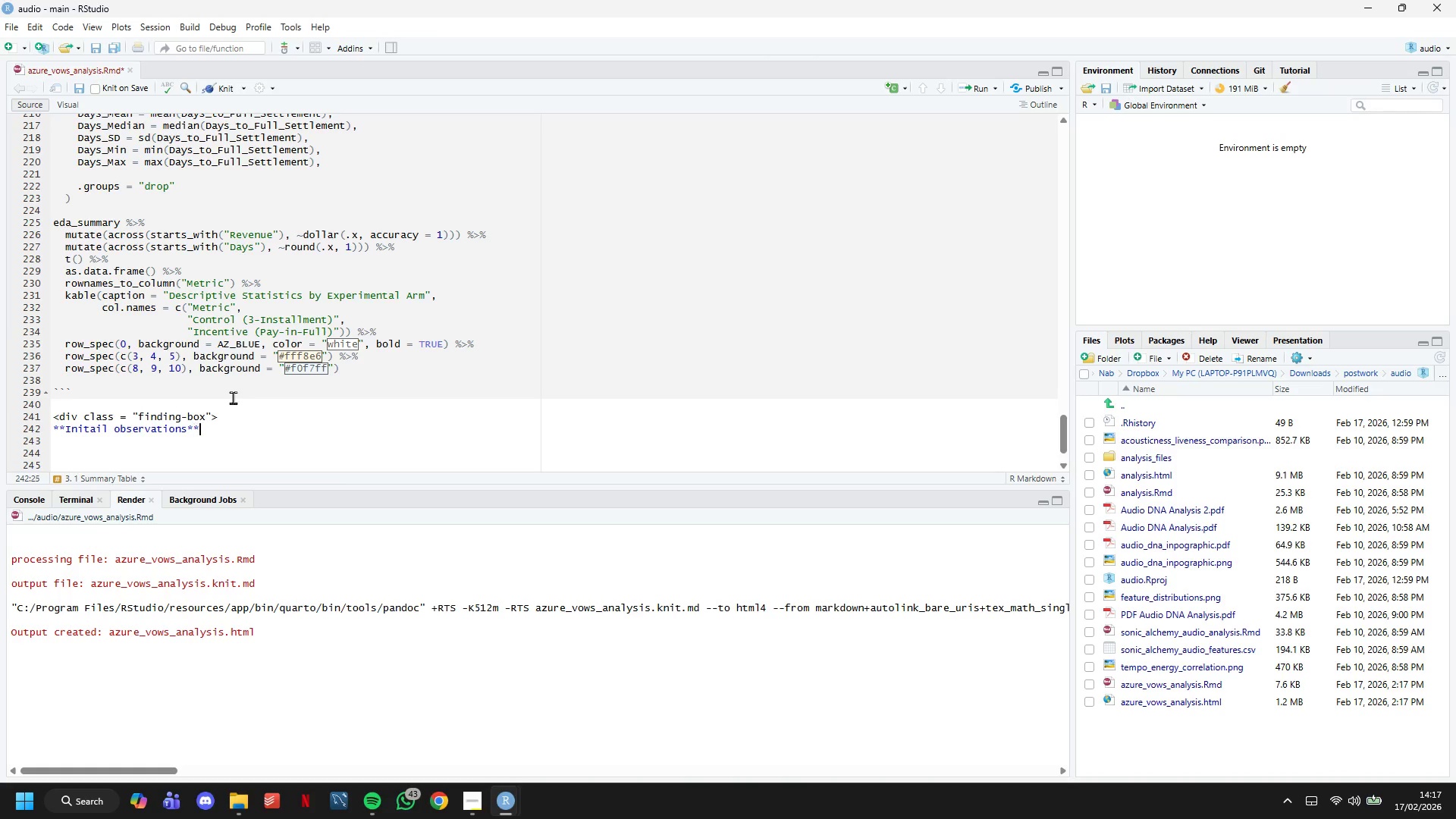 
key(ArrowRight)
 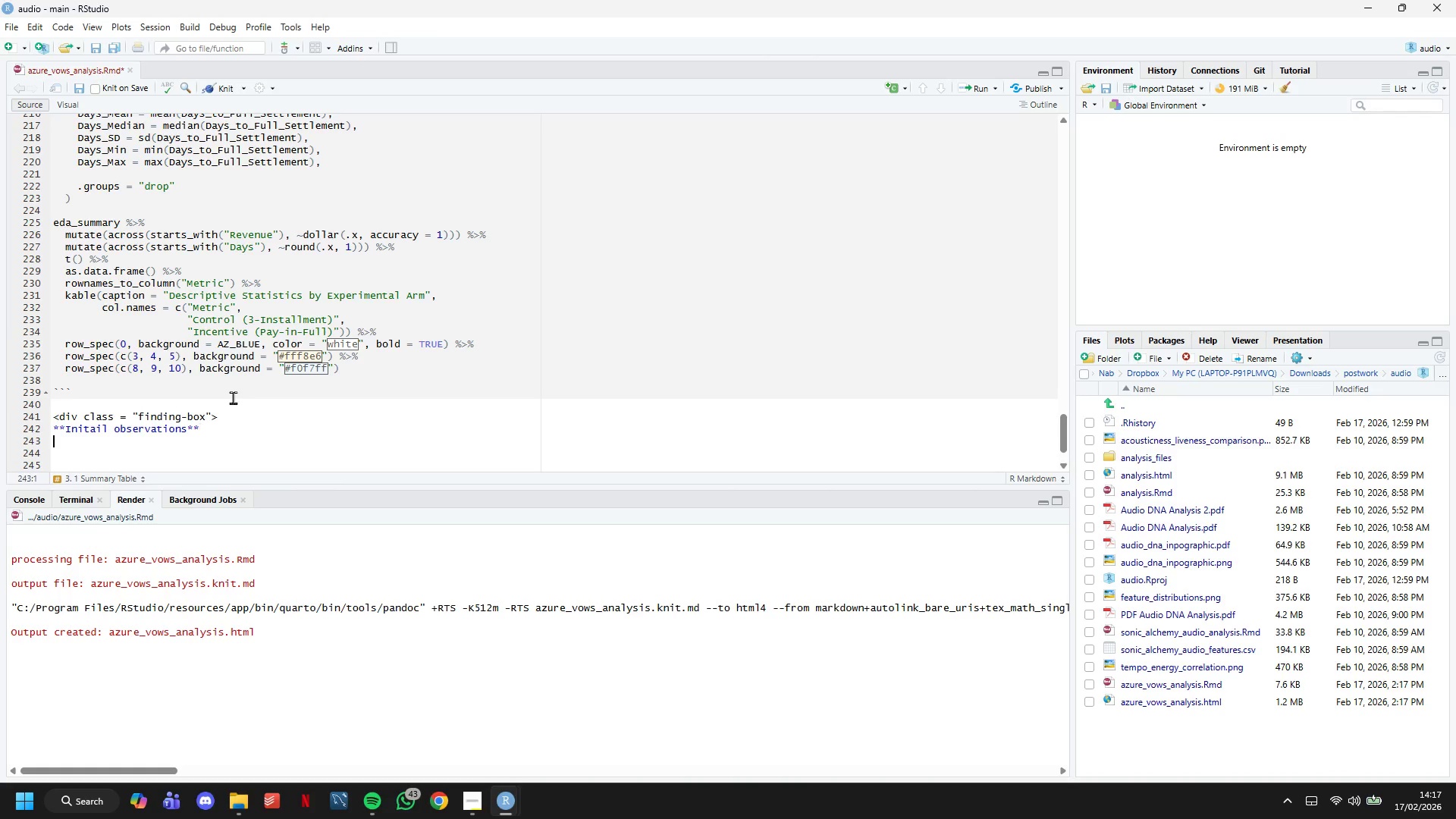 
key(Enter)
 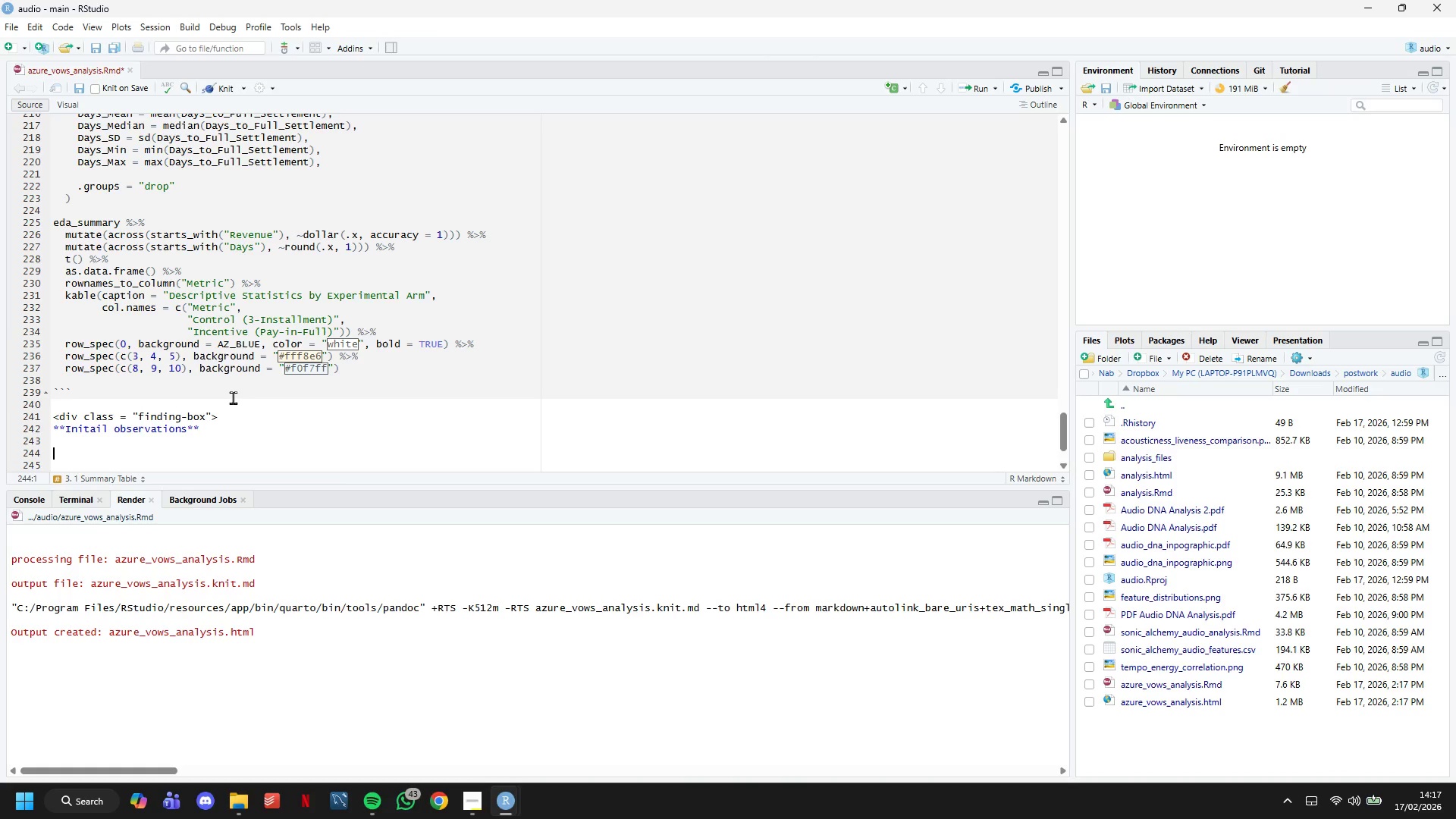 
key(Enter)
 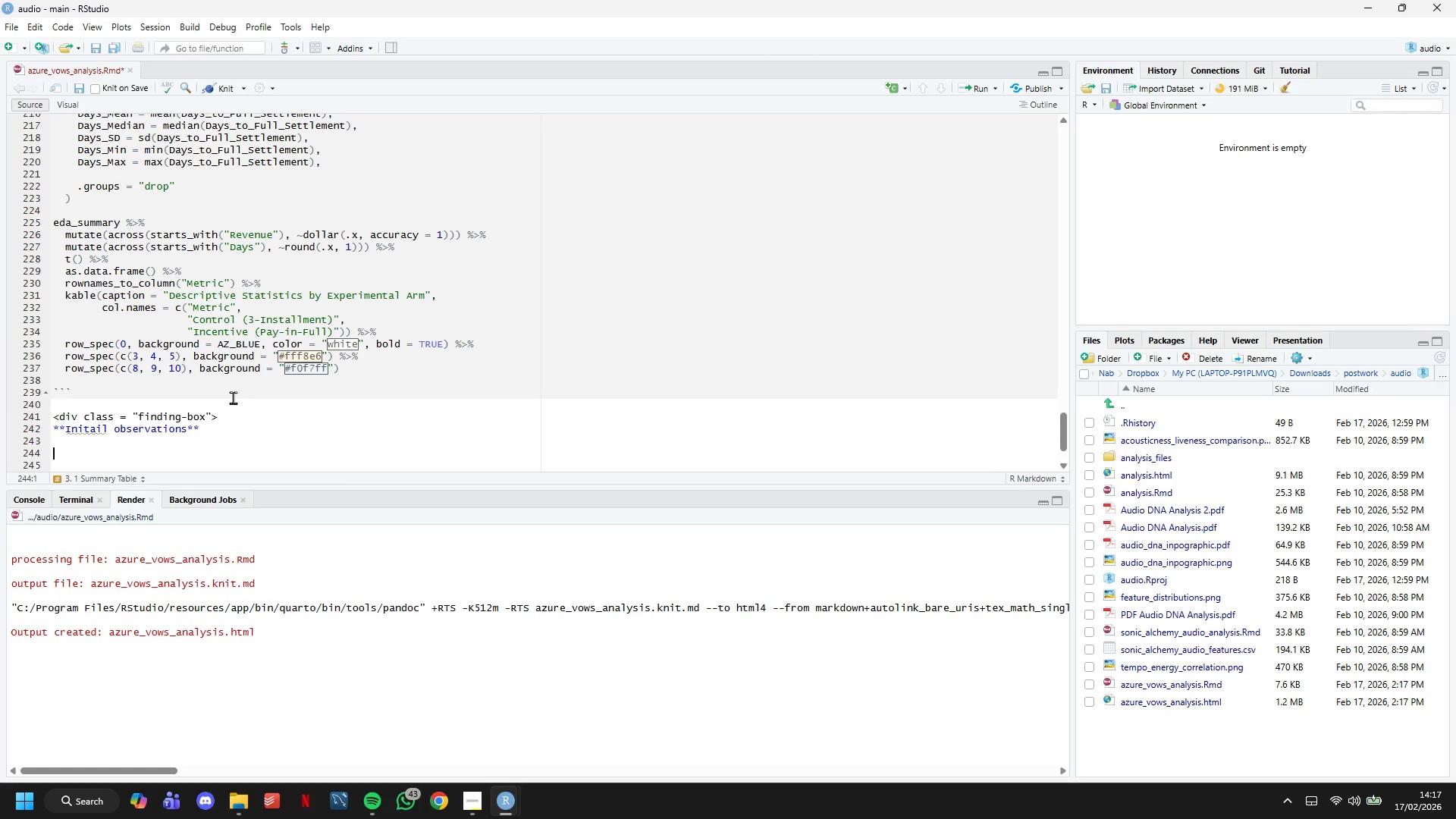 
scroll: coordinate [222, 401], scroll_direction: down, amount: 5.0
 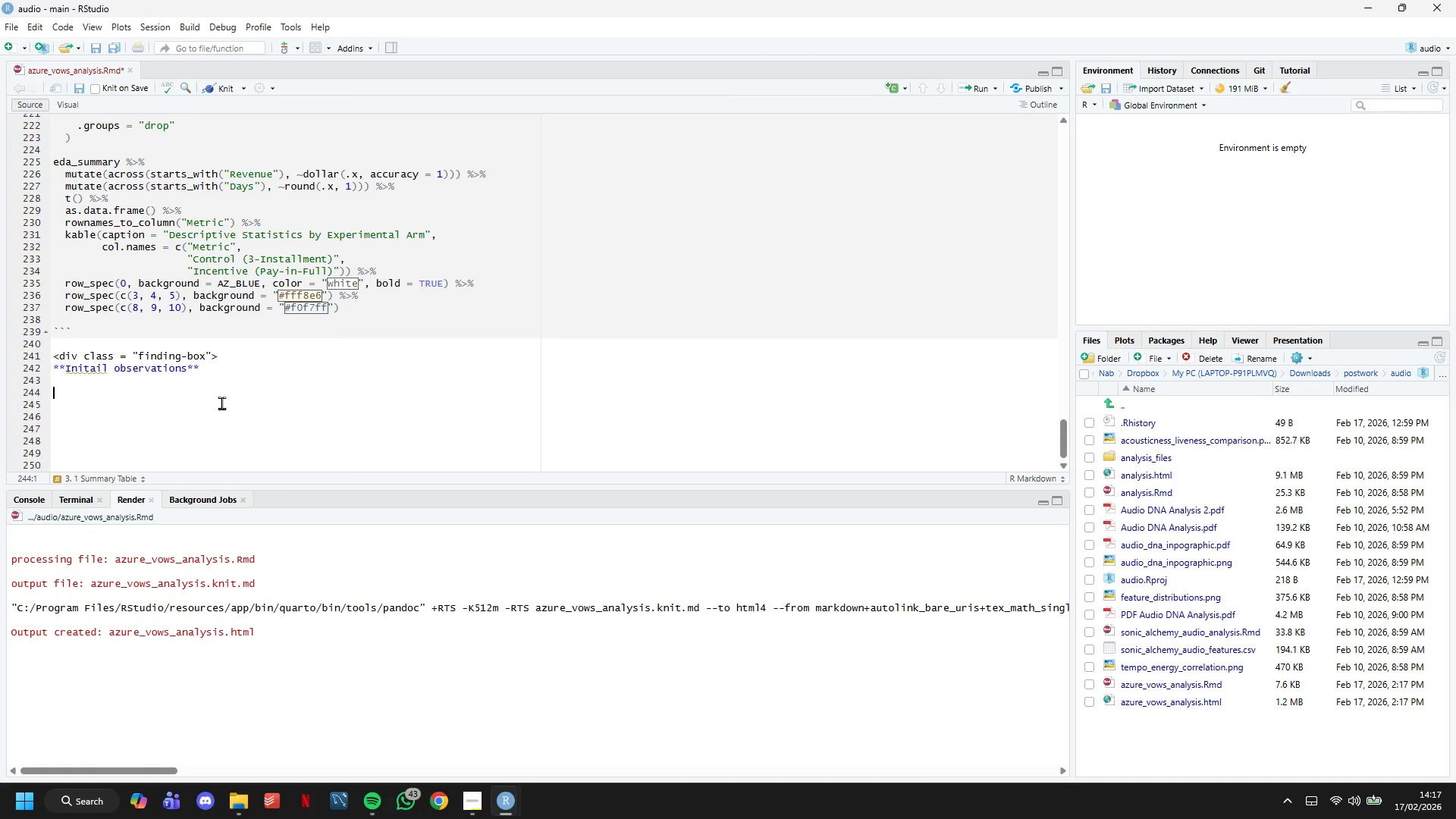 
type(</dib>)
 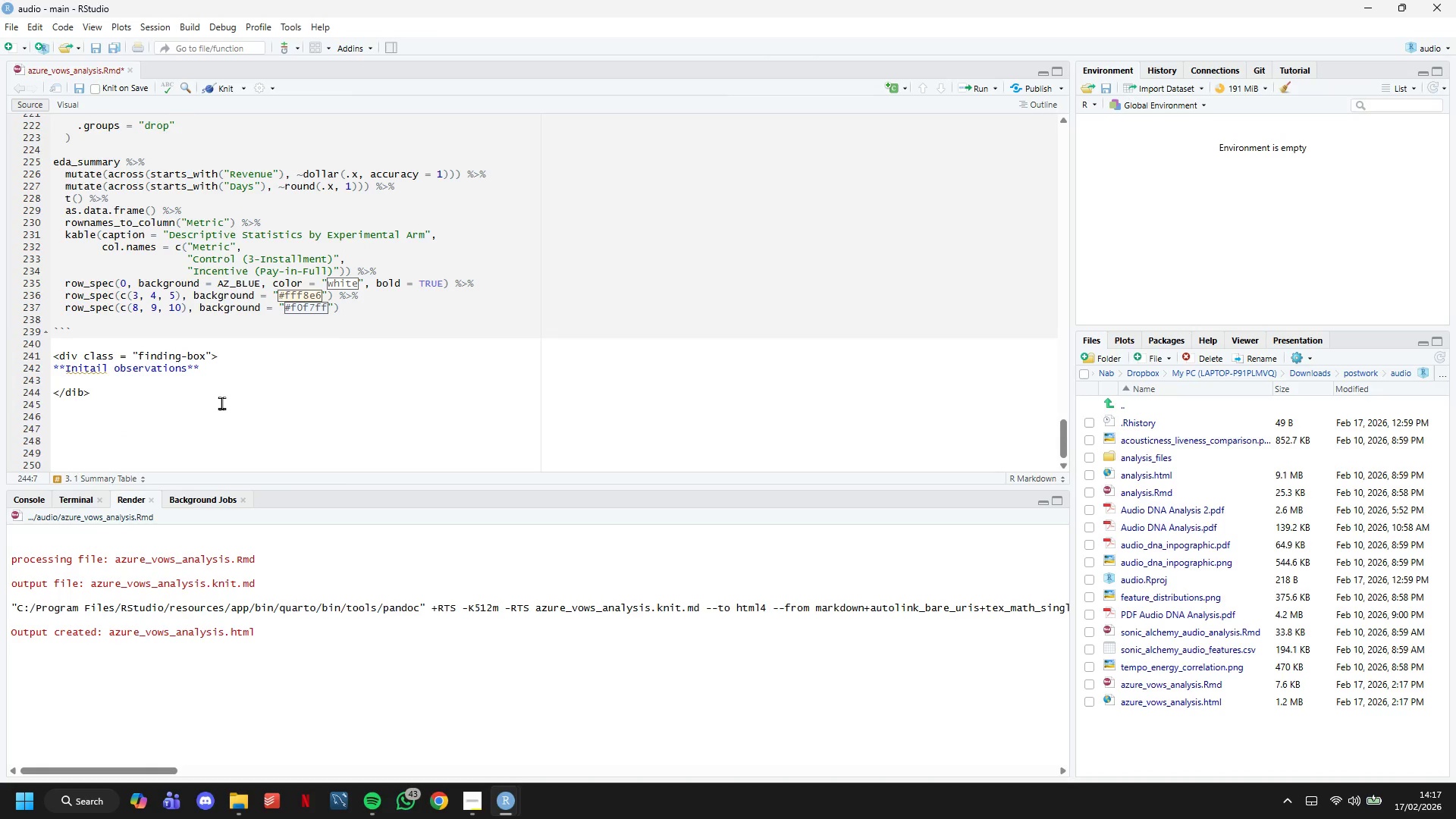 
key(ArrowLeft)
 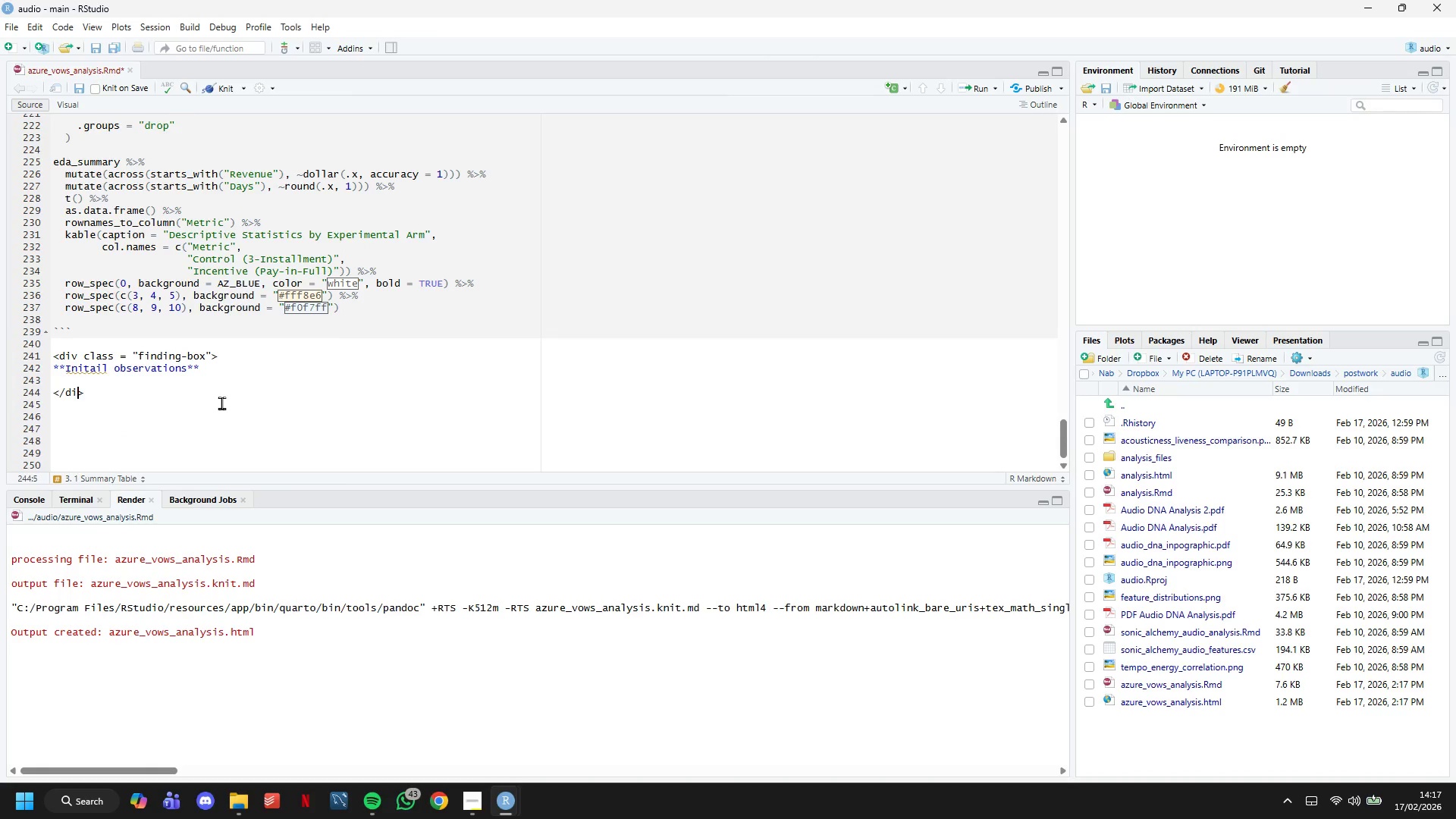 
key(Backspace)
 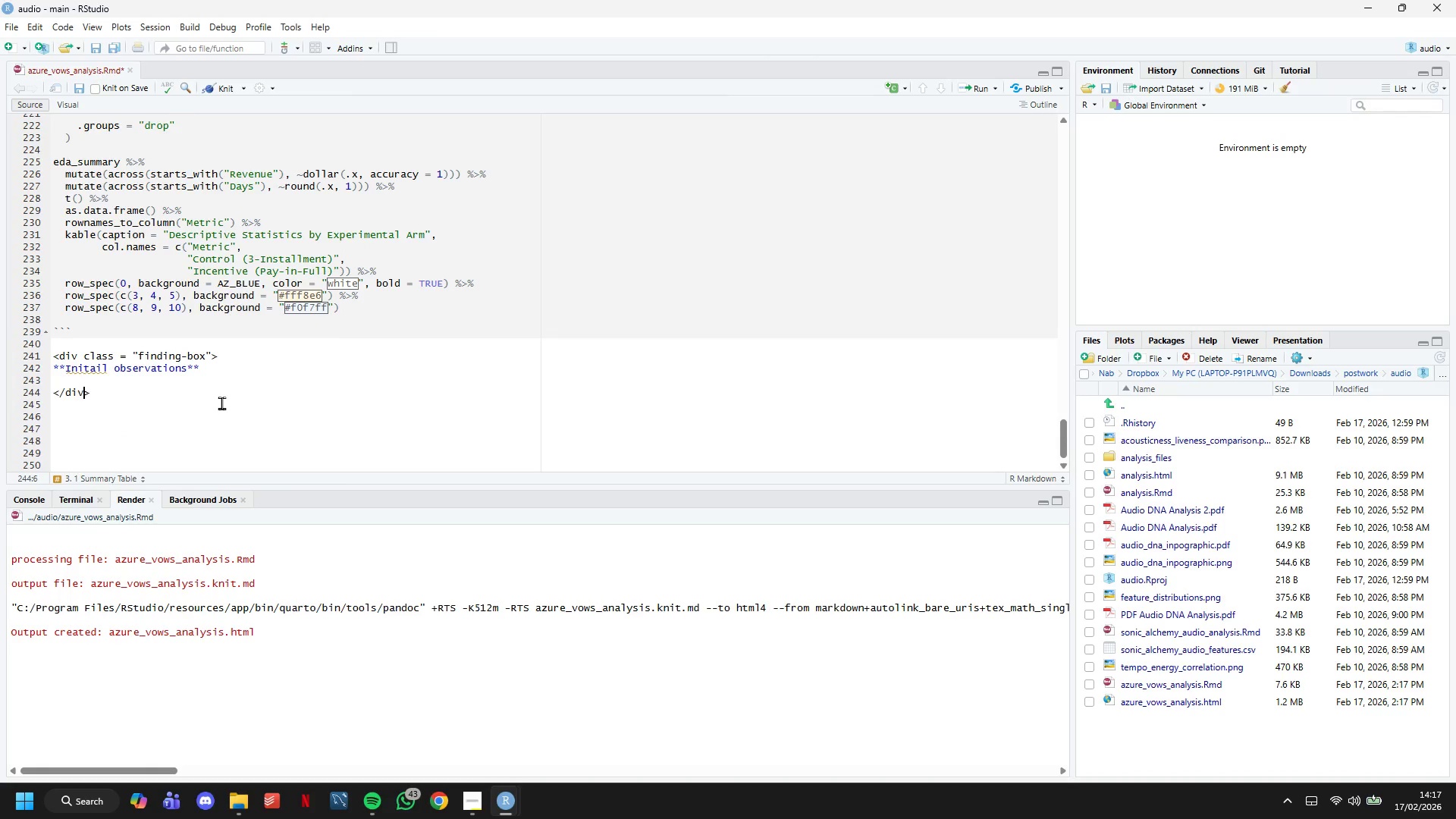 
key(V)
 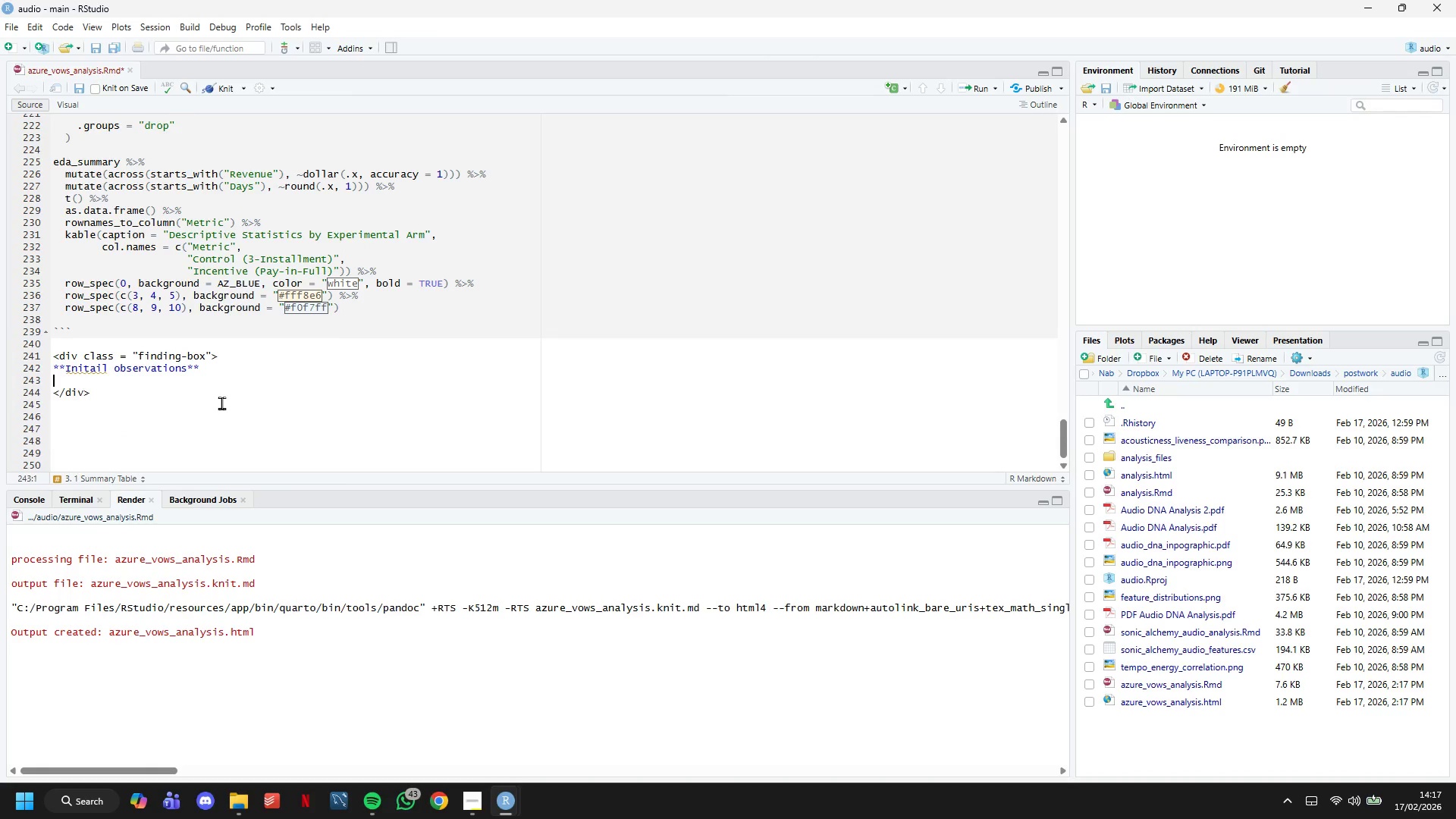 
key(ArrowUp)
 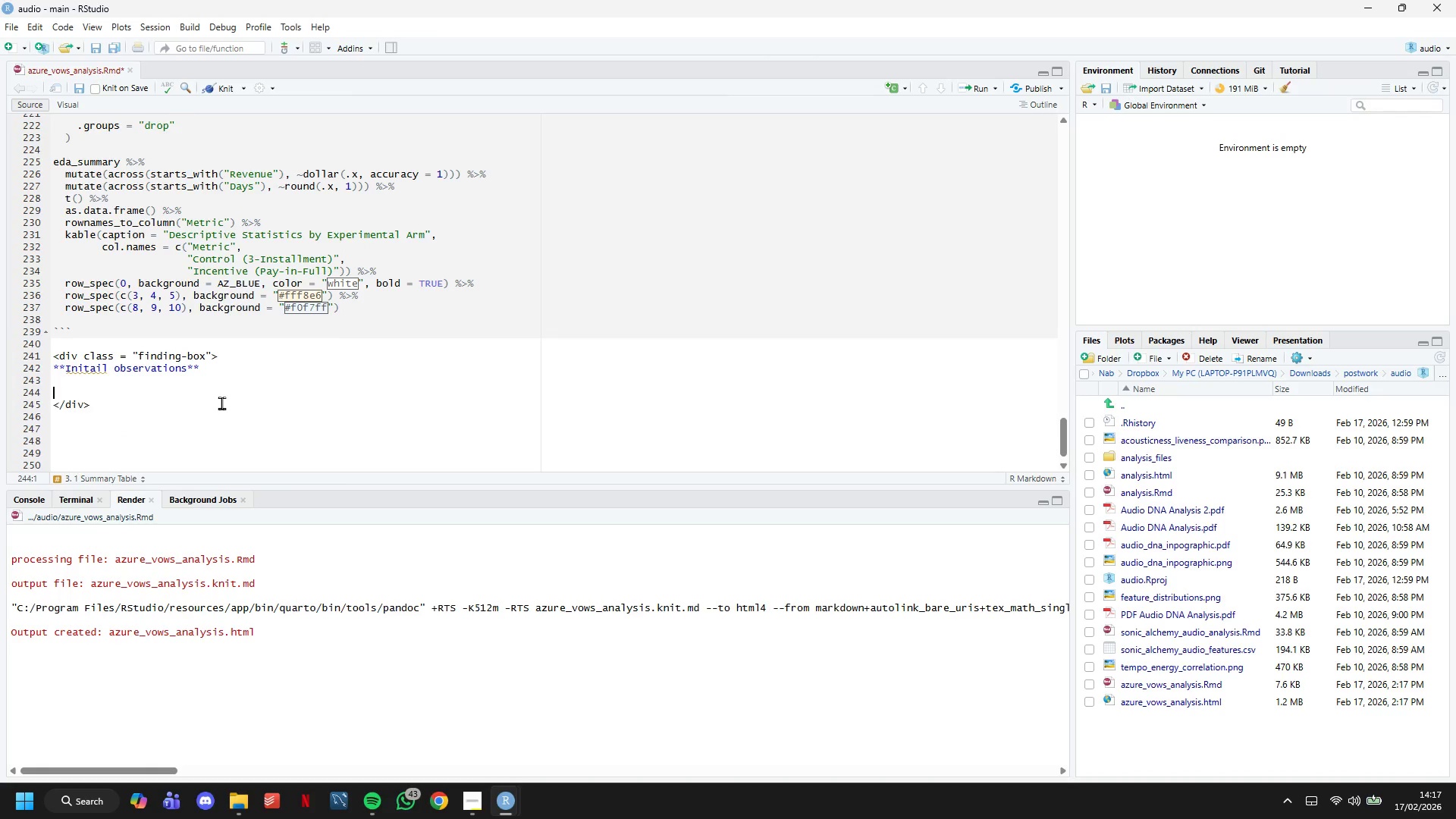 
key(Enter)
 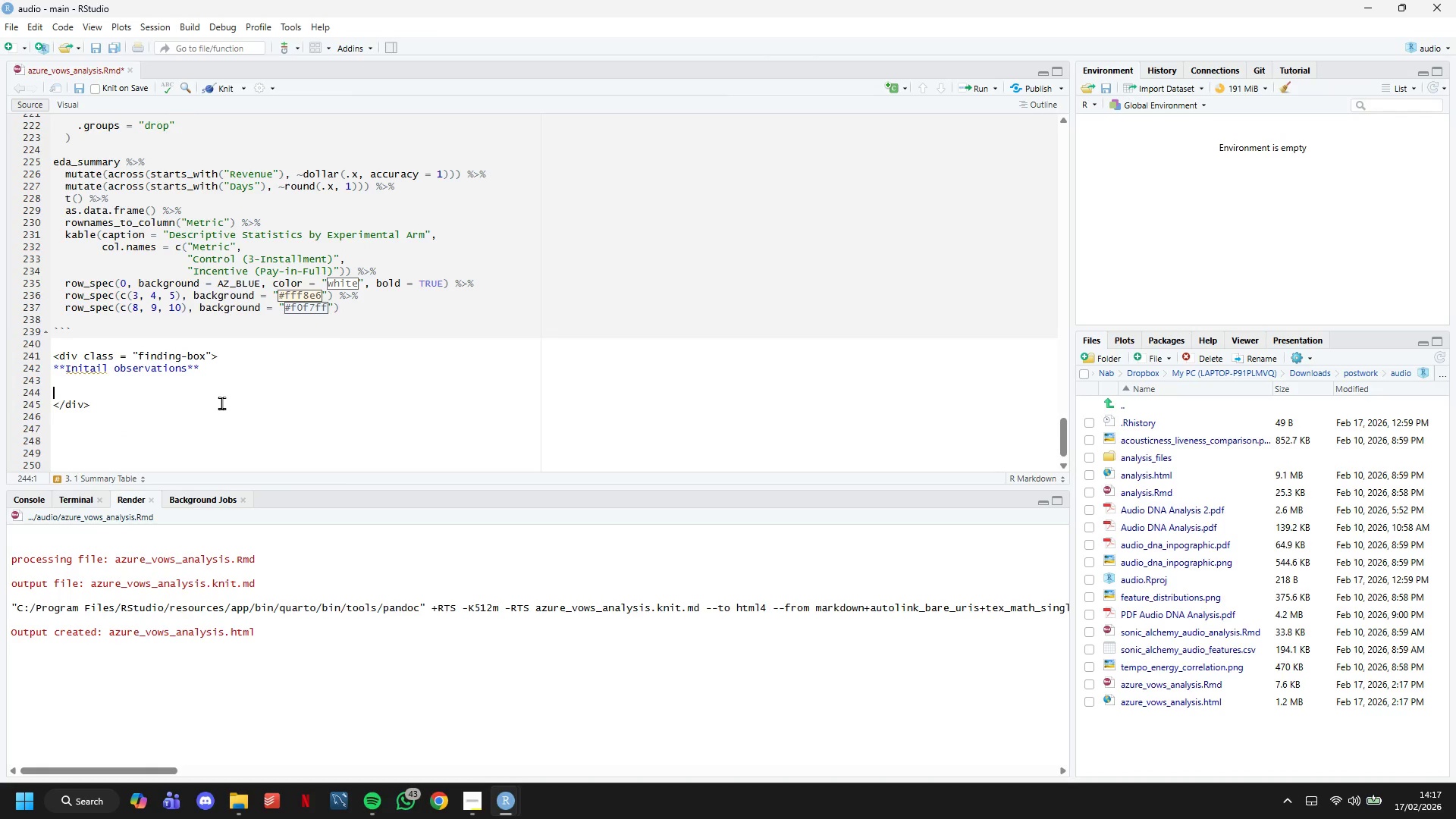 
key(Enter)
 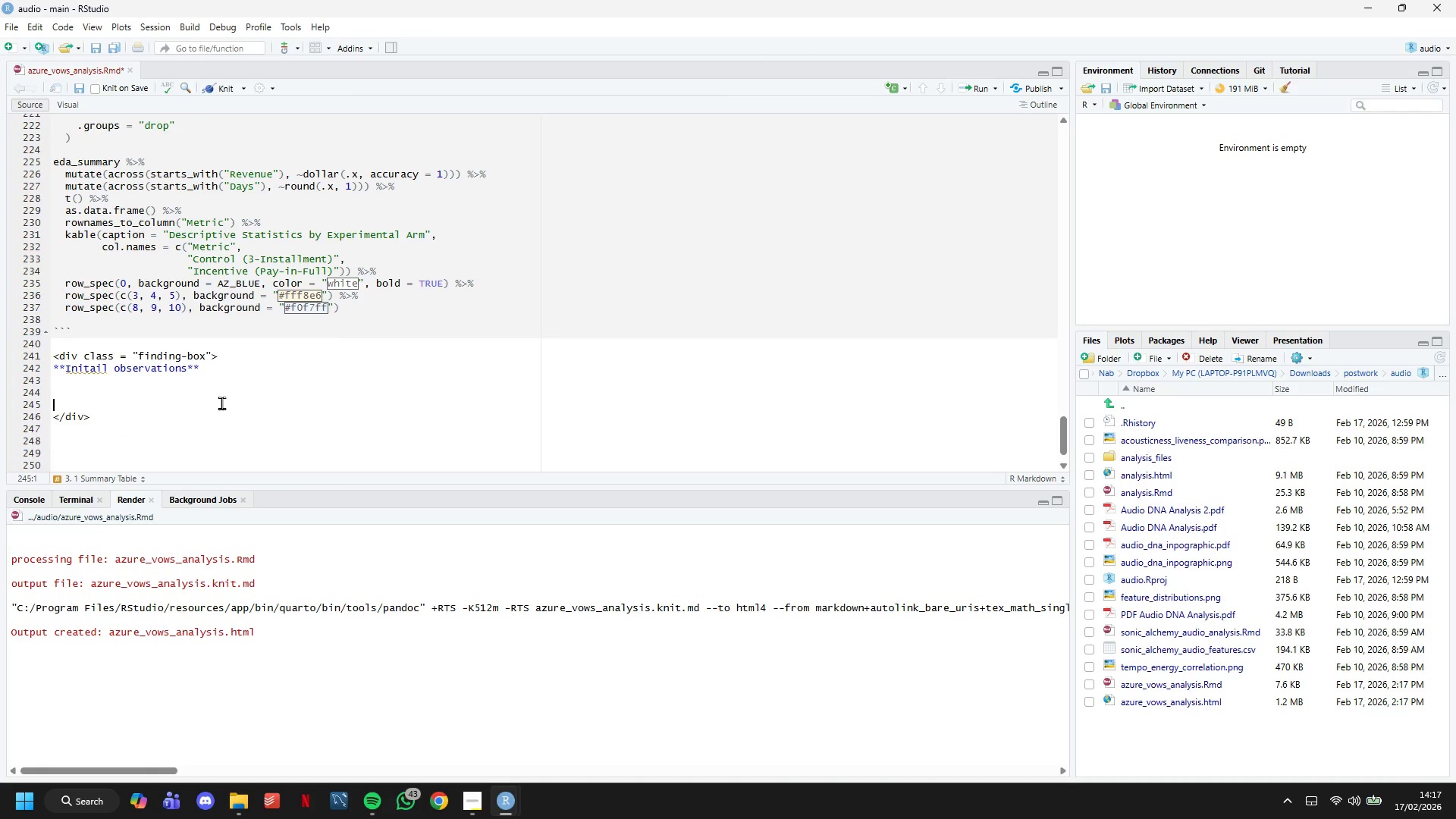 
key(ArrowUp)
 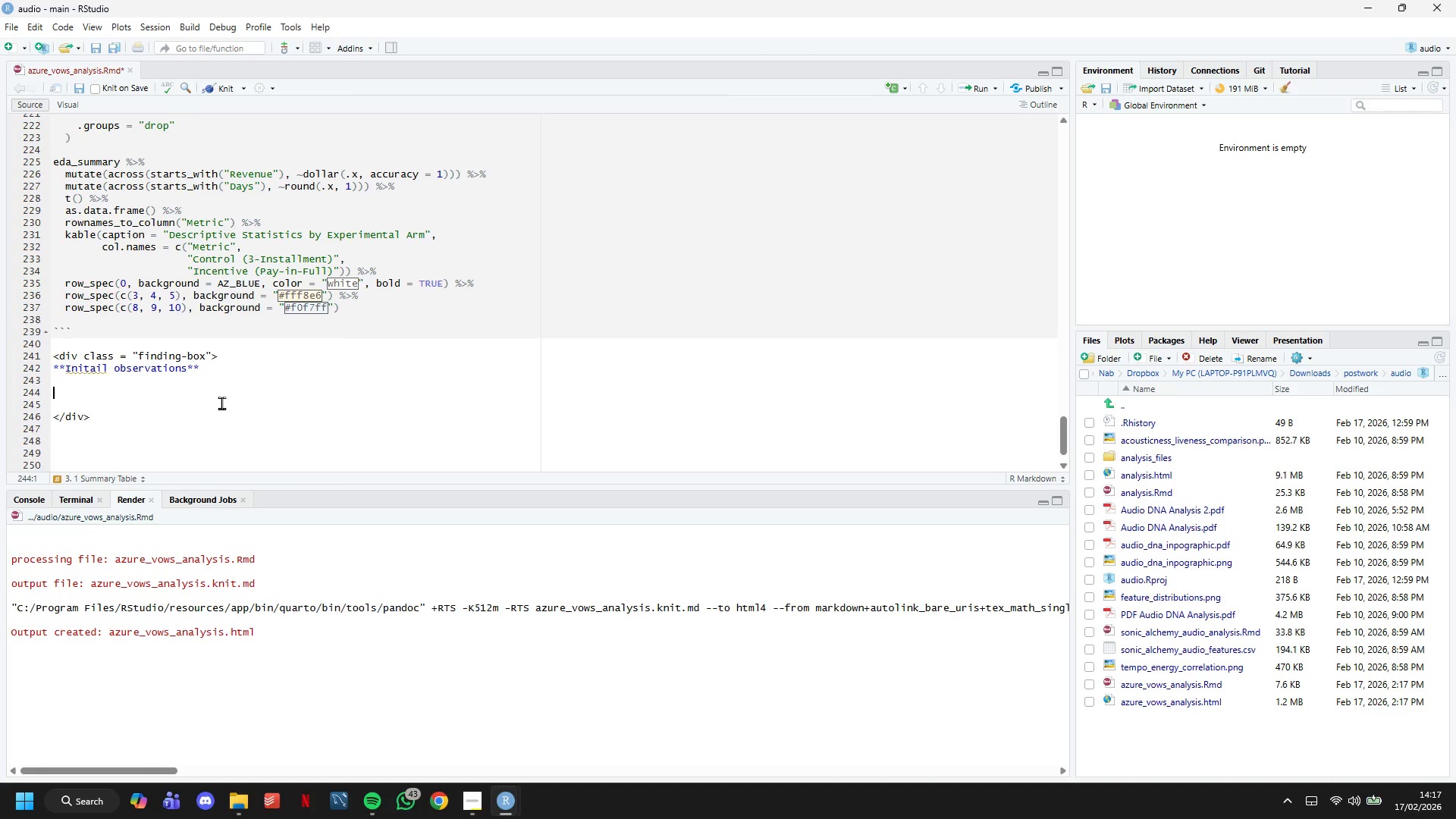 
key(ArrowUp)
 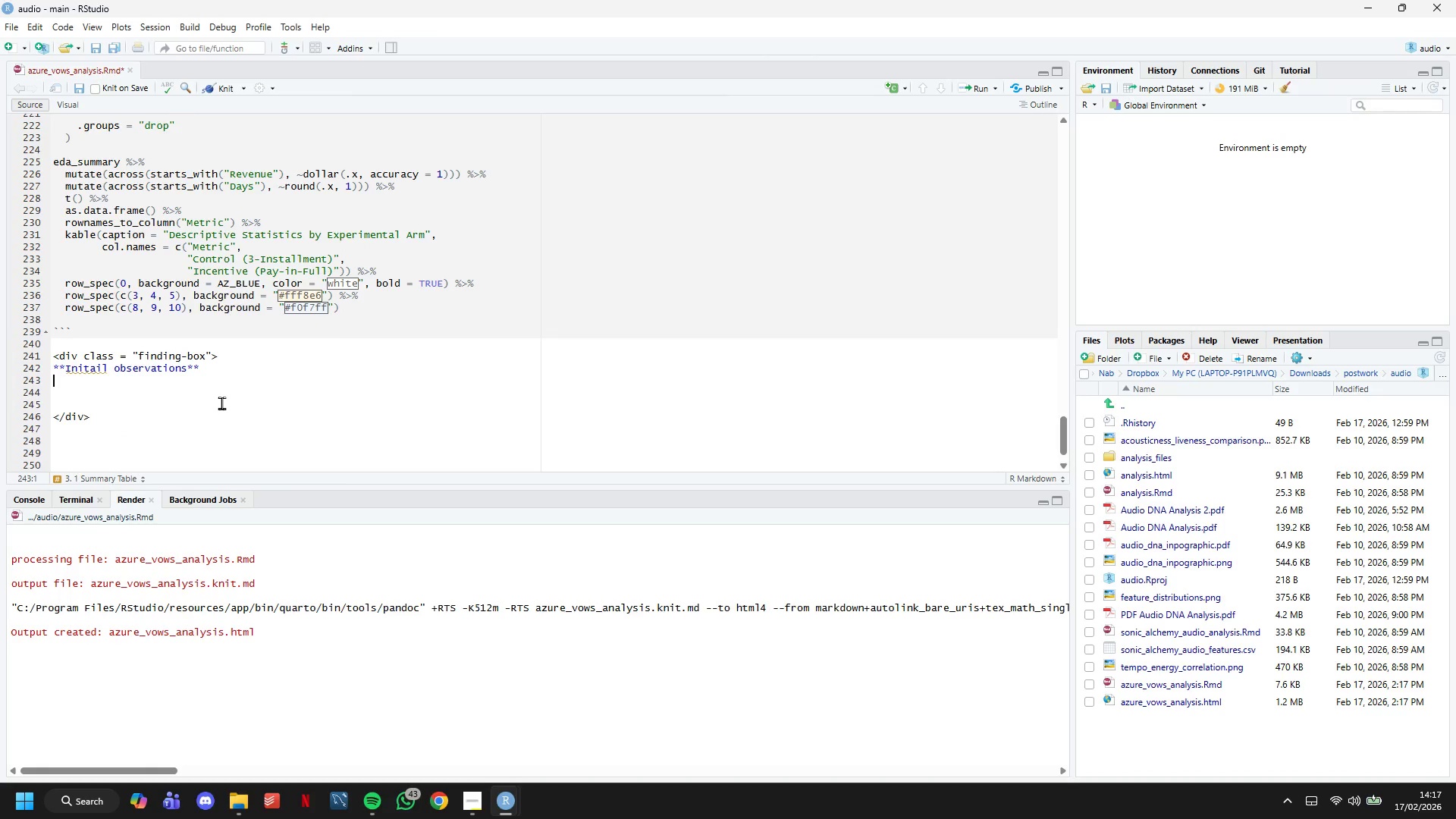 
wait(8.03)
 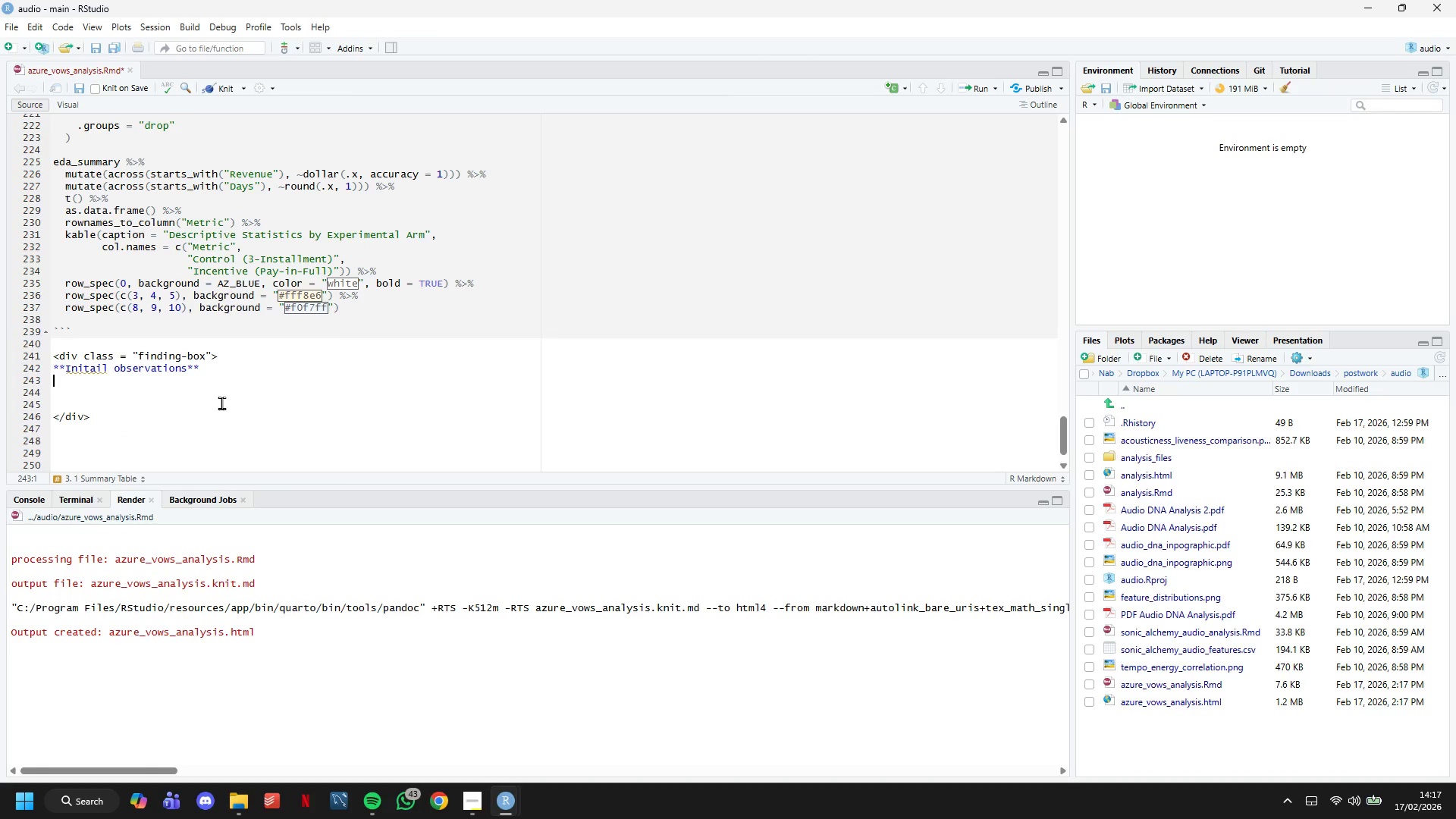 
key(Minus)
 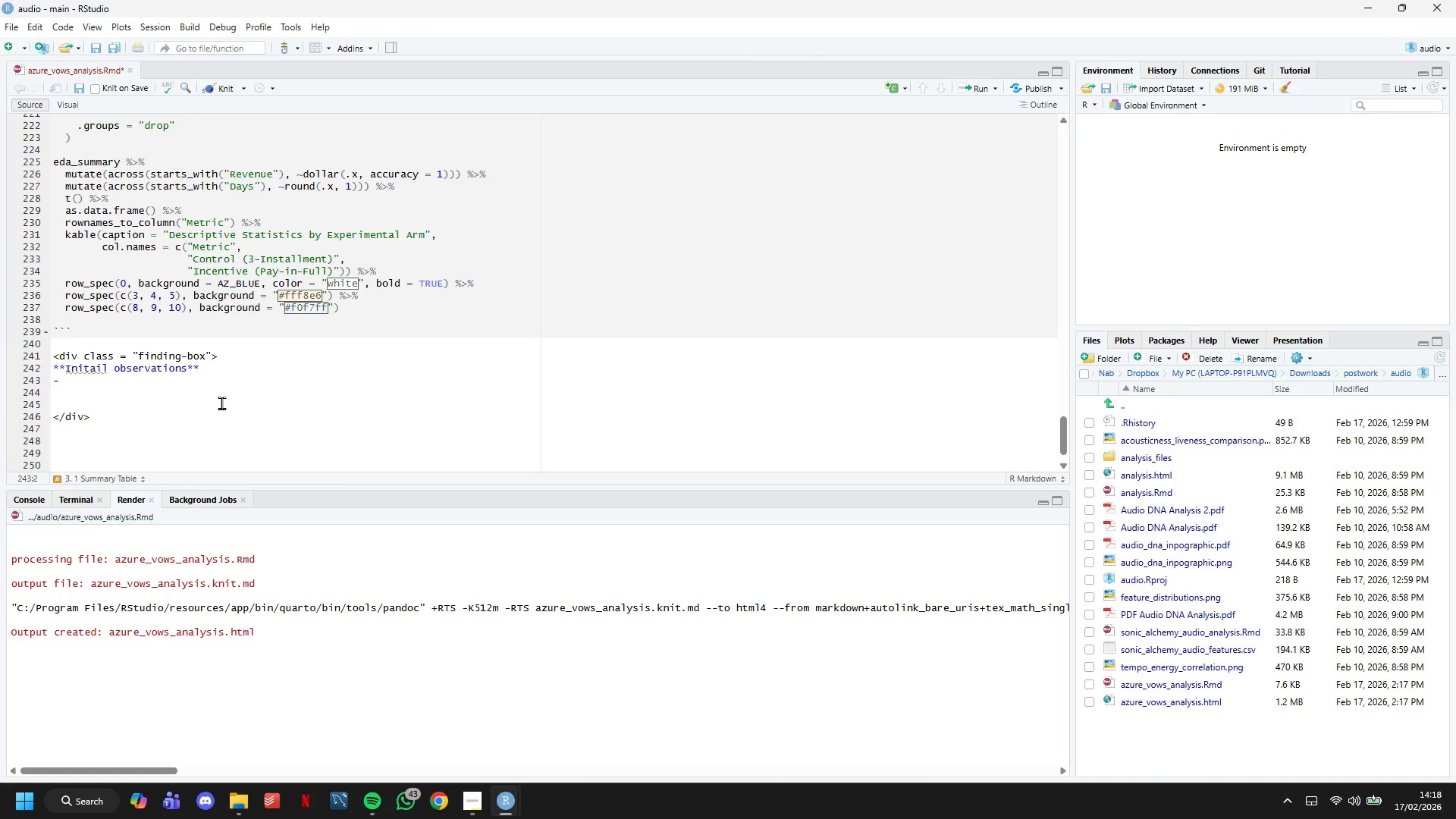 
key(Backspace)
 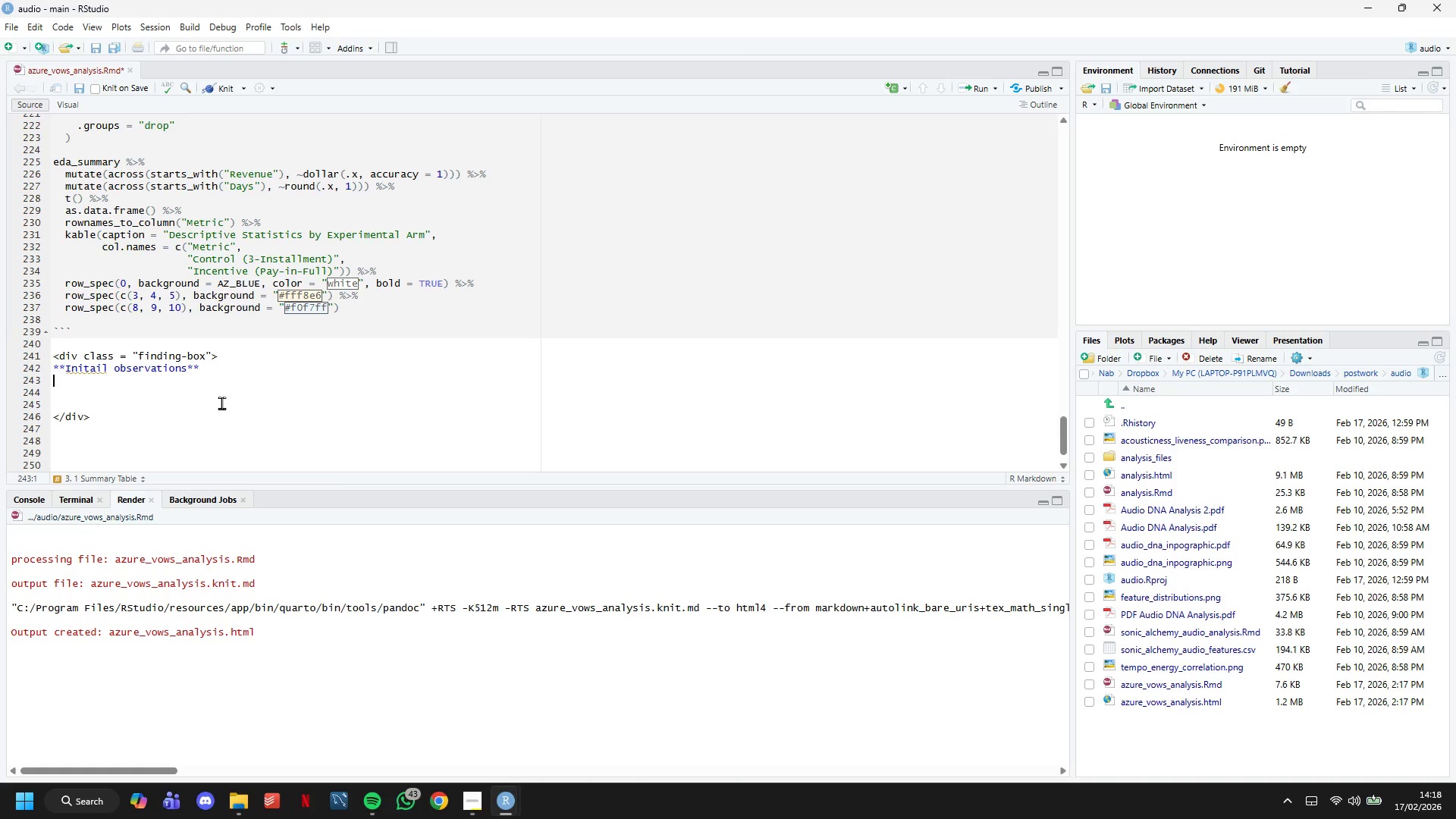 
key(Space)
 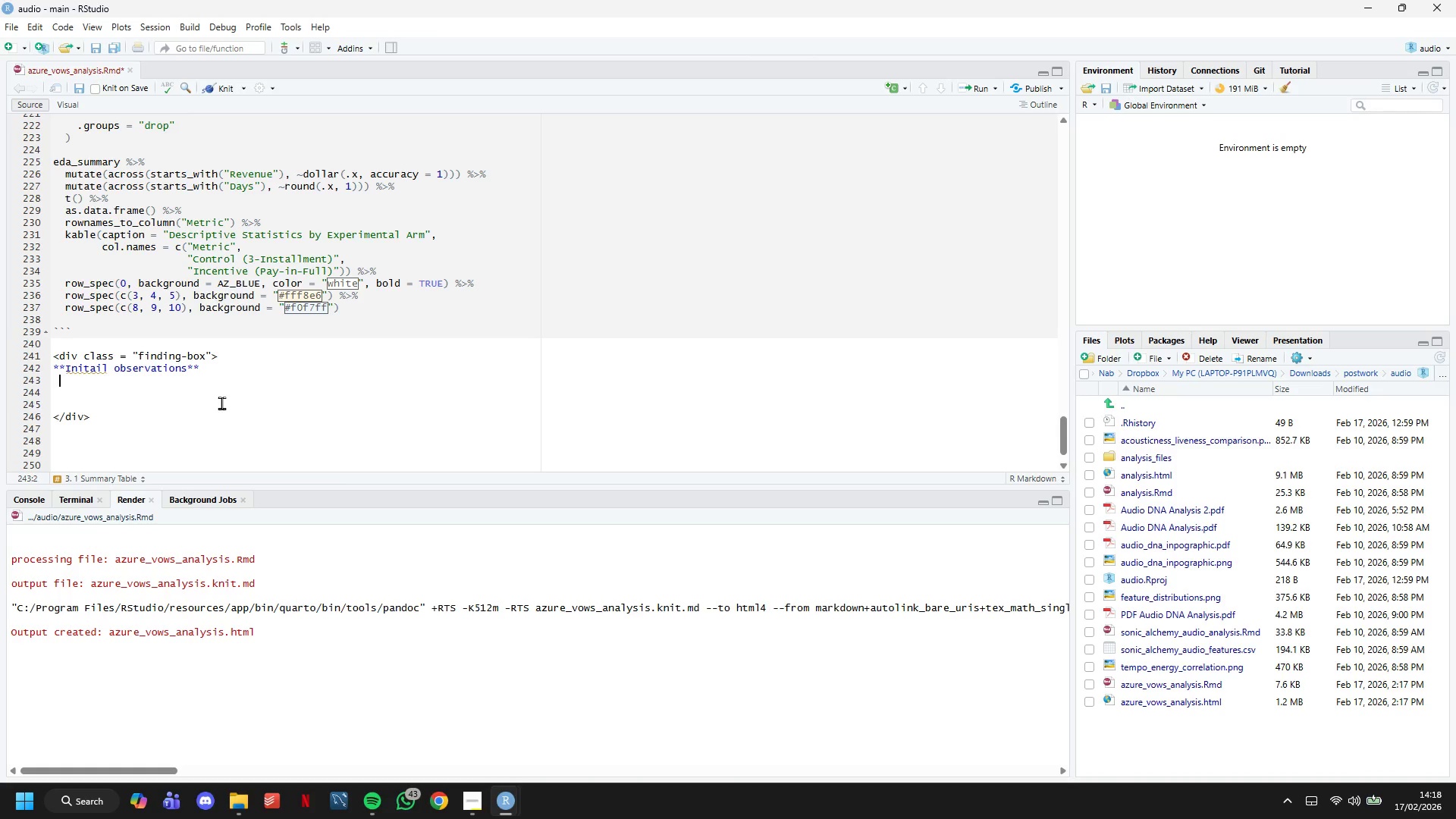 
key(Backspace)
 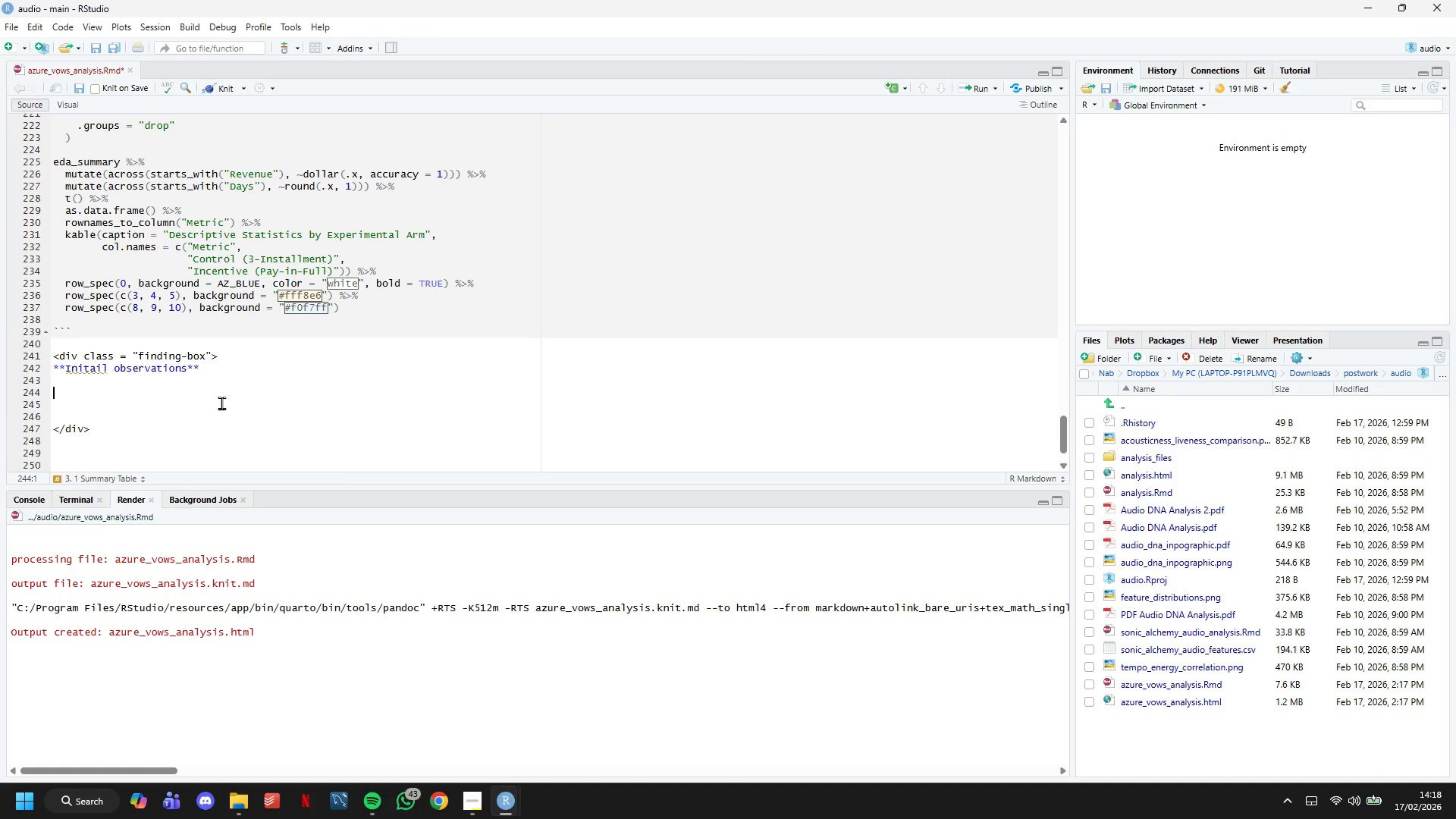 
key(Enter)
 